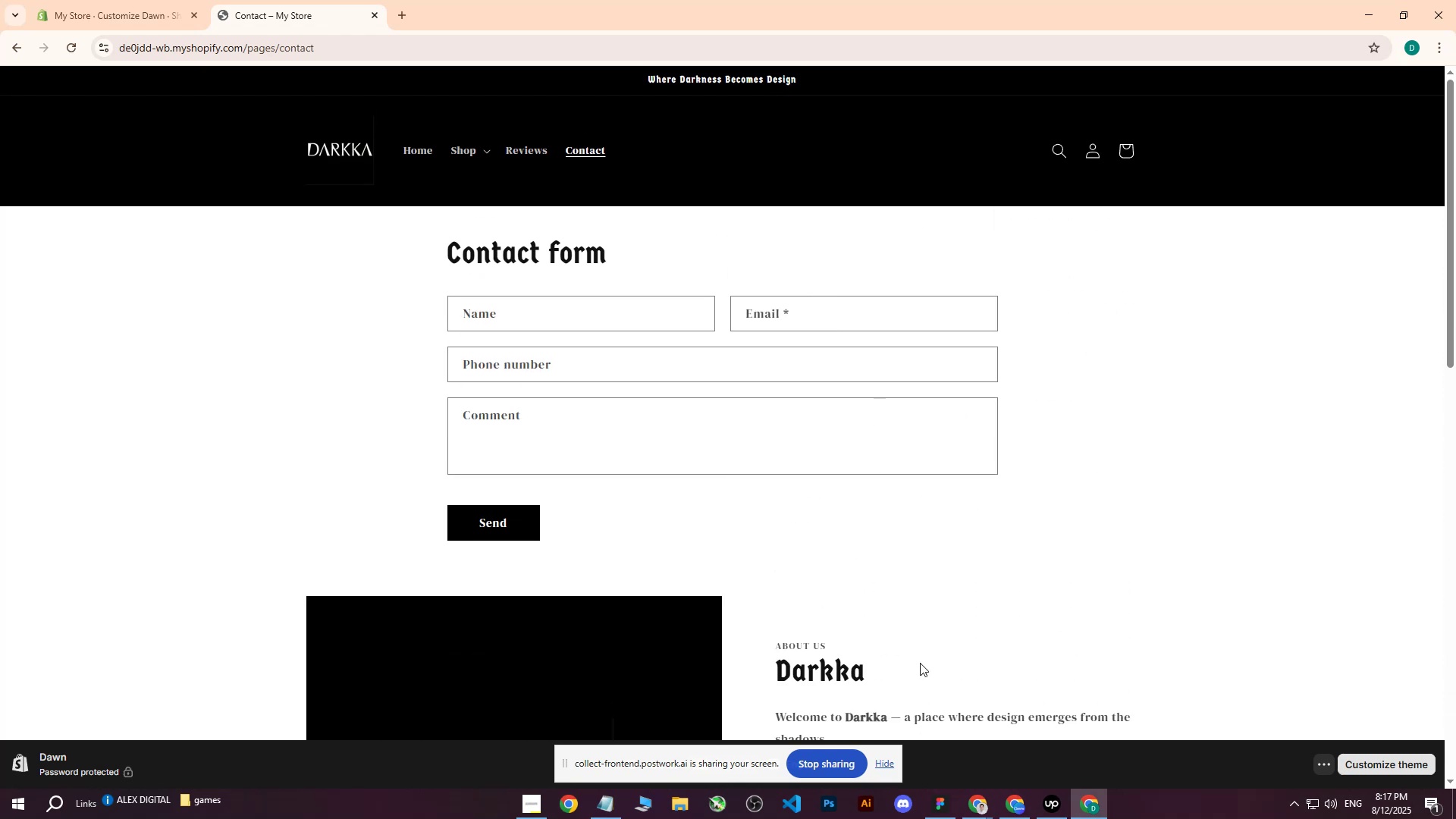 
left_click([1061, 801])
 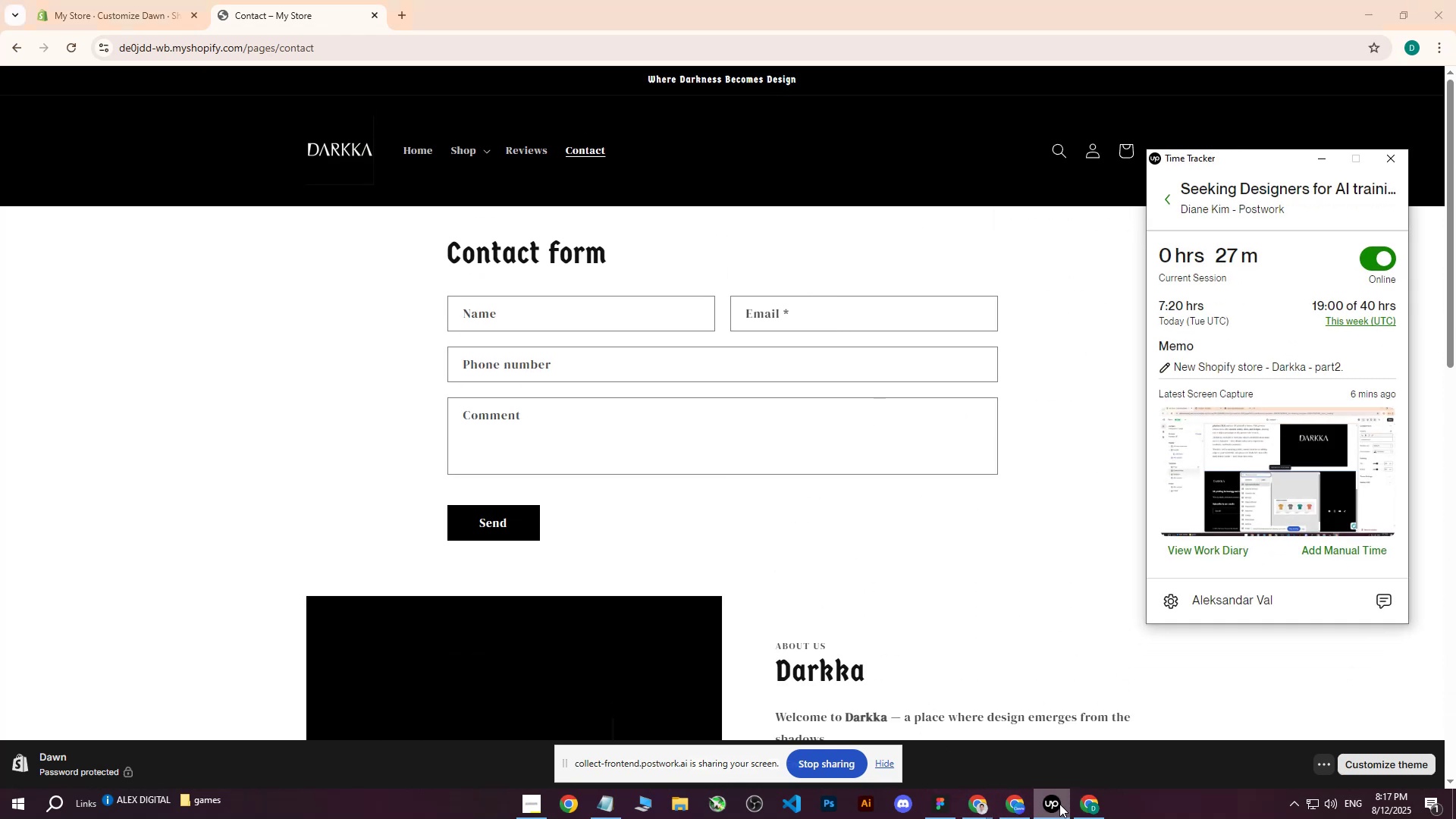 
left_click([1059, 804])
 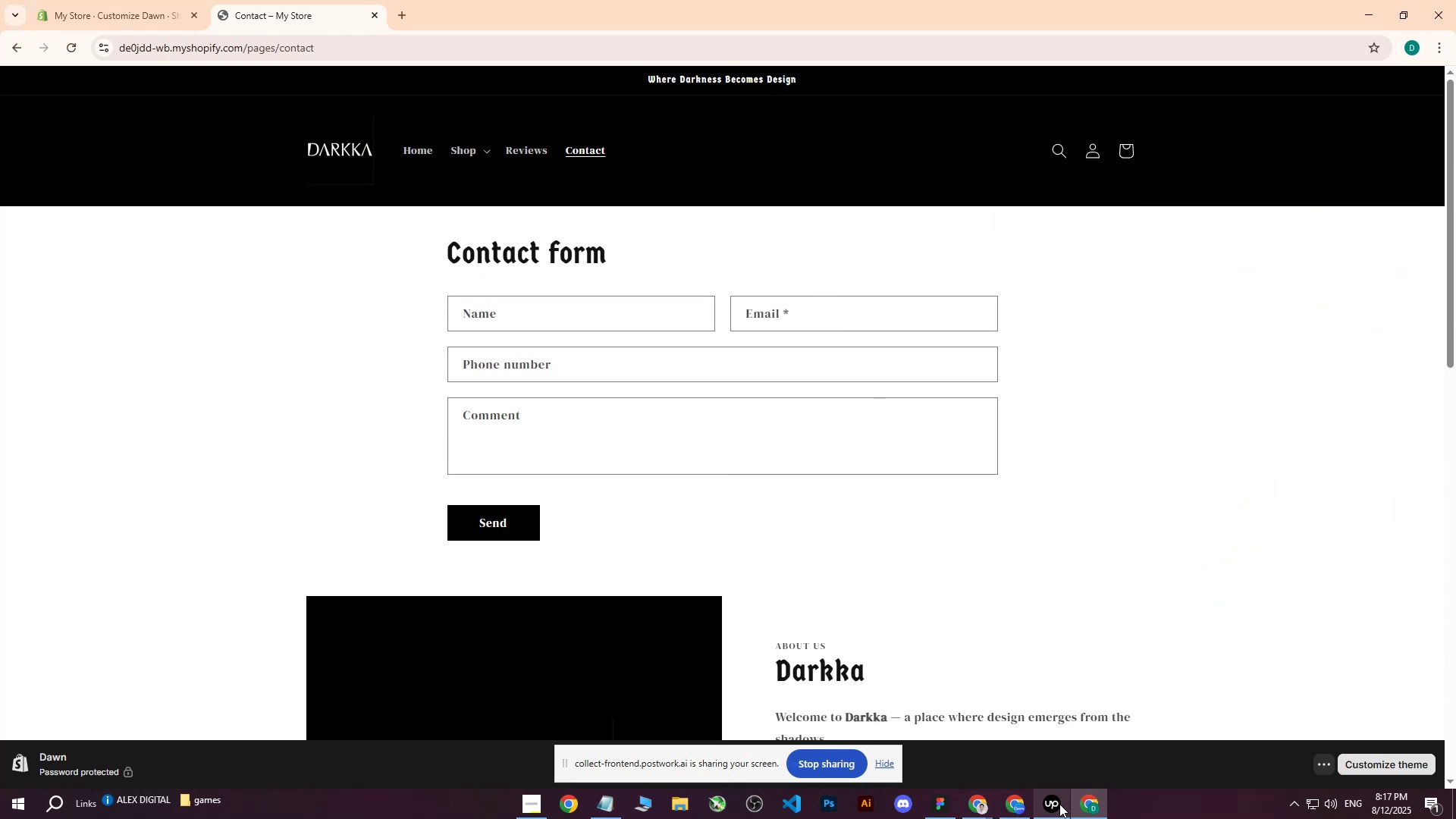 
left_click([1059, 804])
 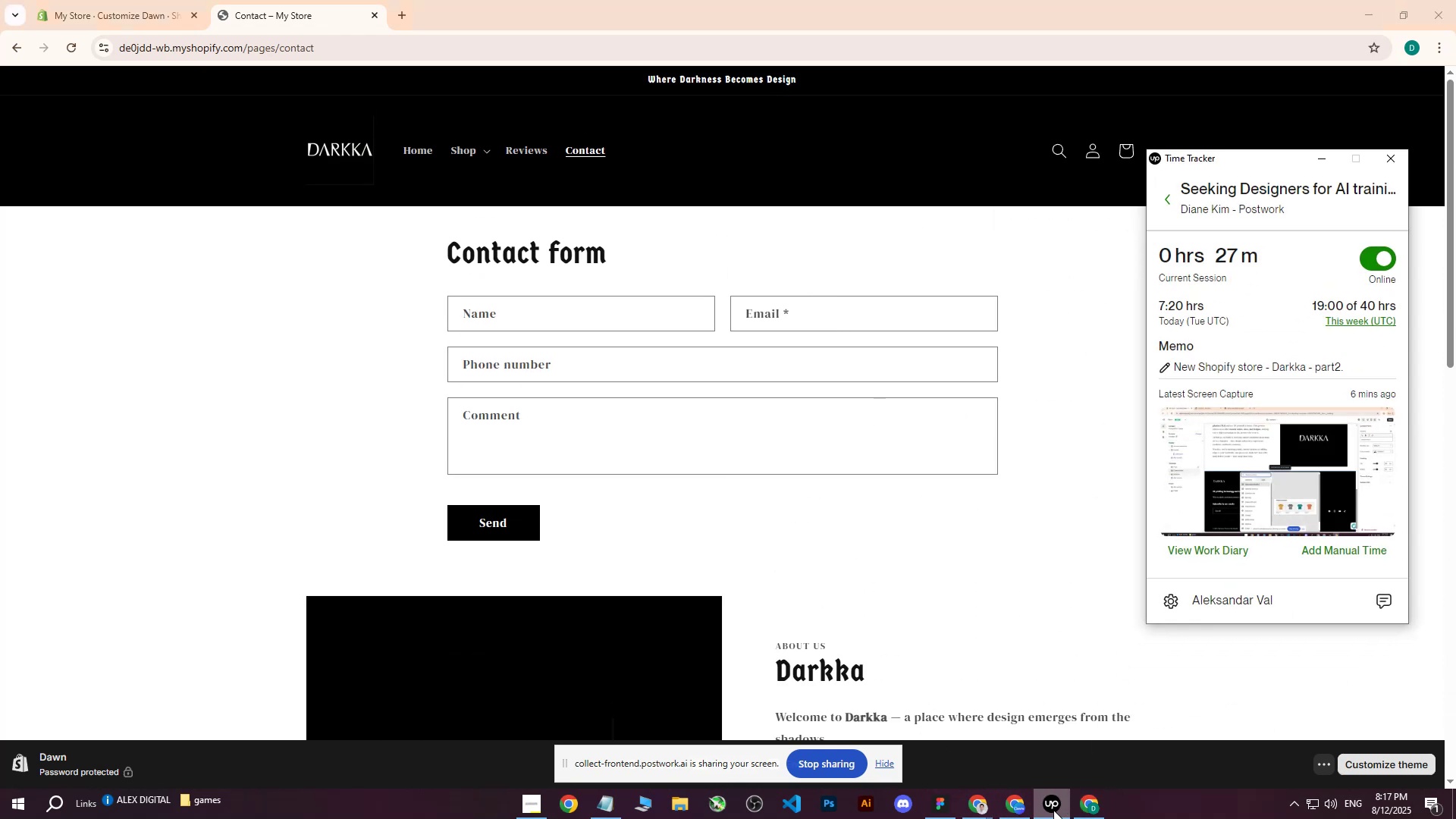 
left_click([1053, 810])
 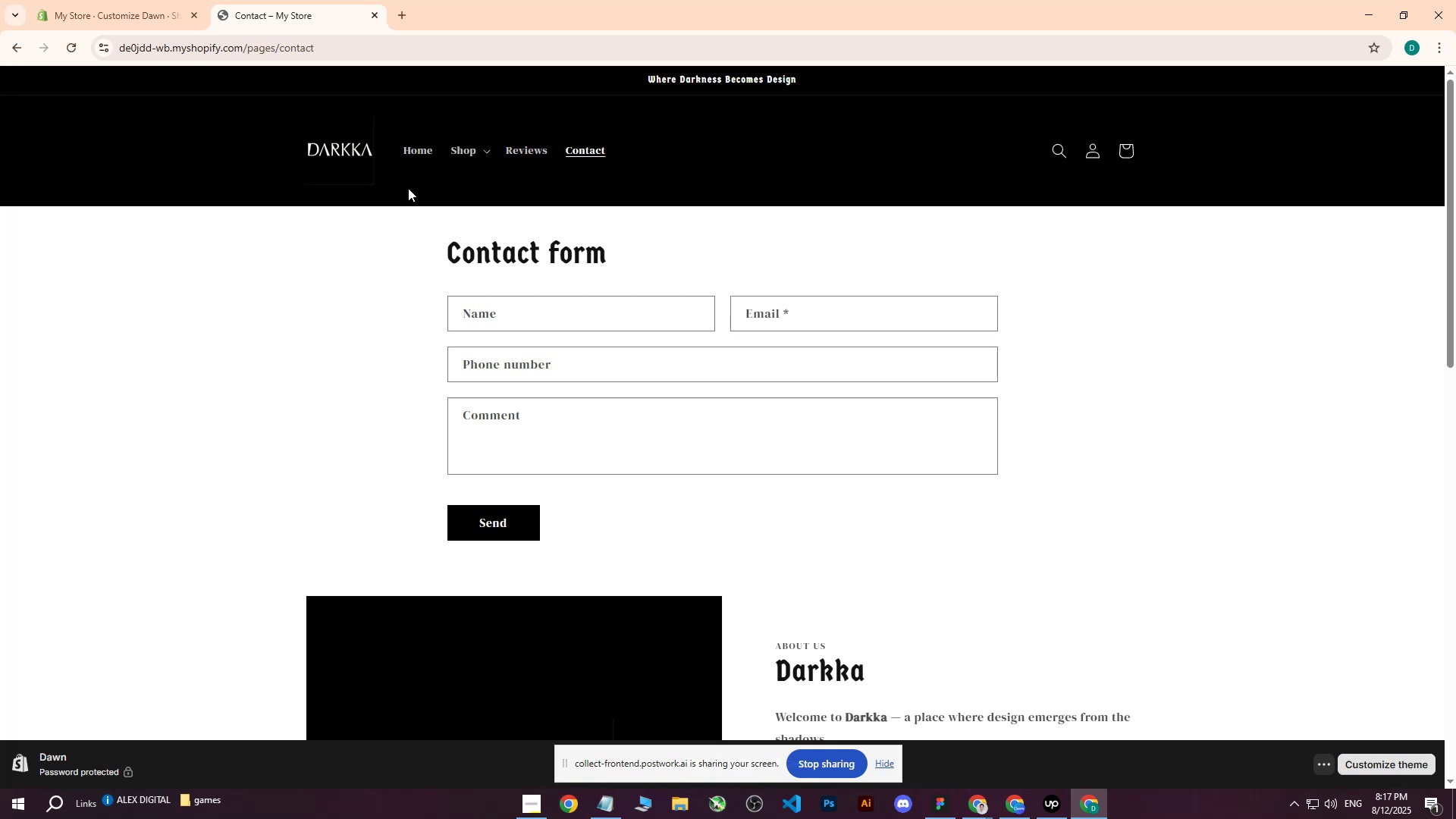 
wait(6.5)
 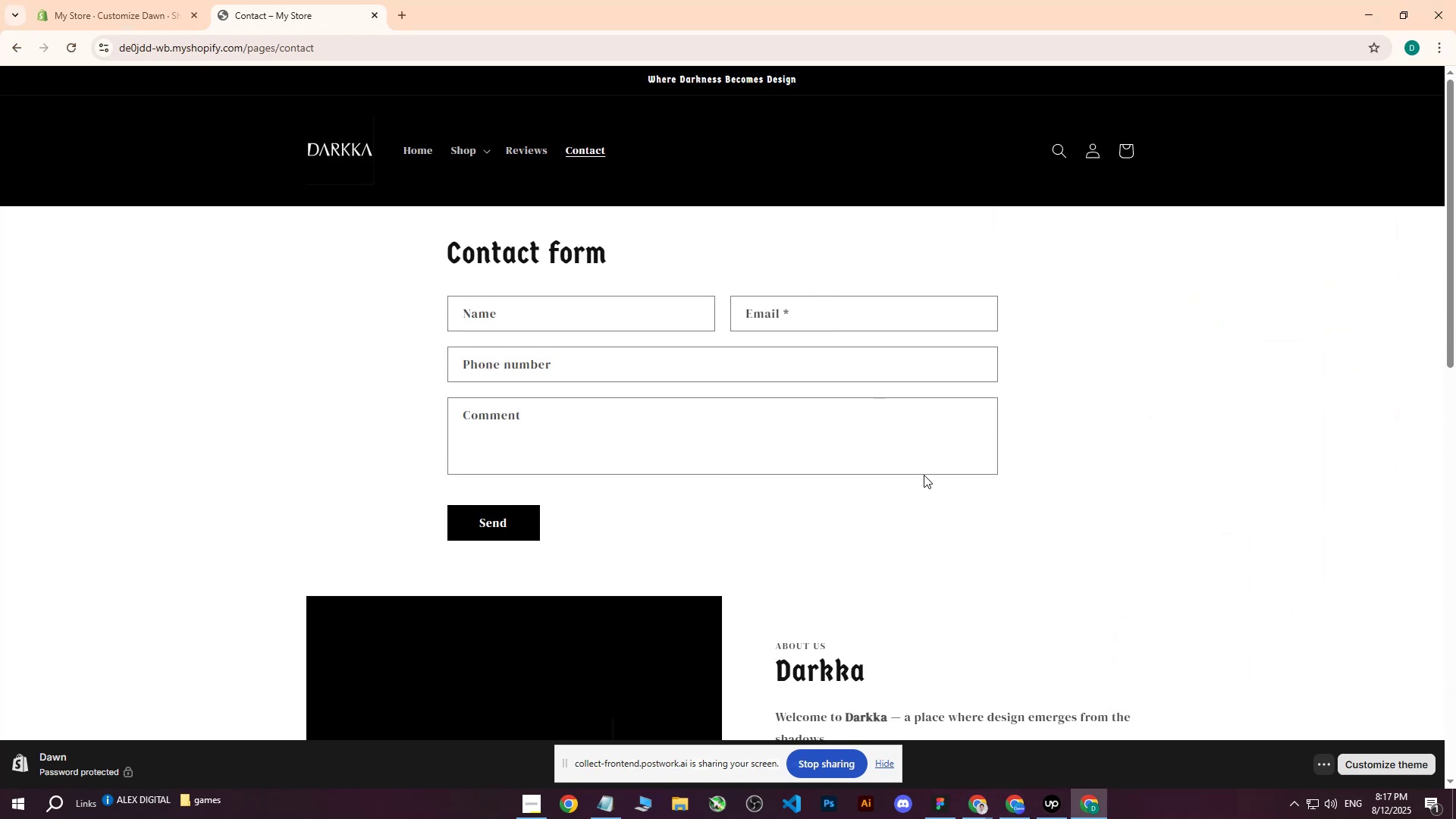 
scroll: coordinate [664, 377], scroll_direction: down, amount: 14.0
 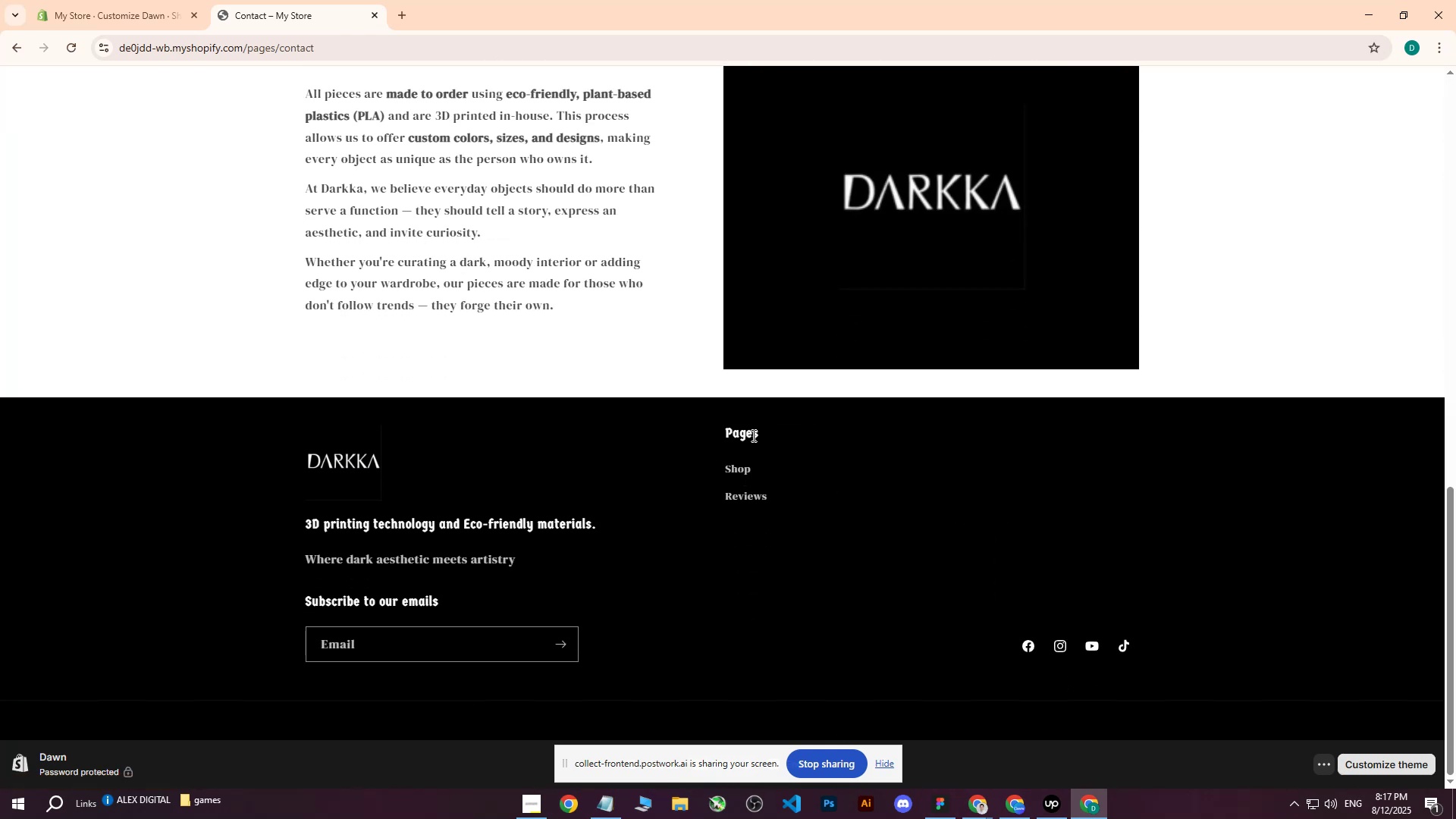 
scroll: coordinate [752, 469], scroll_direction: up, amount: 18.0
 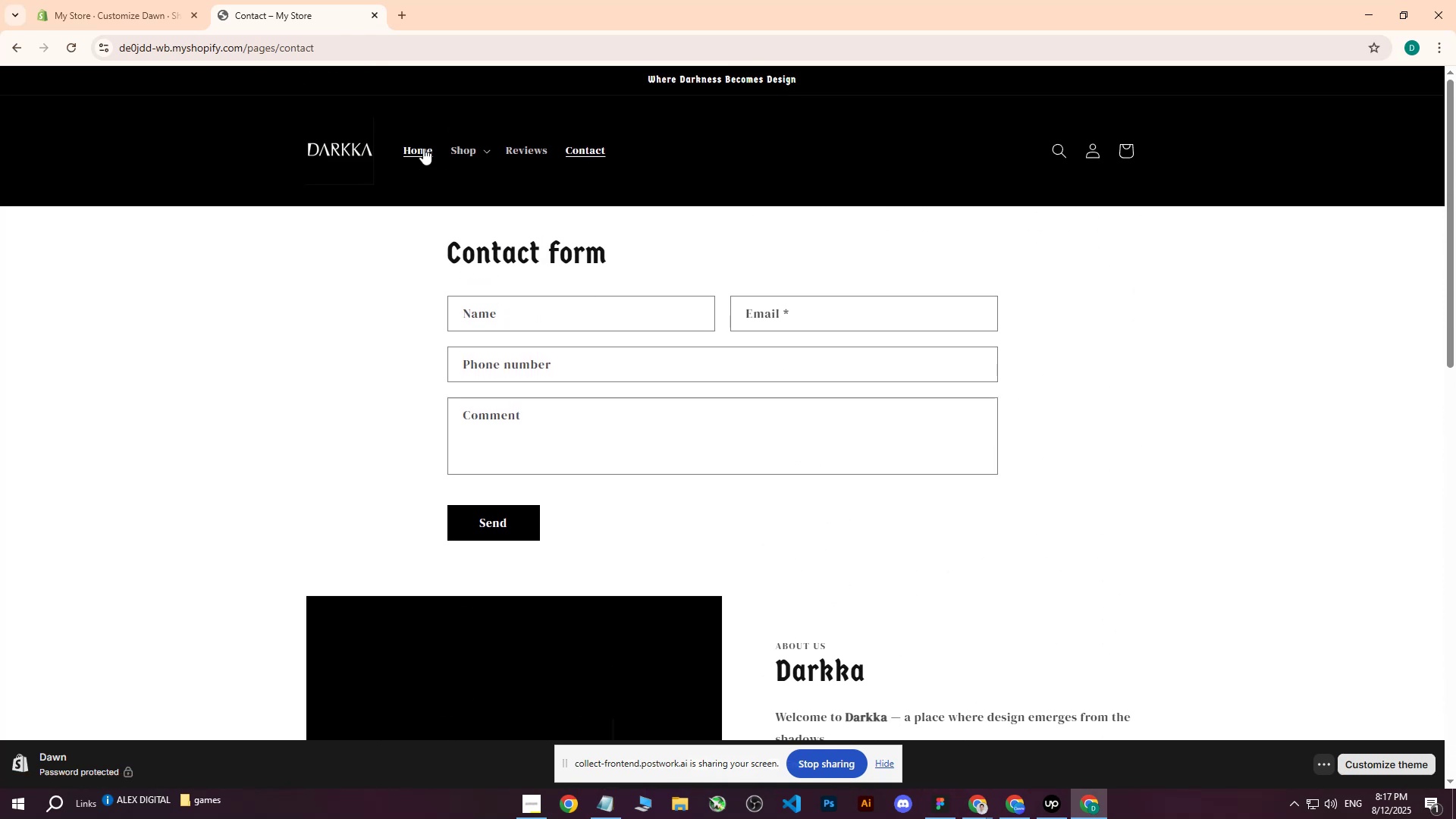 
left_click([418, 146])
 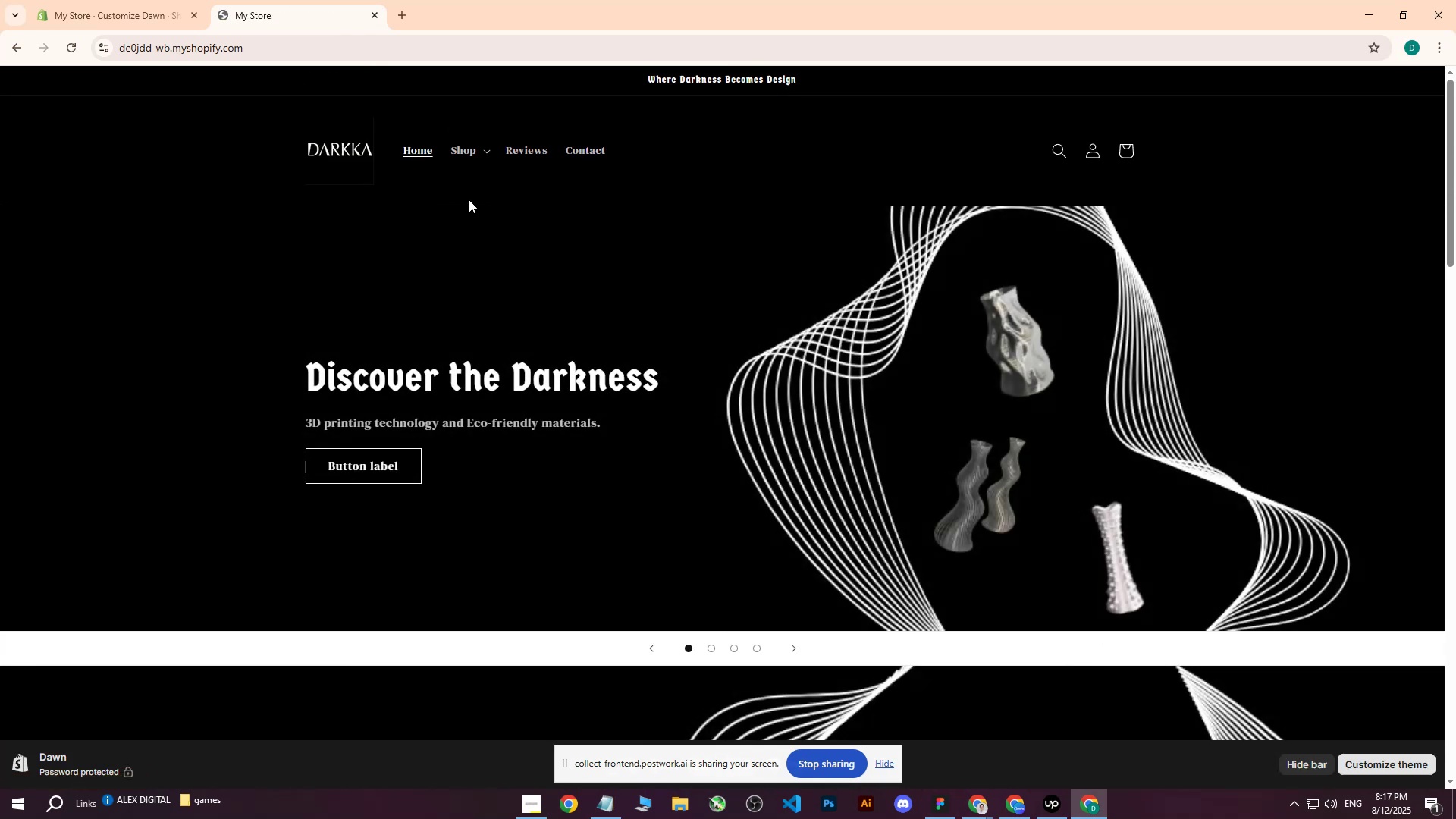 
wait(8.15)
 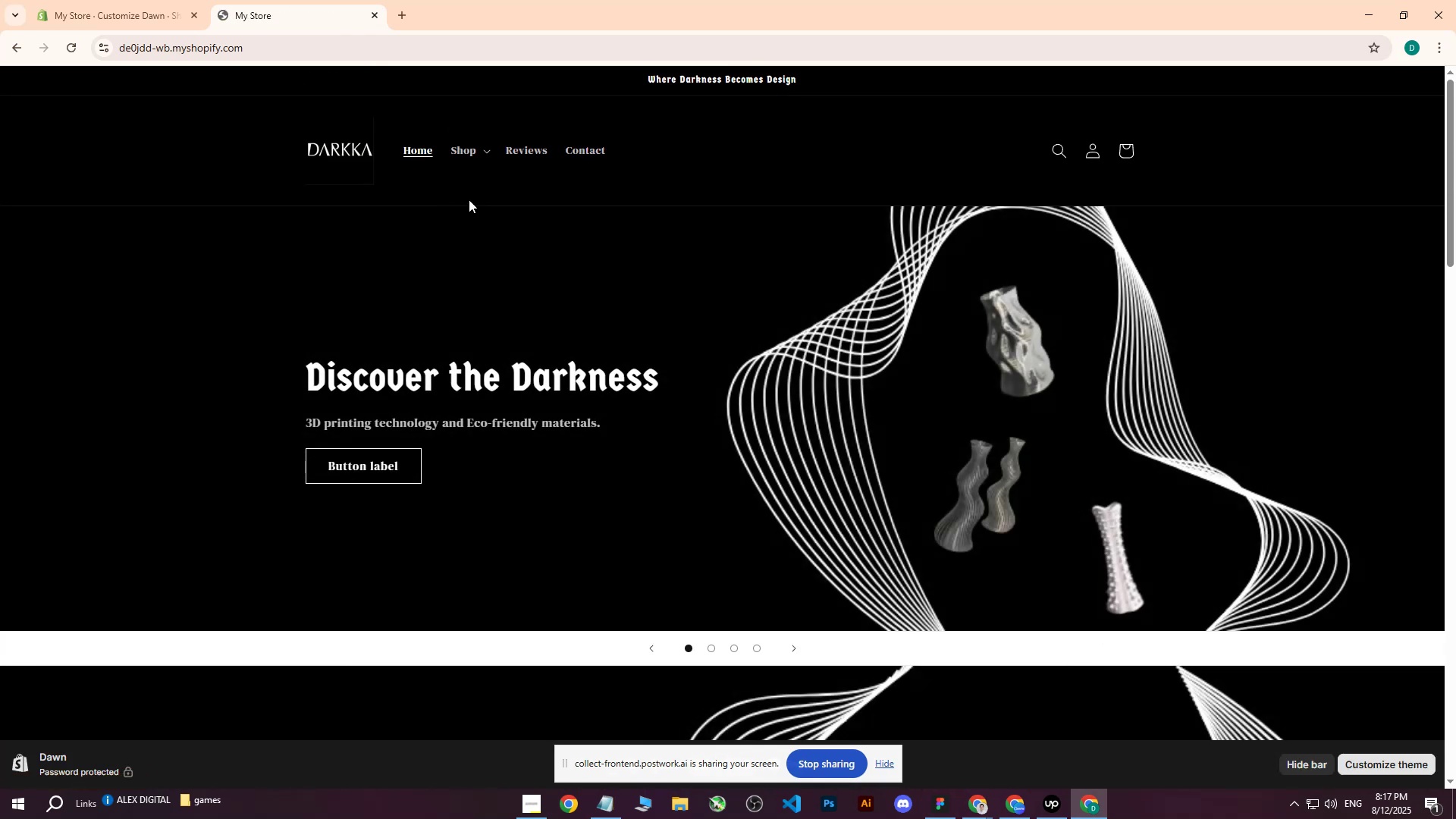 
left_click([124, 0])
 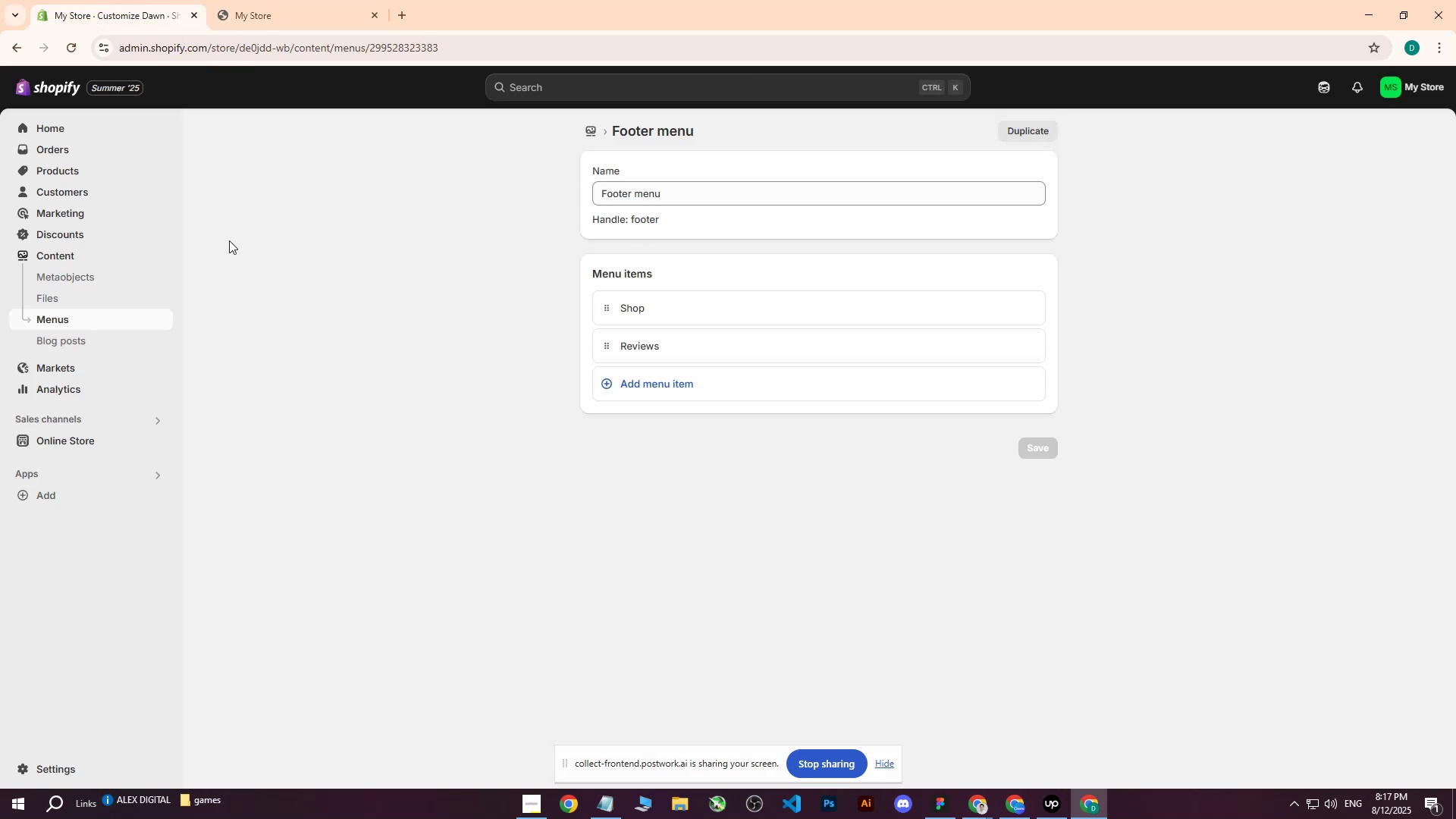 
left_click([61, 327])
 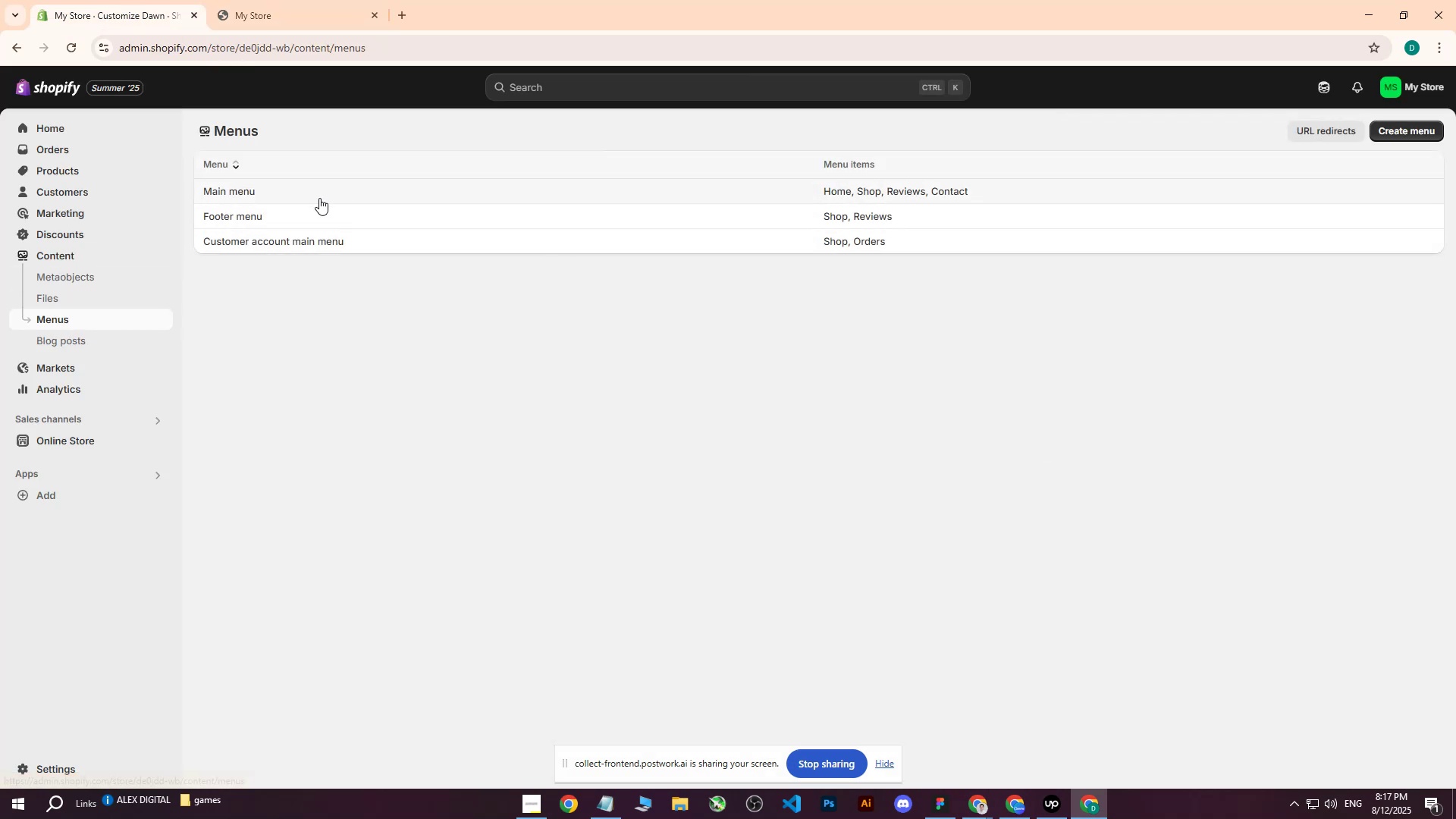 
left_click([264, 196])
 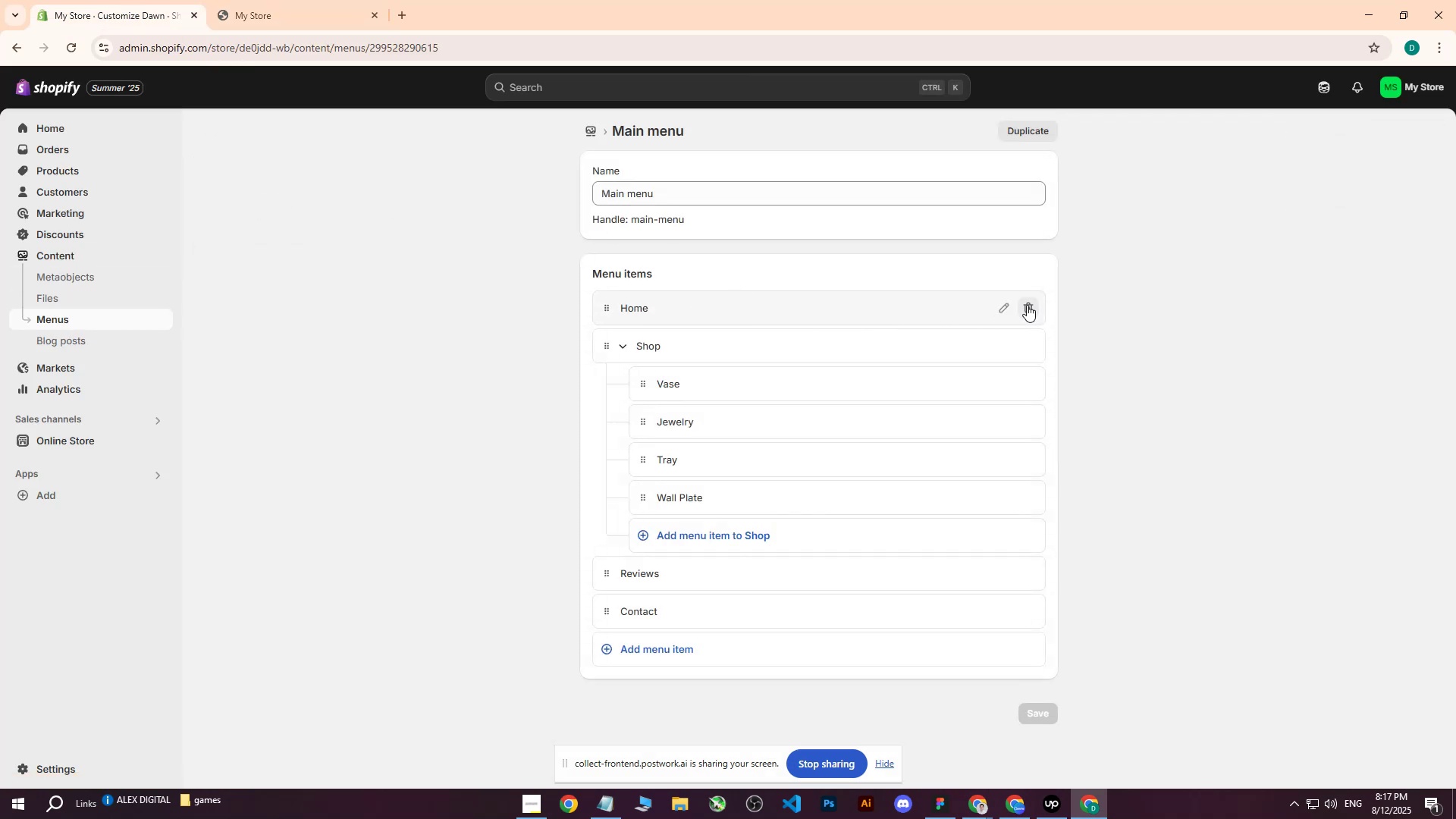 
left_click([1004, 304])
 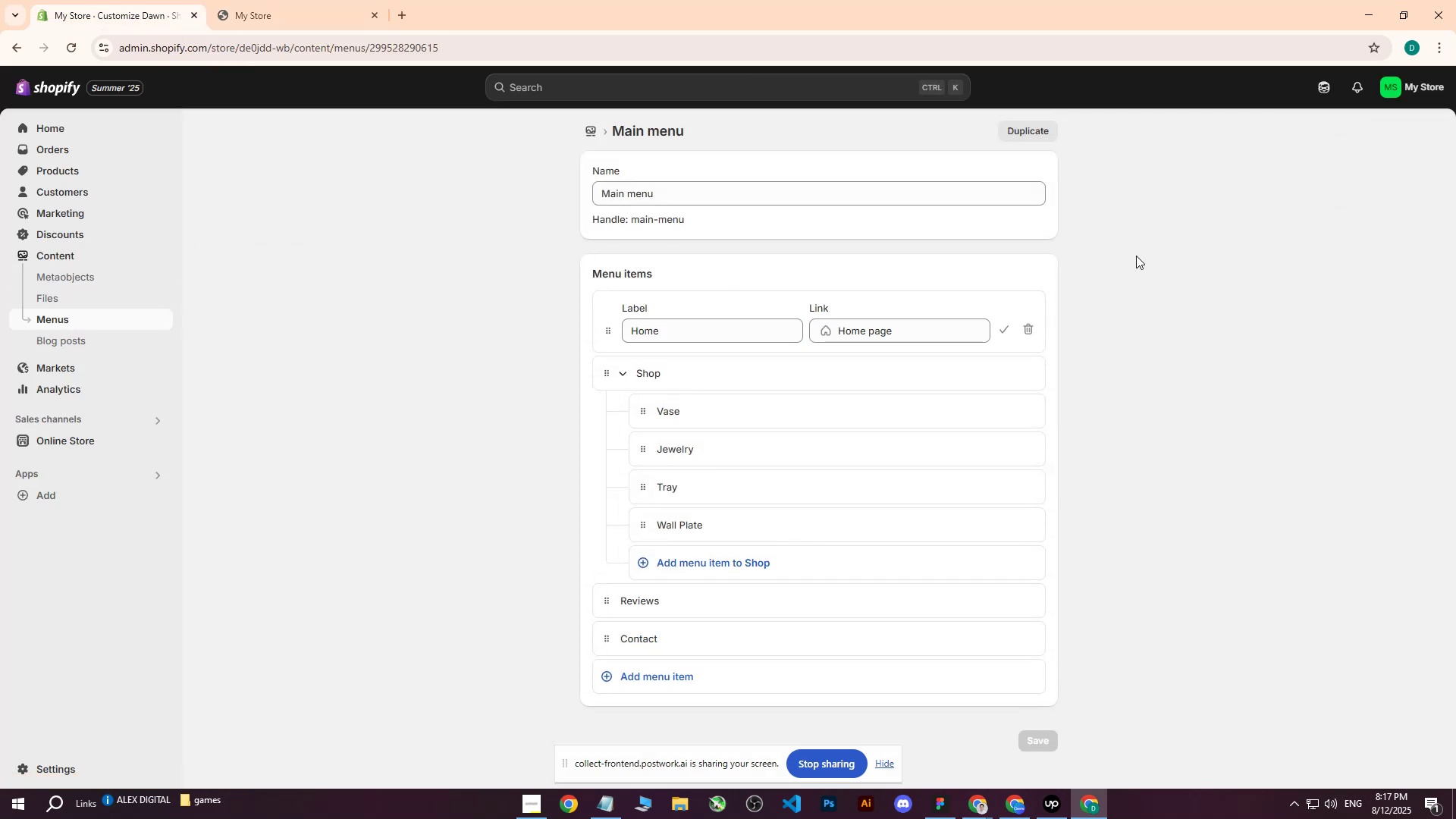 
double_click([1136, 256])
 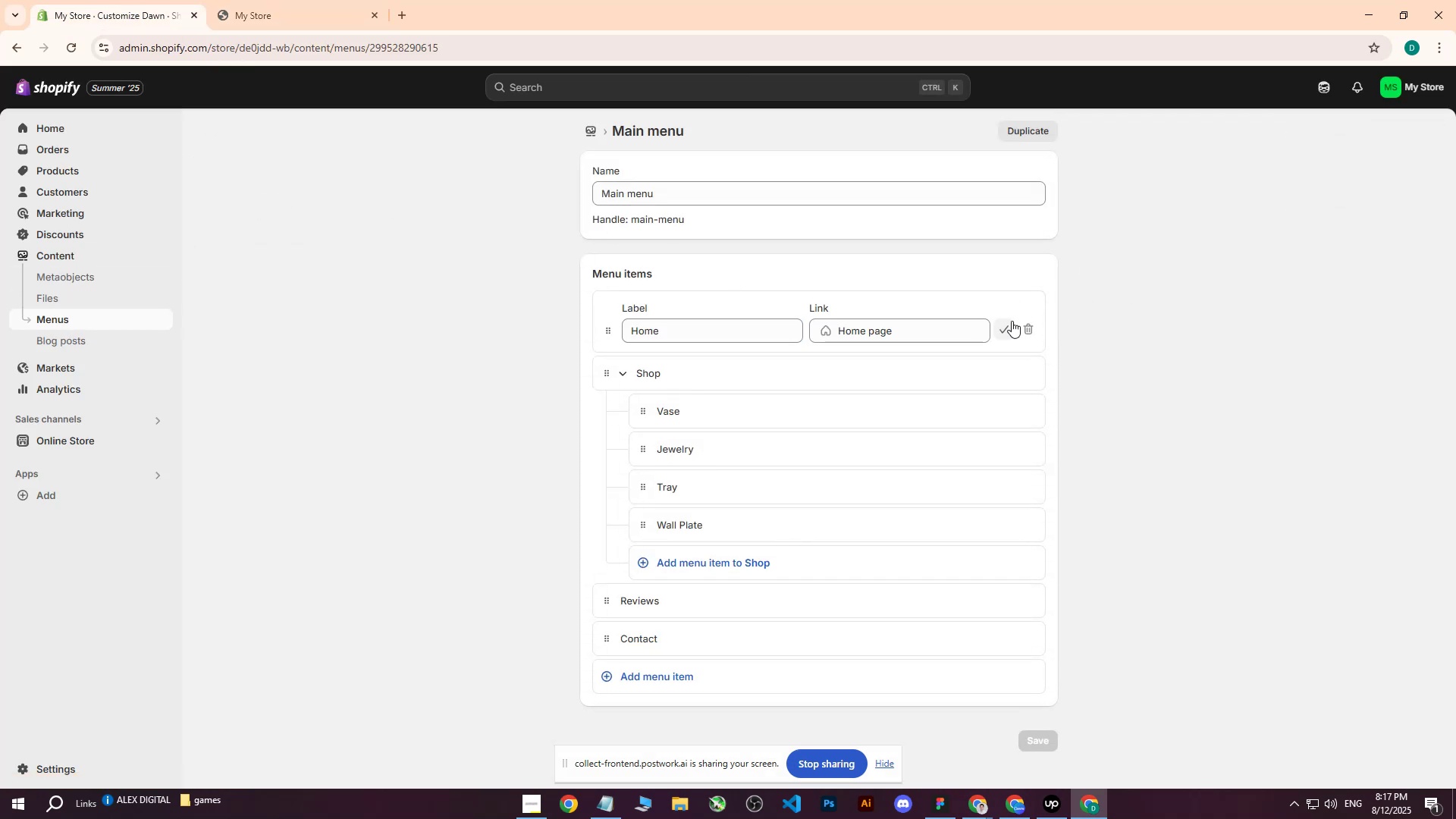 
left_click([1007, 327])
 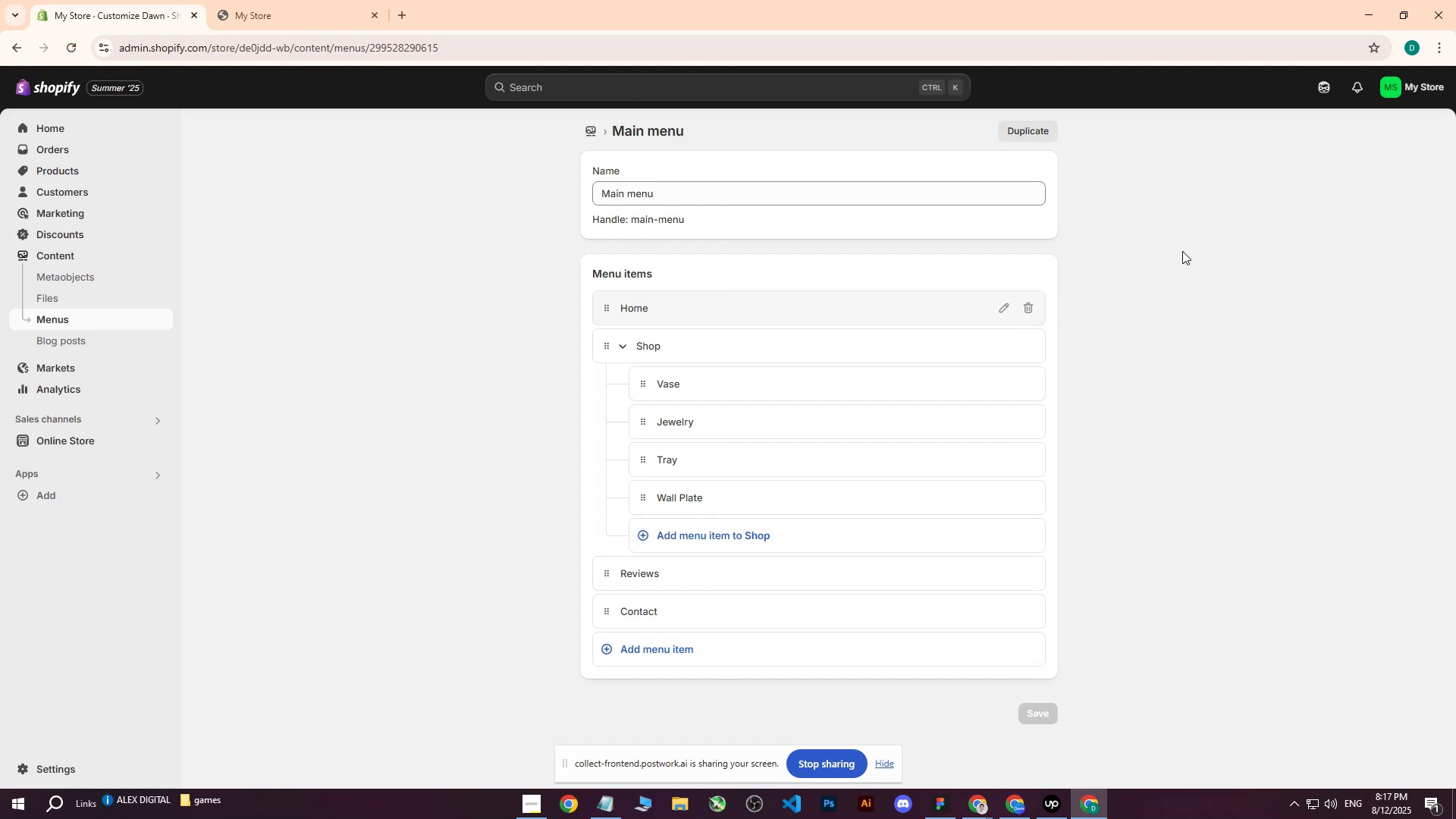 
left_click([1182, 251])
 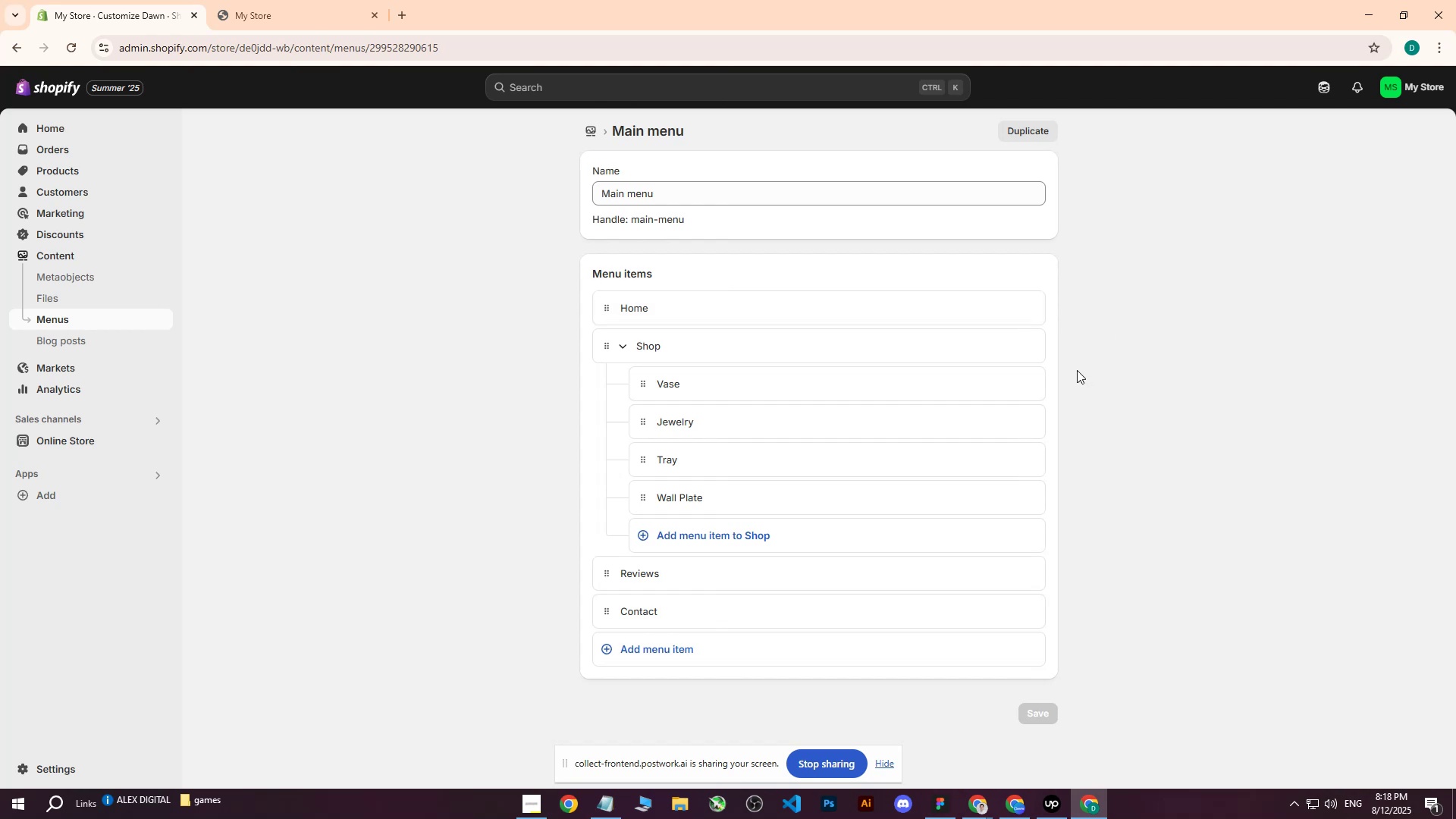 
wait(7.29)
 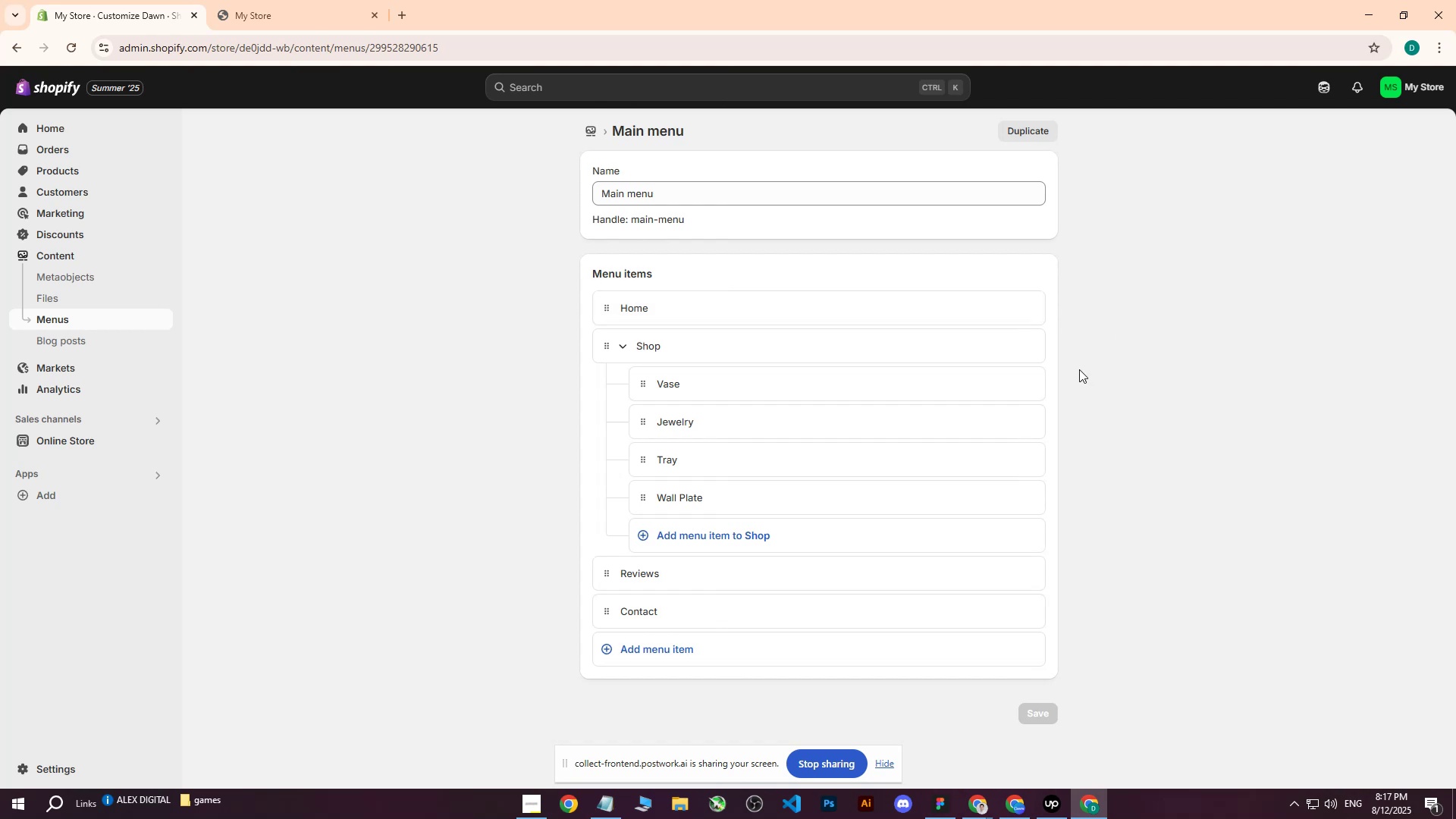 
scroll: coordinate [742, 497], scroll_direction: down, amount: 1.0
 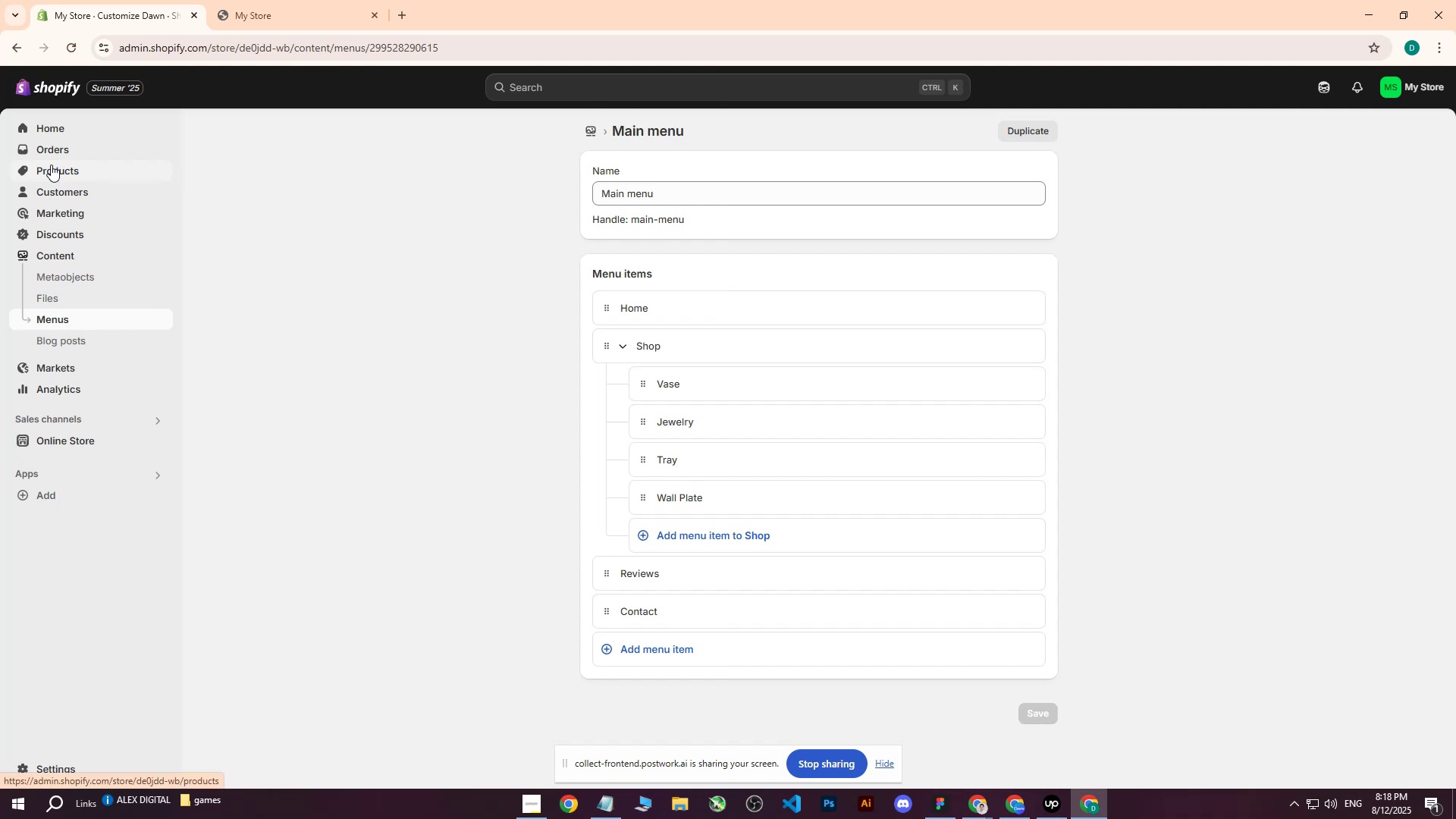 
left_click([51, 165])
 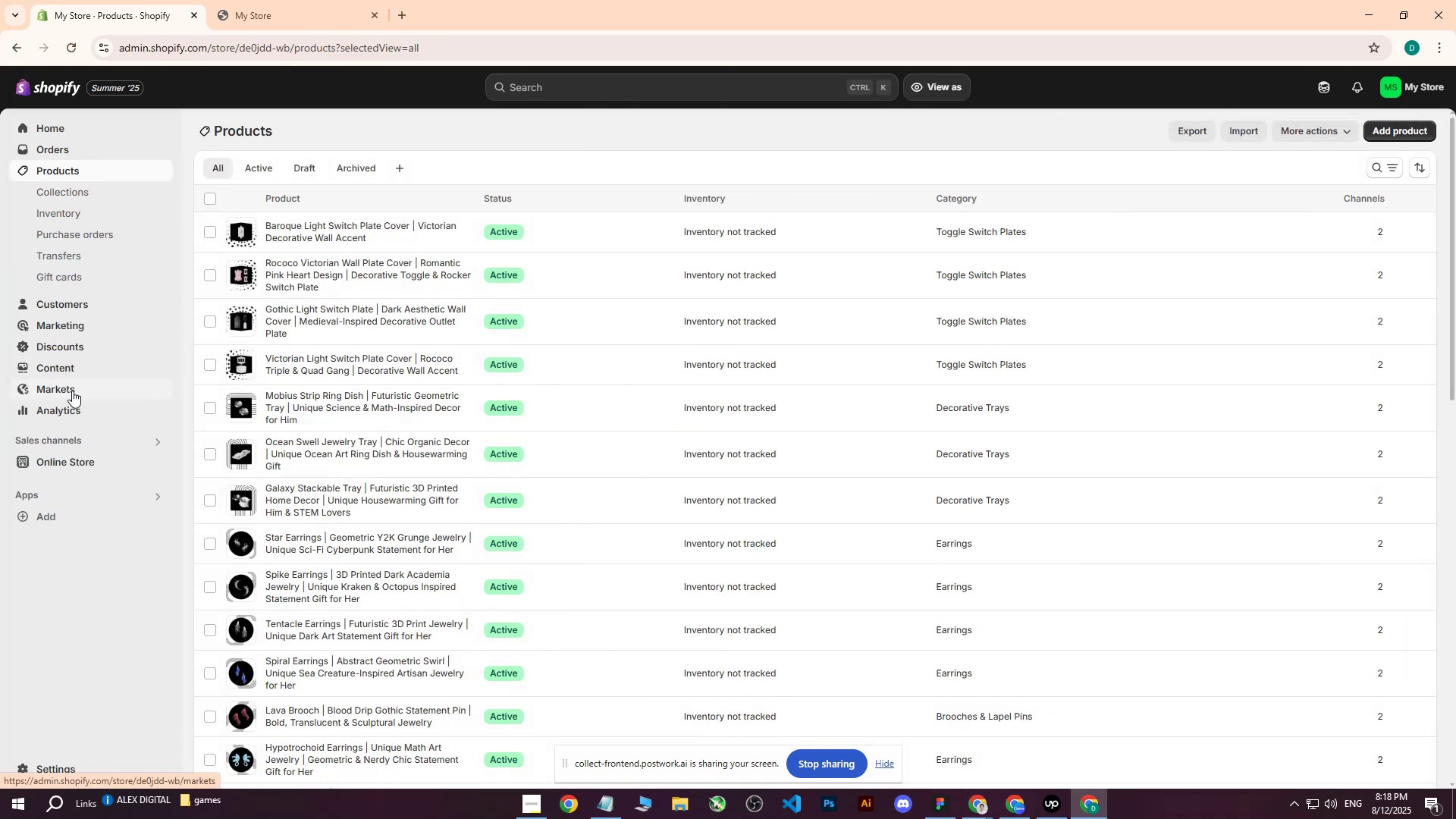 
left_click([167, 461])
 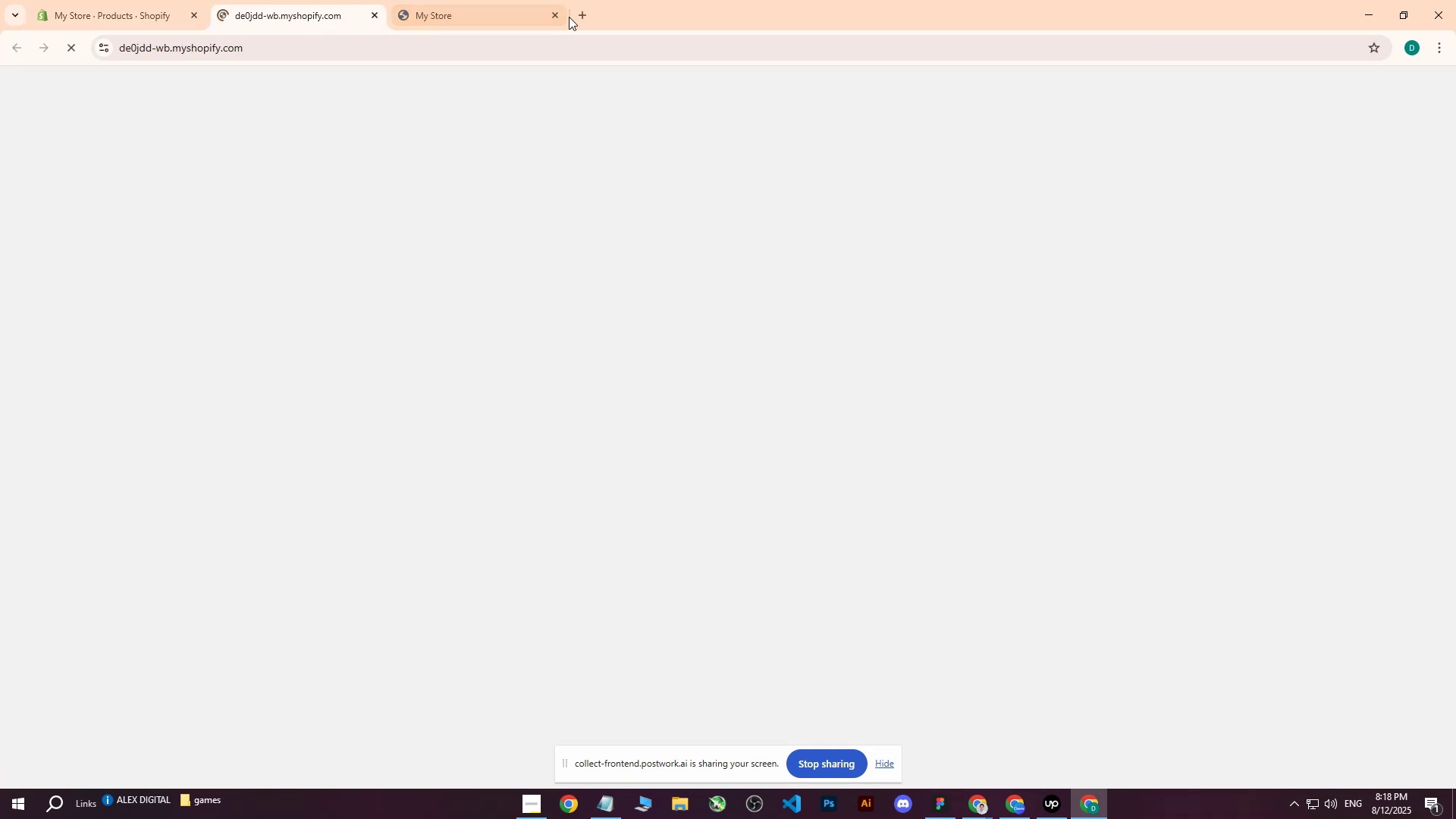 
left_click([551, 17])
 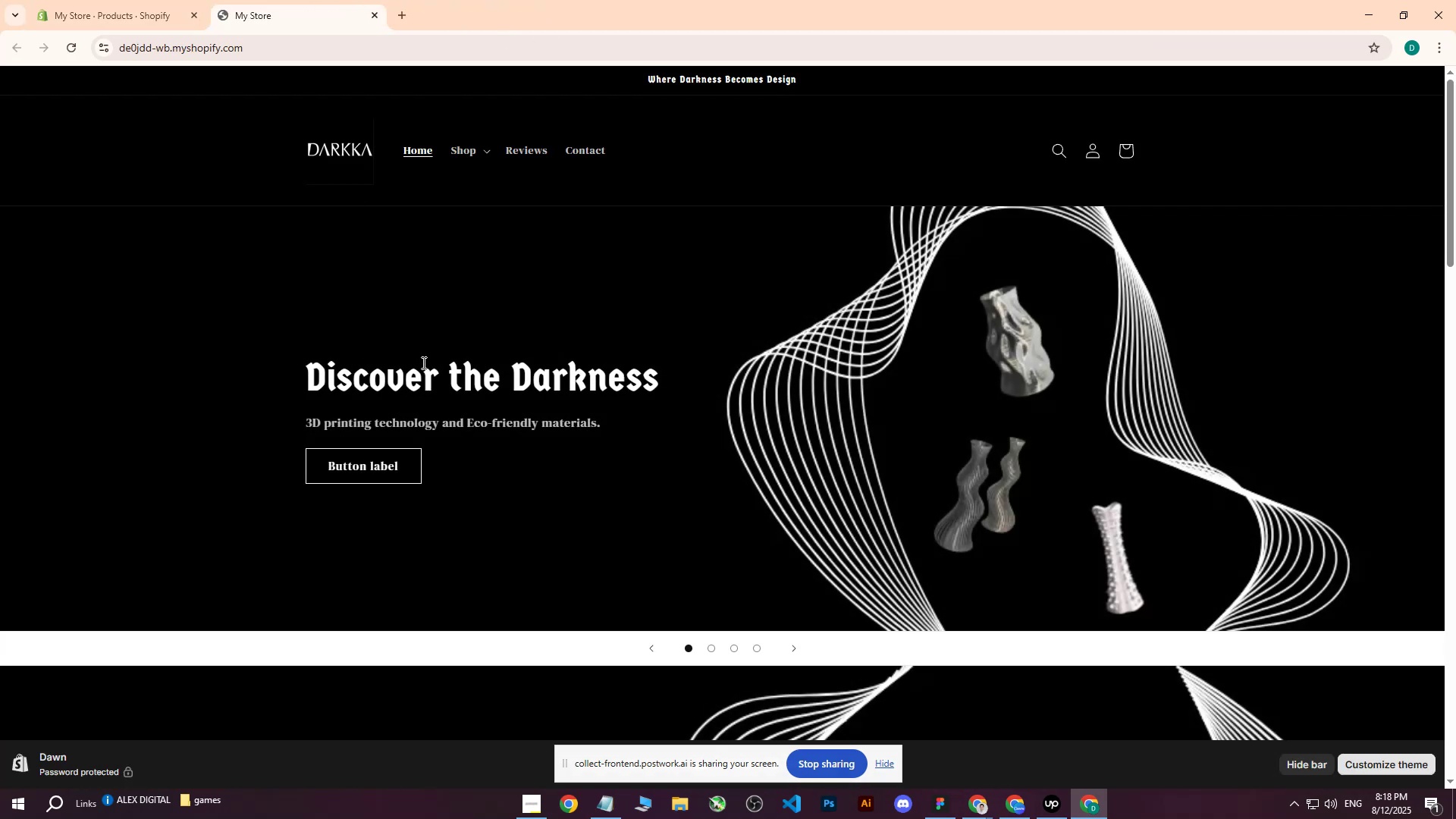 
scroll: coordinate [736, 354], scroll_direction: down, amount: 14.0
 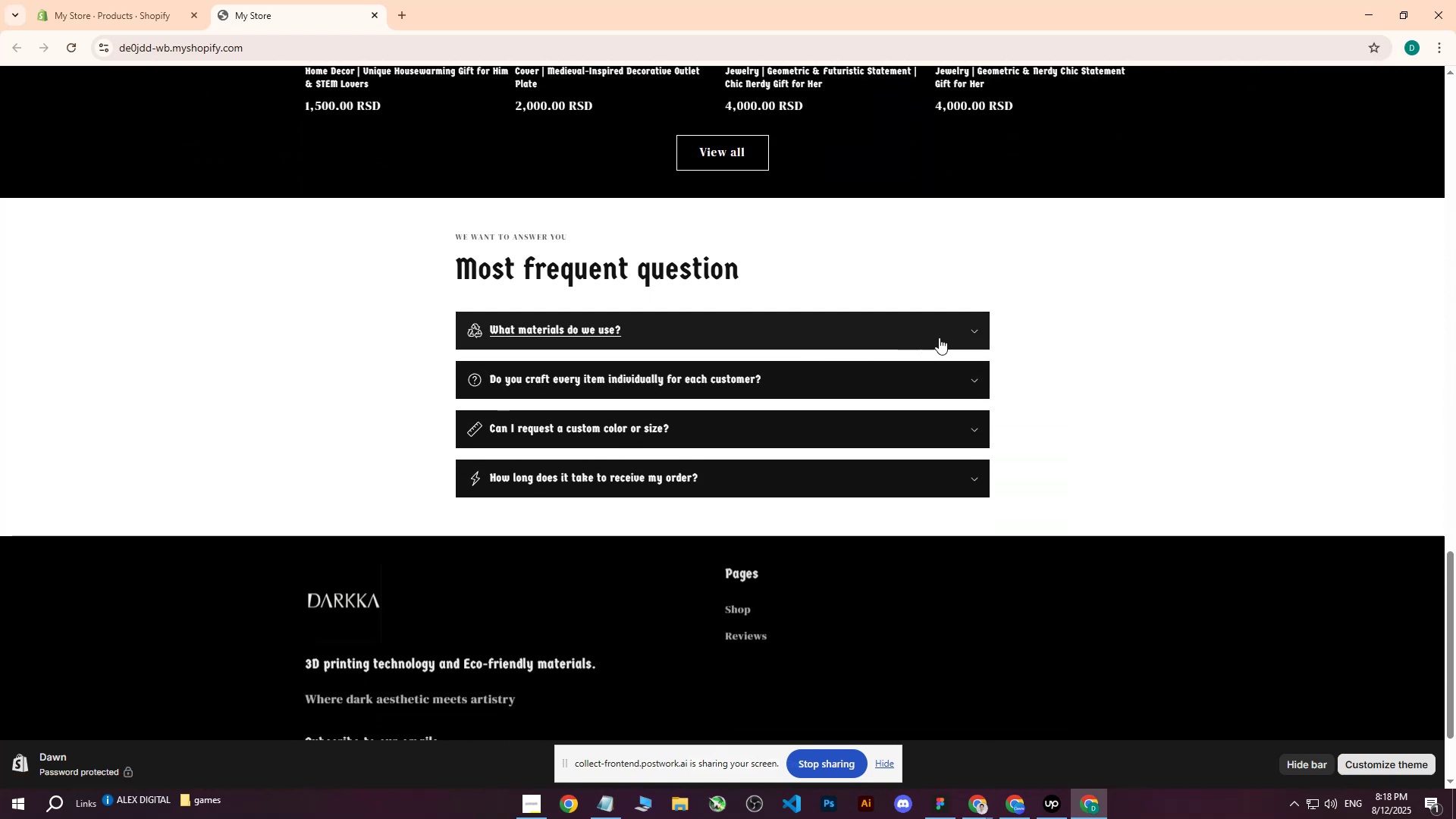 
left_click([982, 325])
 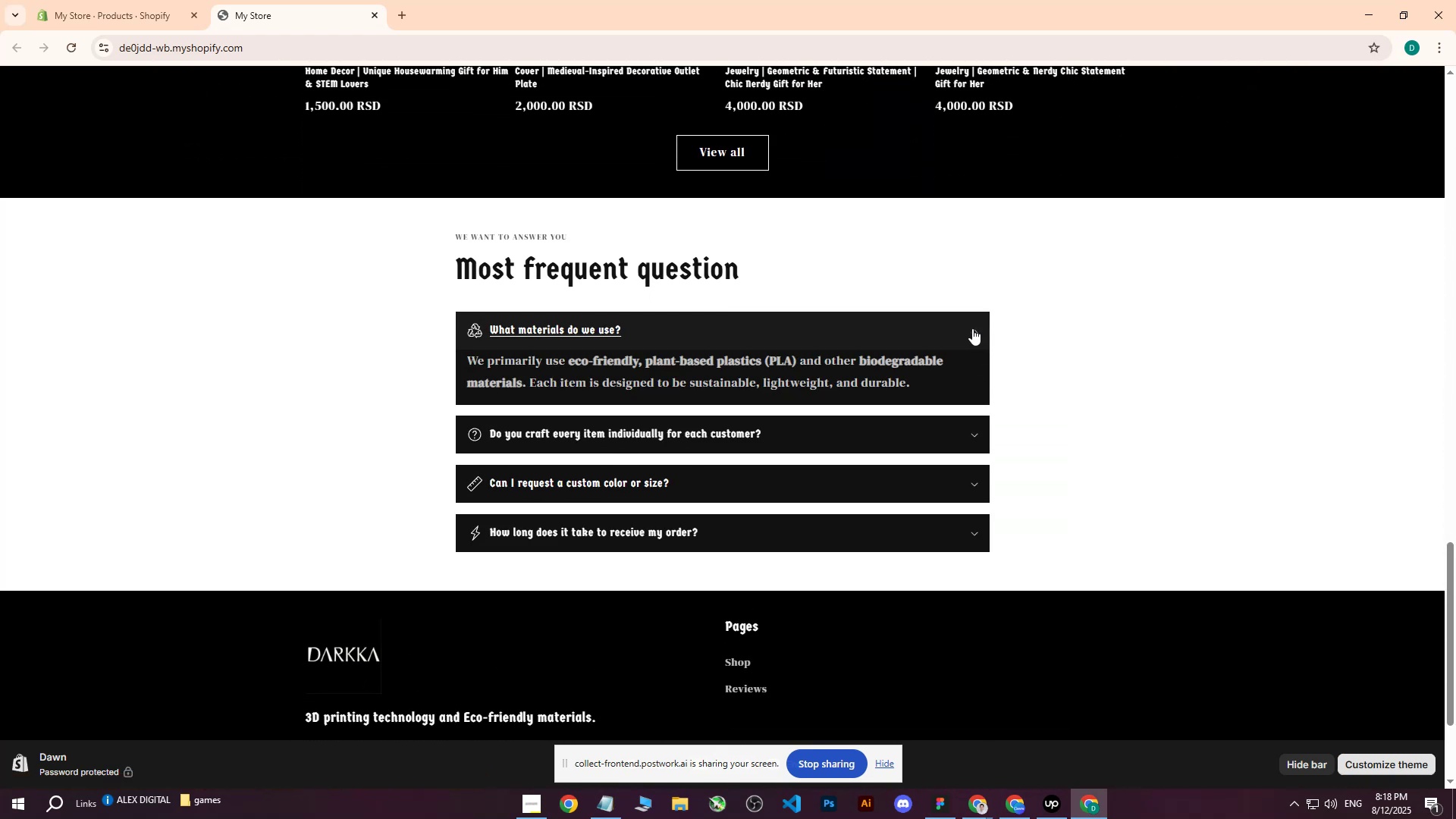 
left_click([972, 328])
 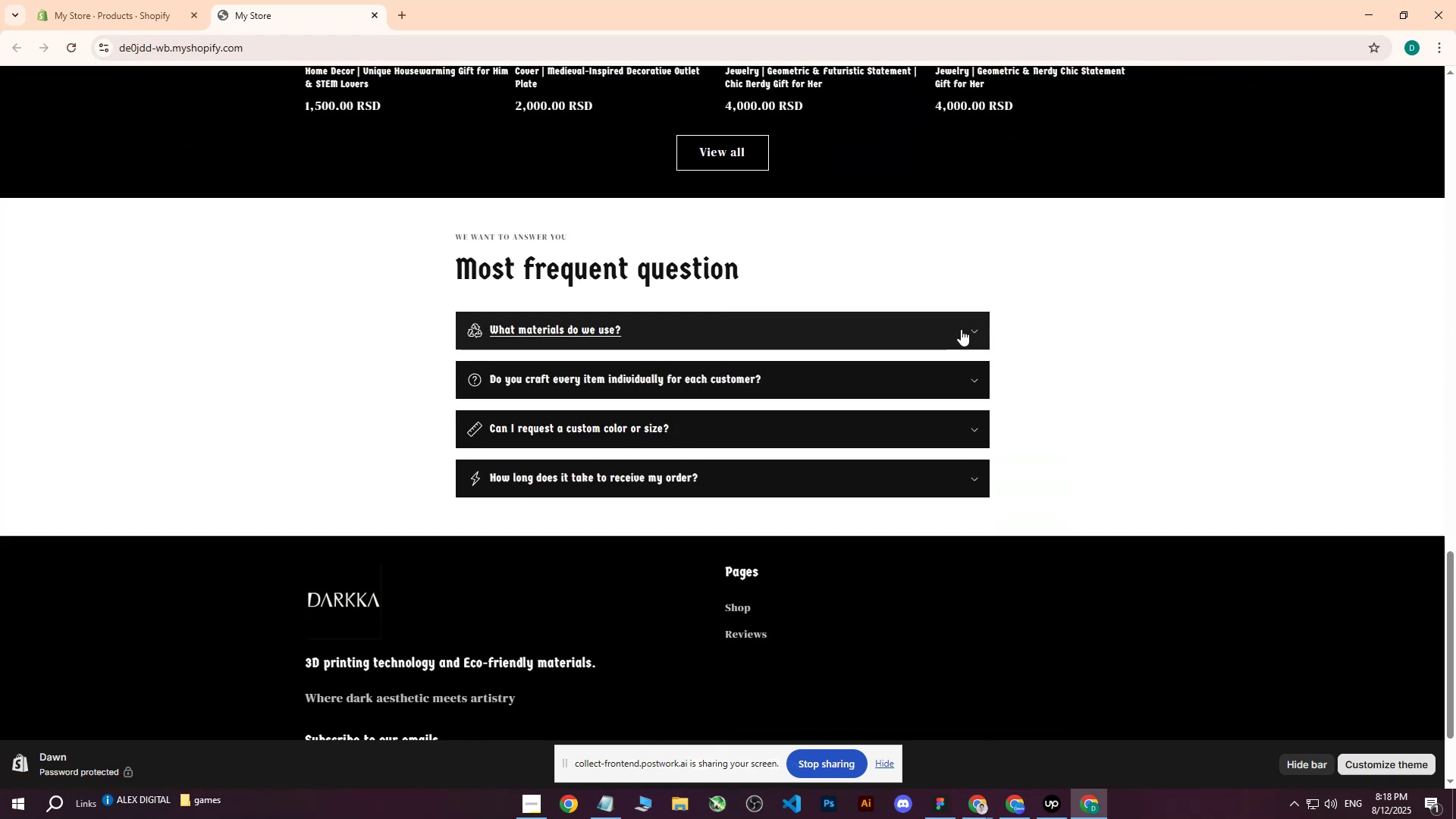 
scroll: coordinate [956, 328], scroll_direction: down, amount: 1.0
 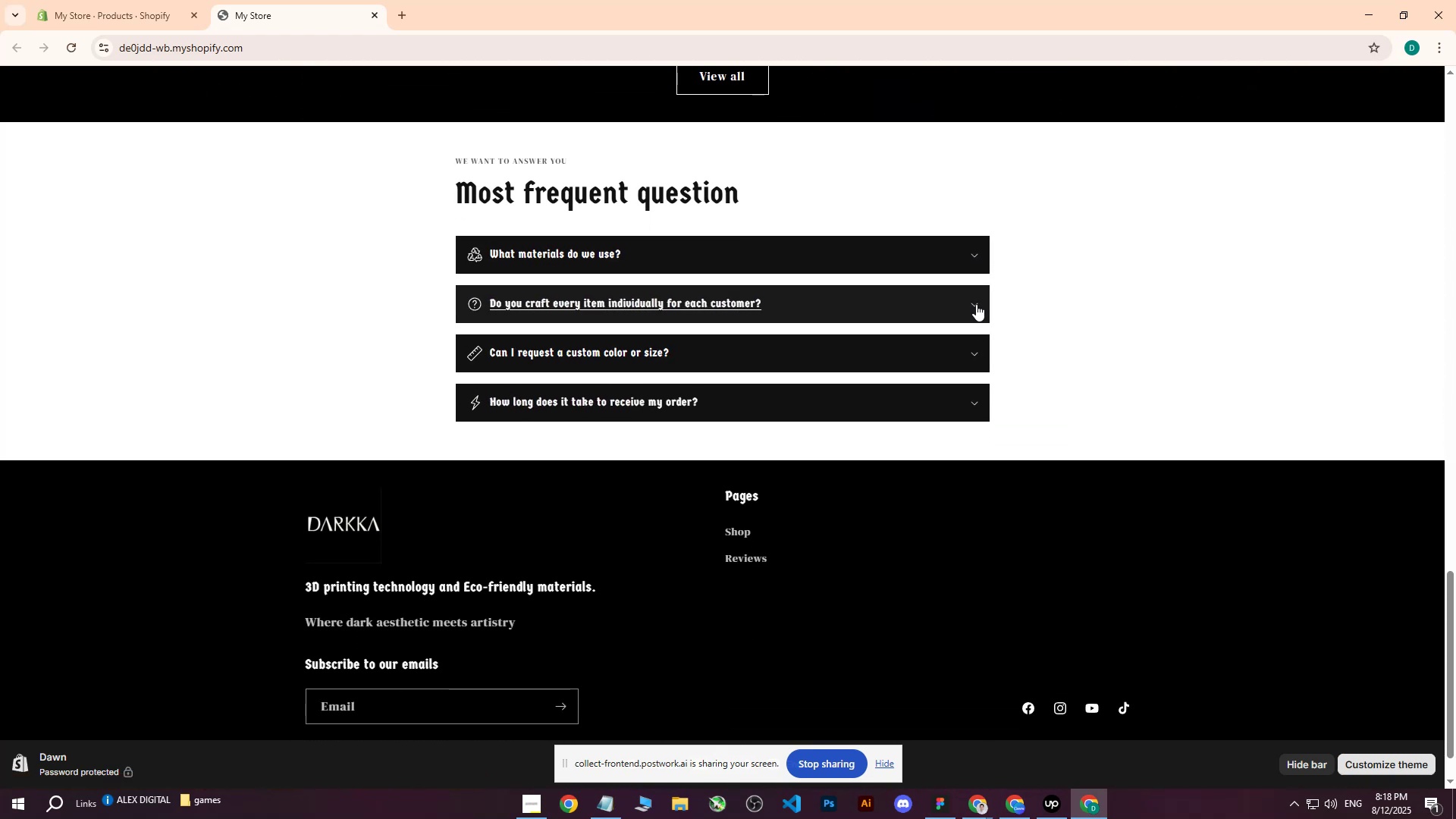 
left_click([976, 300])
 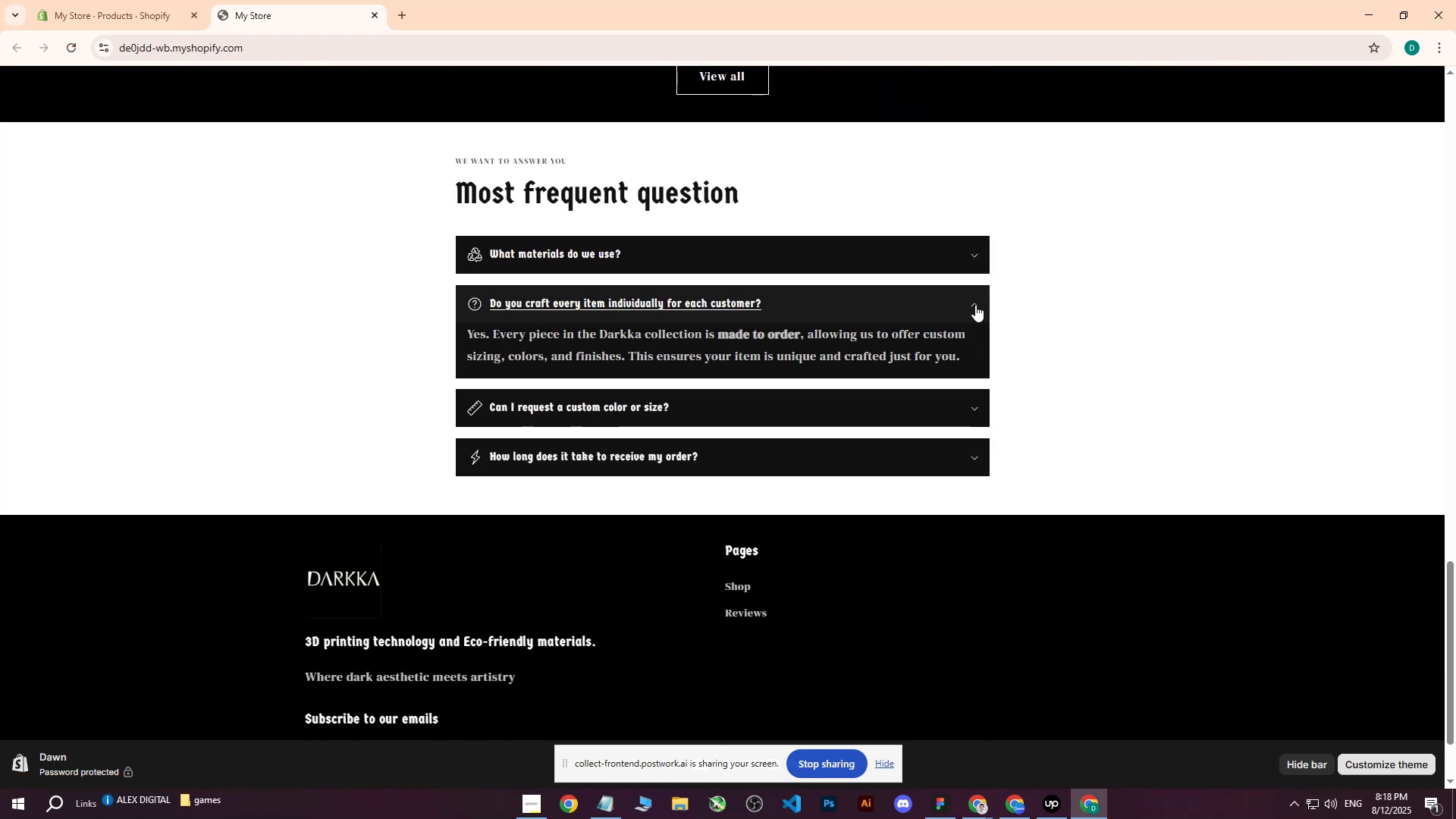 
left_click([975, 305])
 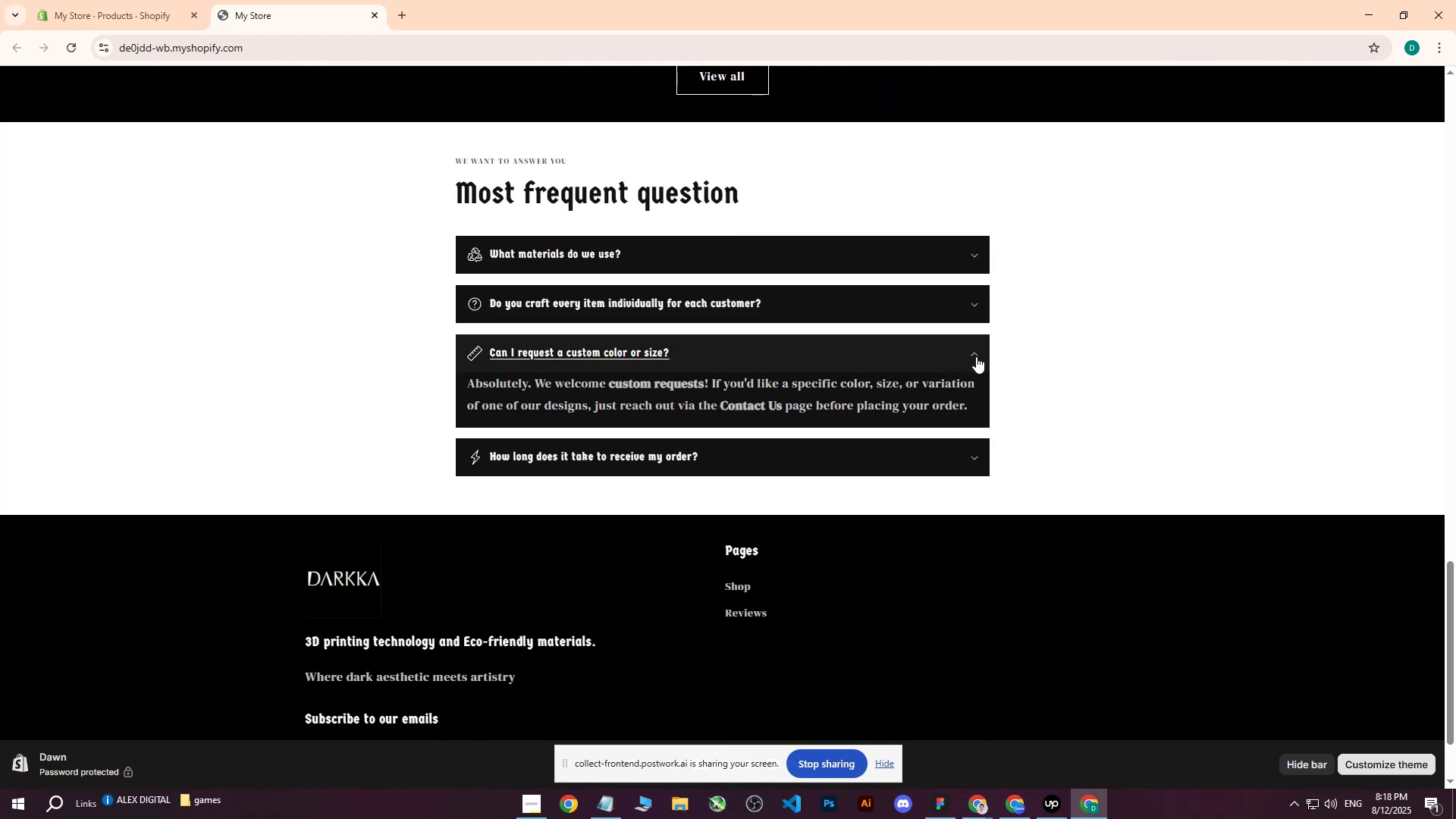 
triple_click([976, 356])
 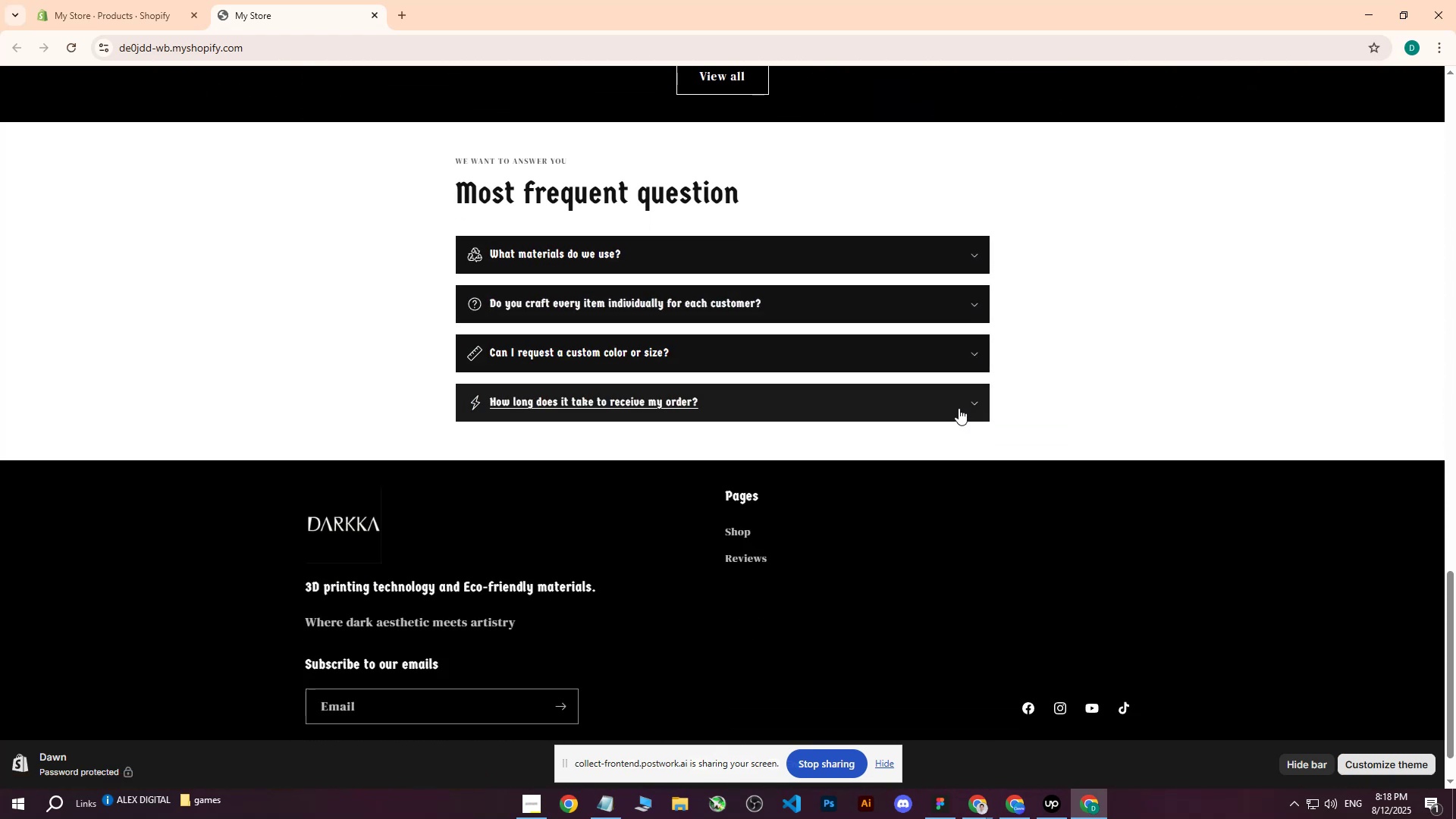 
triple_click([959, 407])
 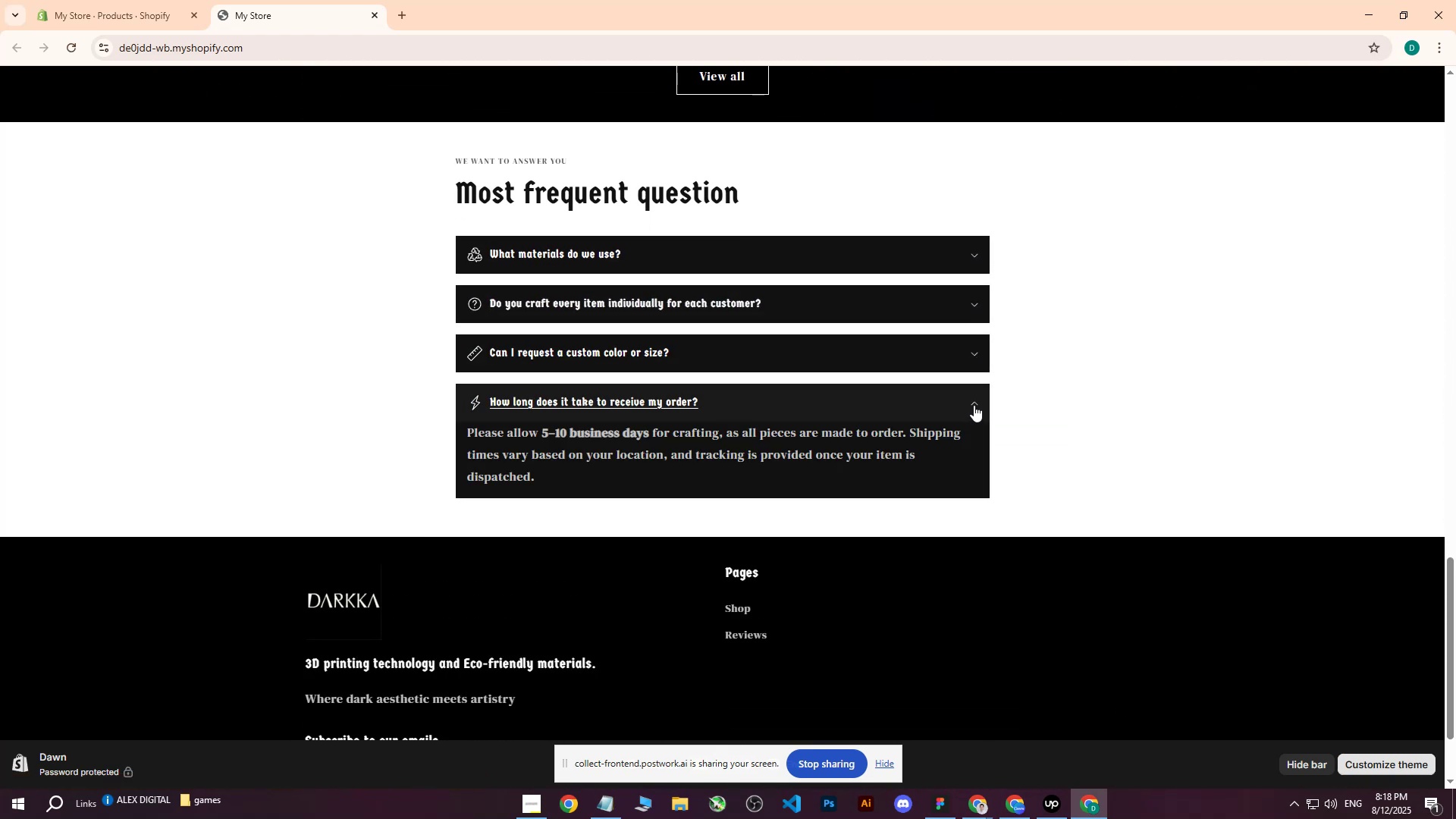 
left_click([974, 405])
 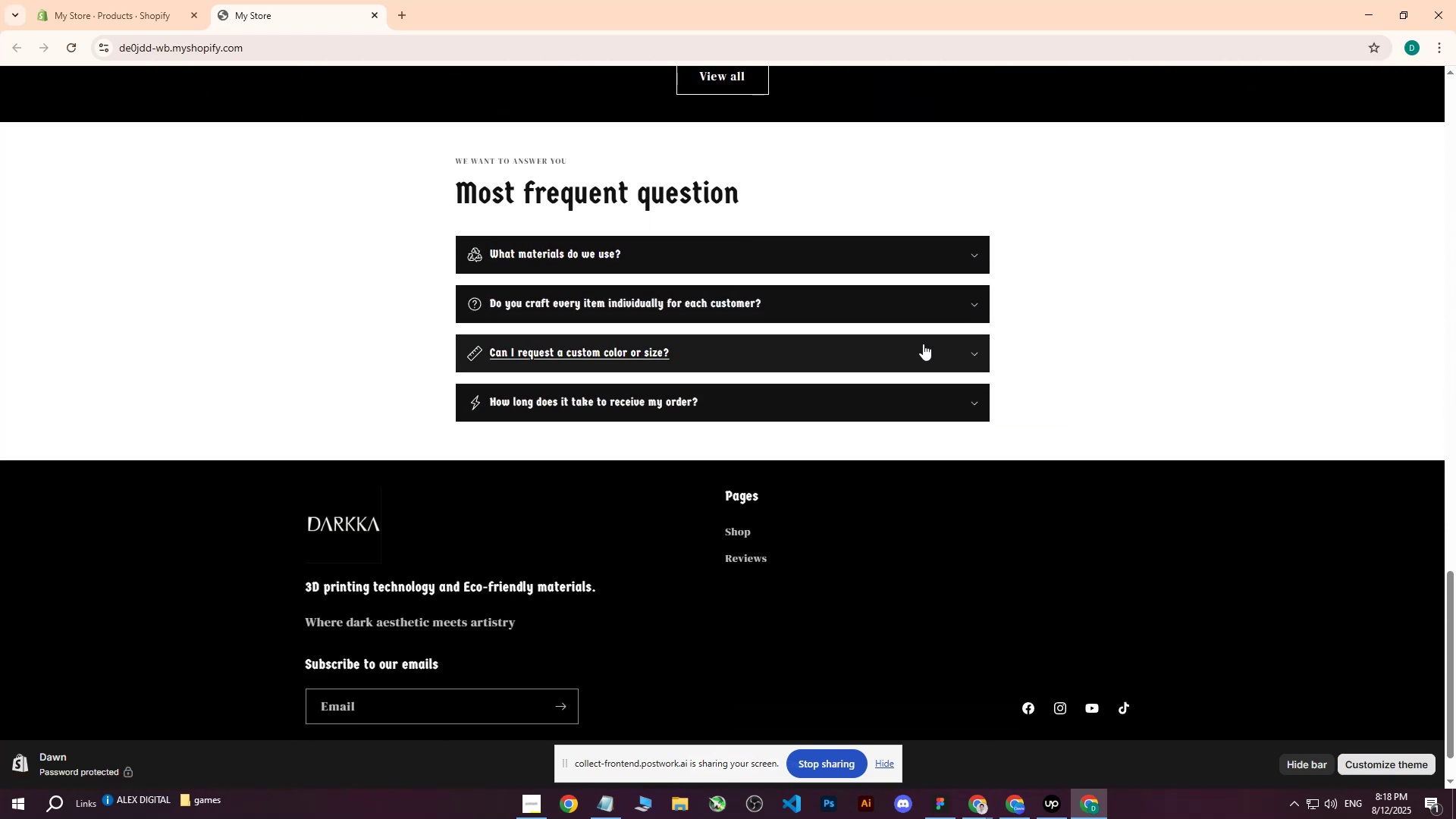 
scroll: coordinate [902, 322], scroll_direction: down, amount: 3.0
 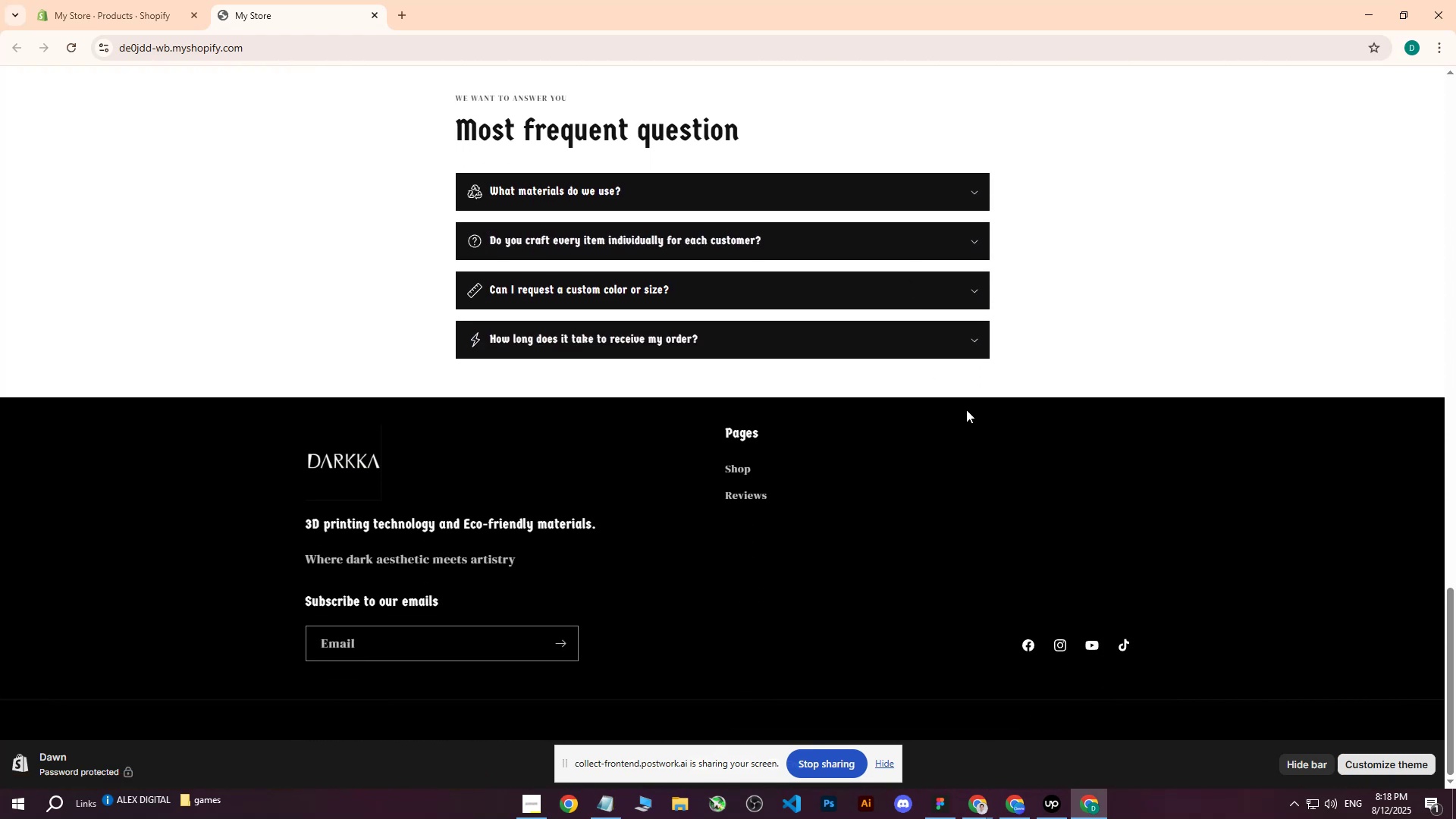 
scroll: coordinate [952, 411], scroll_direction: up, amount: 32.0
 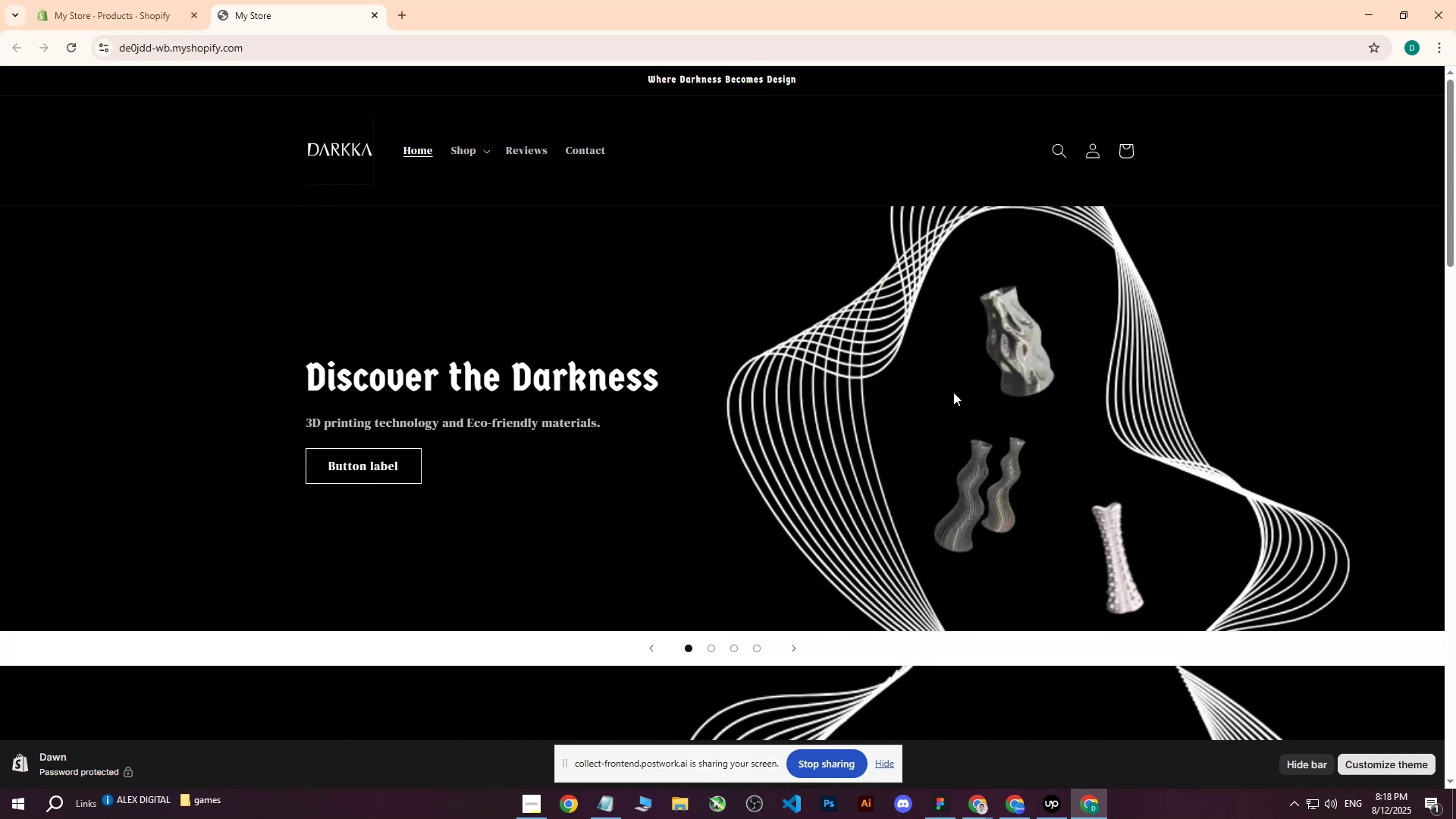 
wait(12.05)
 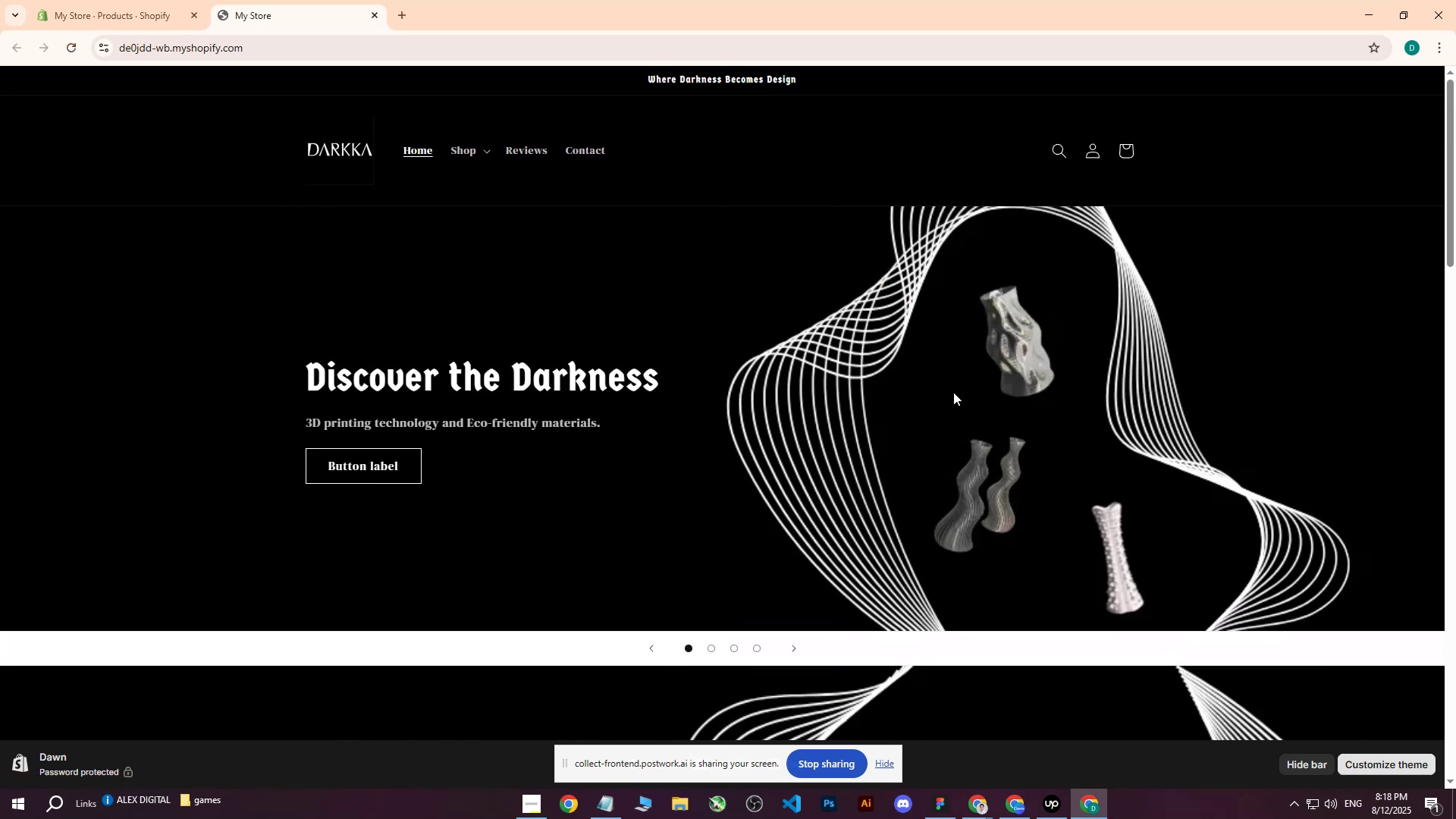 
left_click([536, 148])
 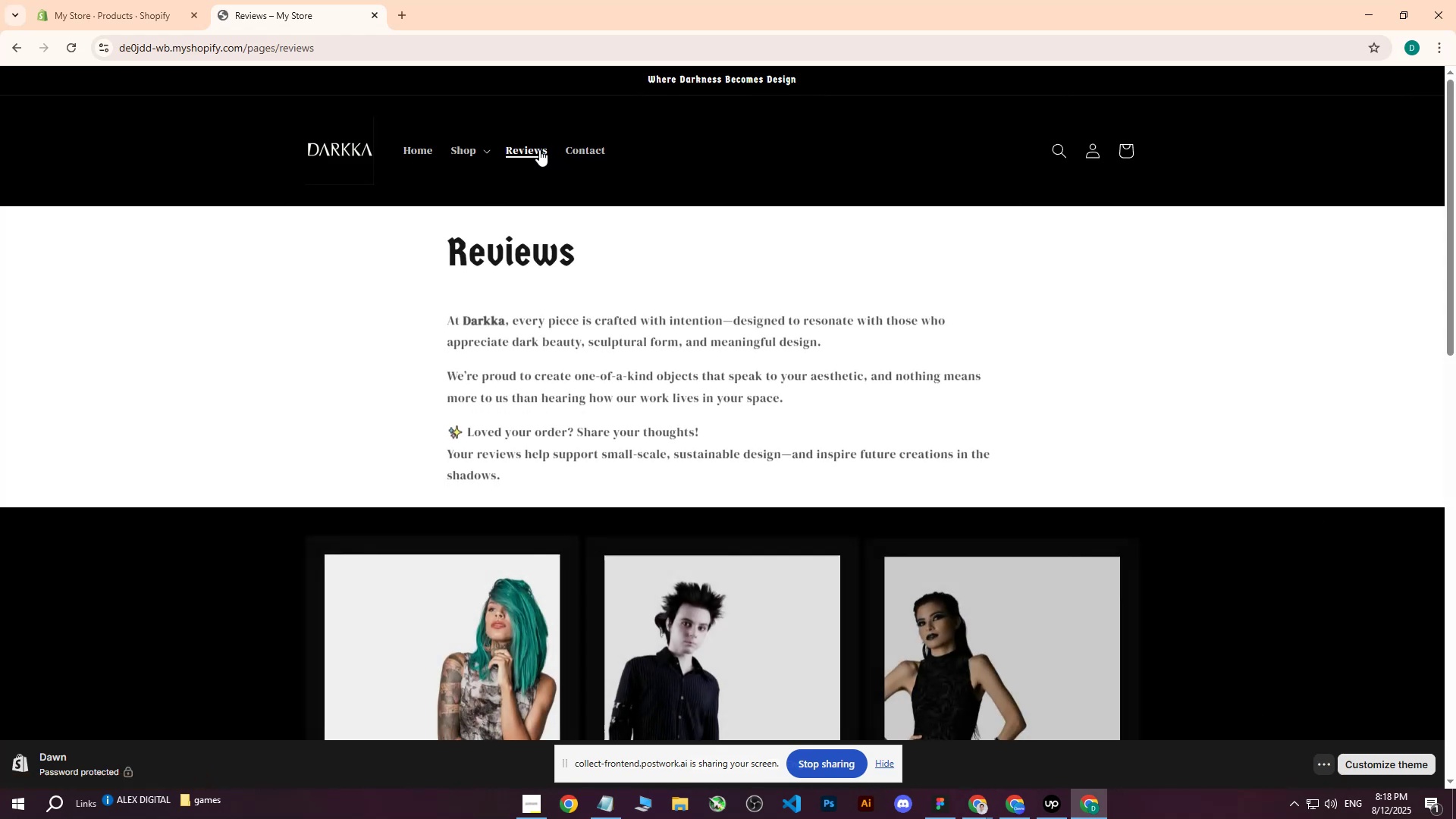 
scroll: coordinate [727, 530], scroll_direction: down, amount: 12.0
 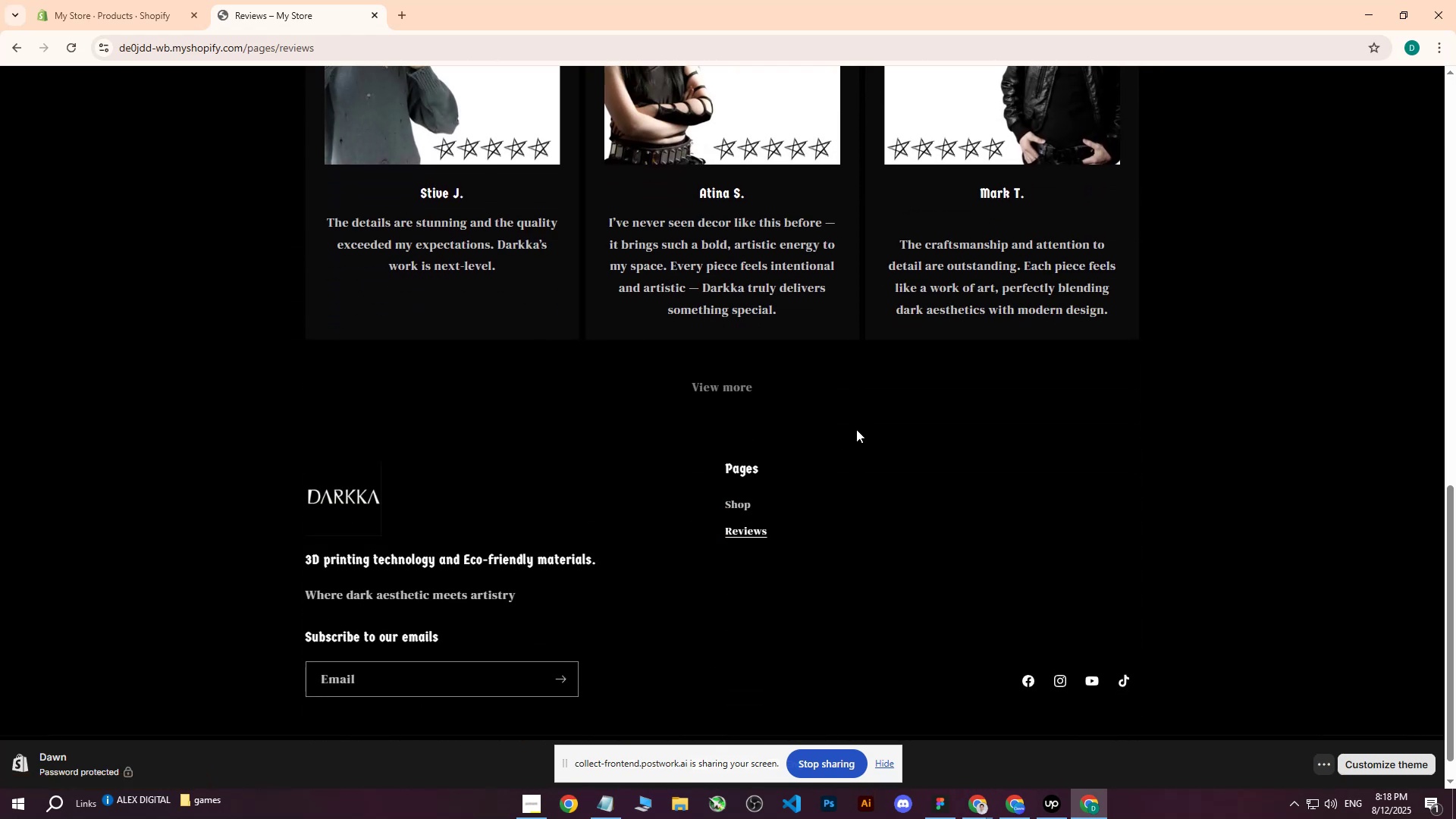 
scroll: coordinate [821, 429], scroll_direction: up, amount: 15.0
 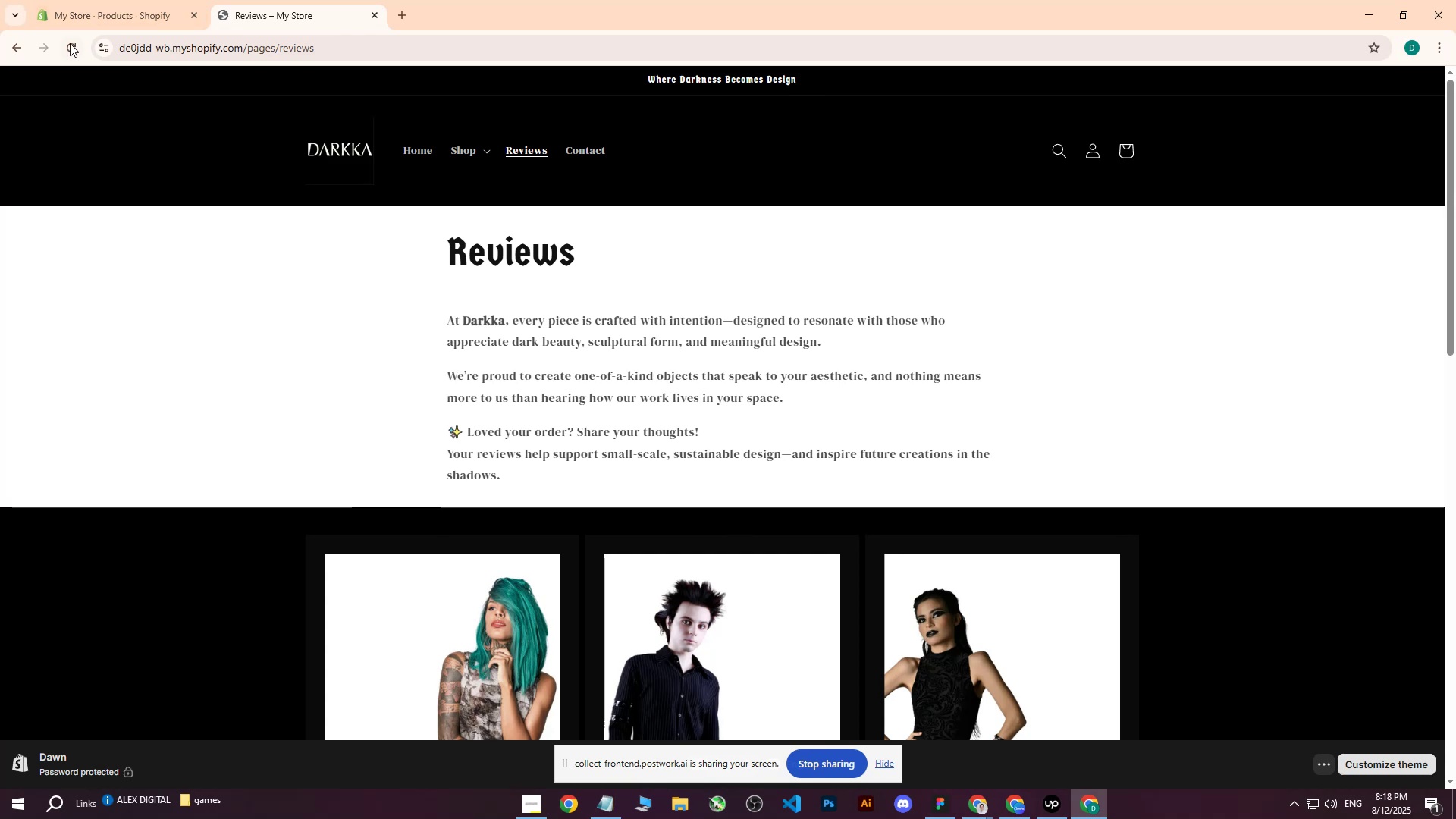 
double_click([97, 0])
 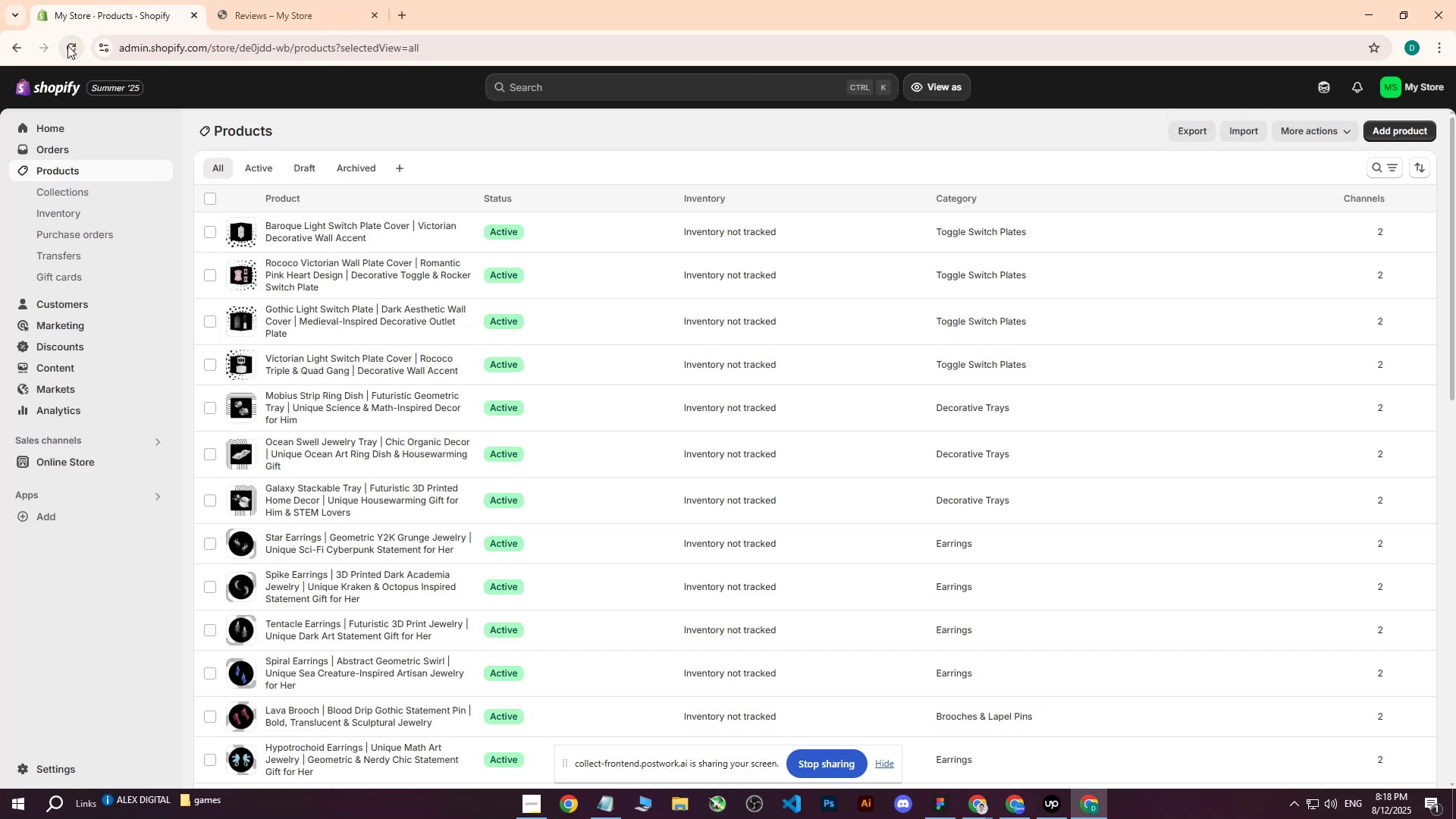 
triple_click([67, 46])
 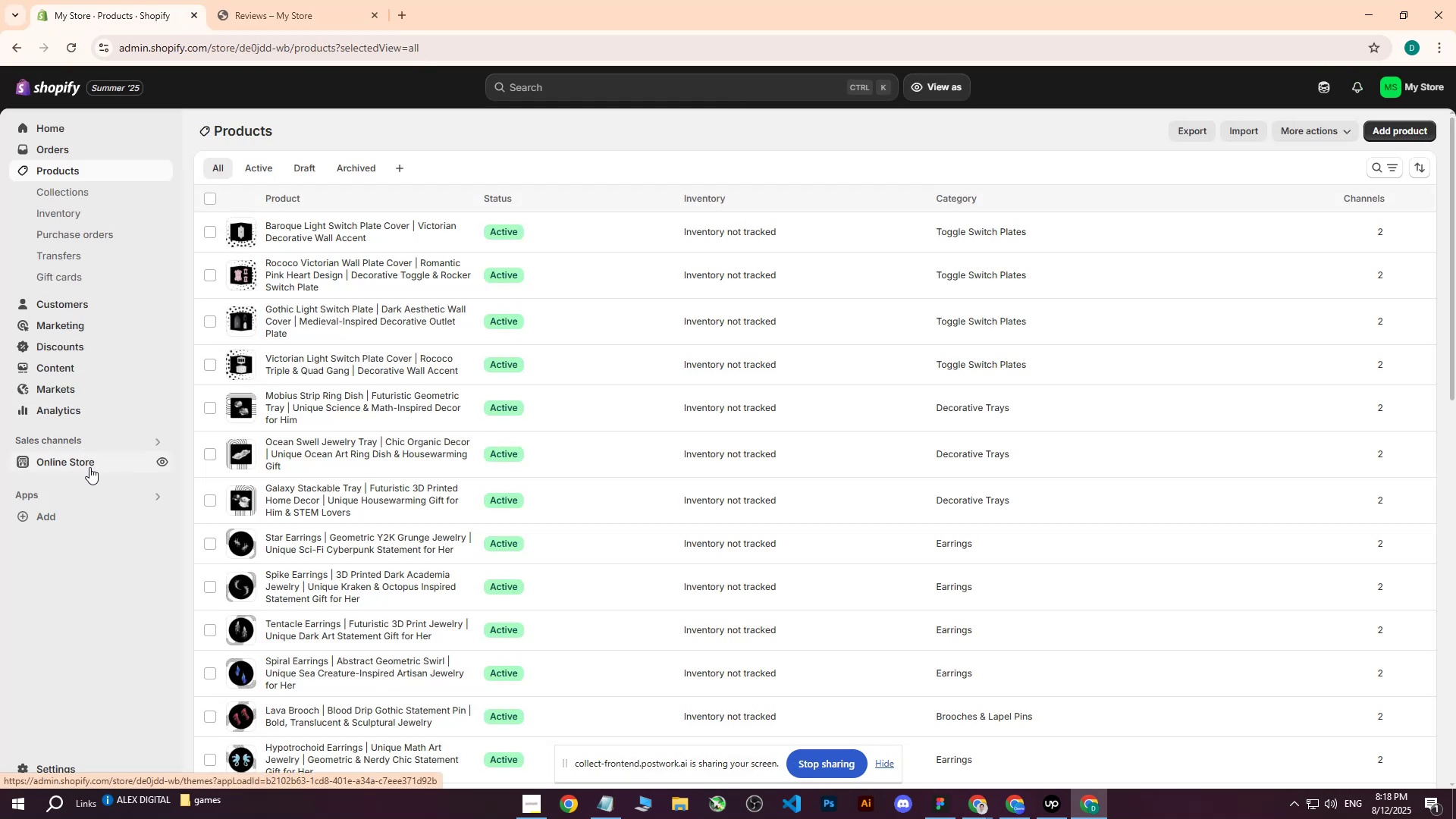 
left_click([74, 460])
 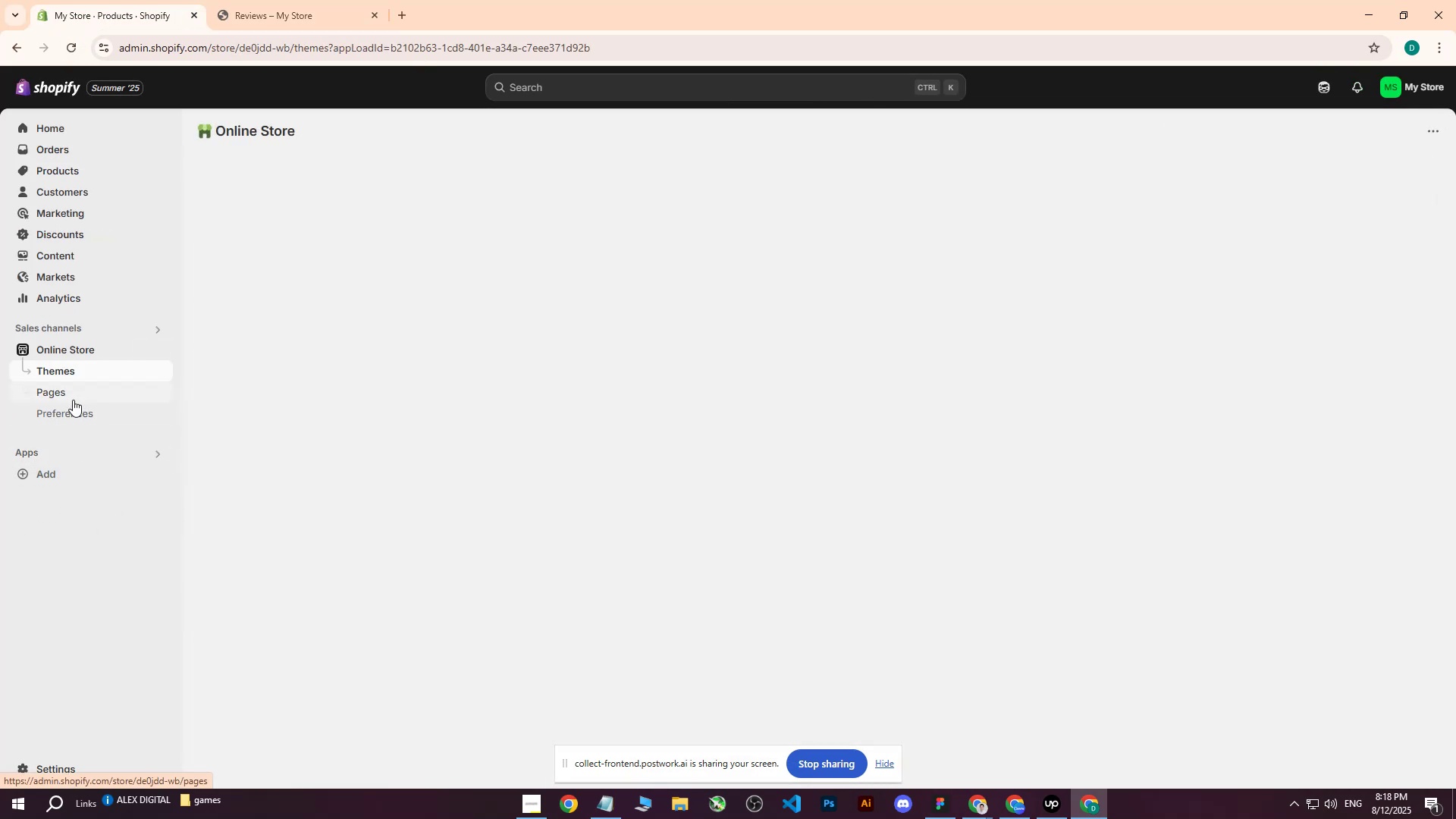 
left_click([68, 391])
 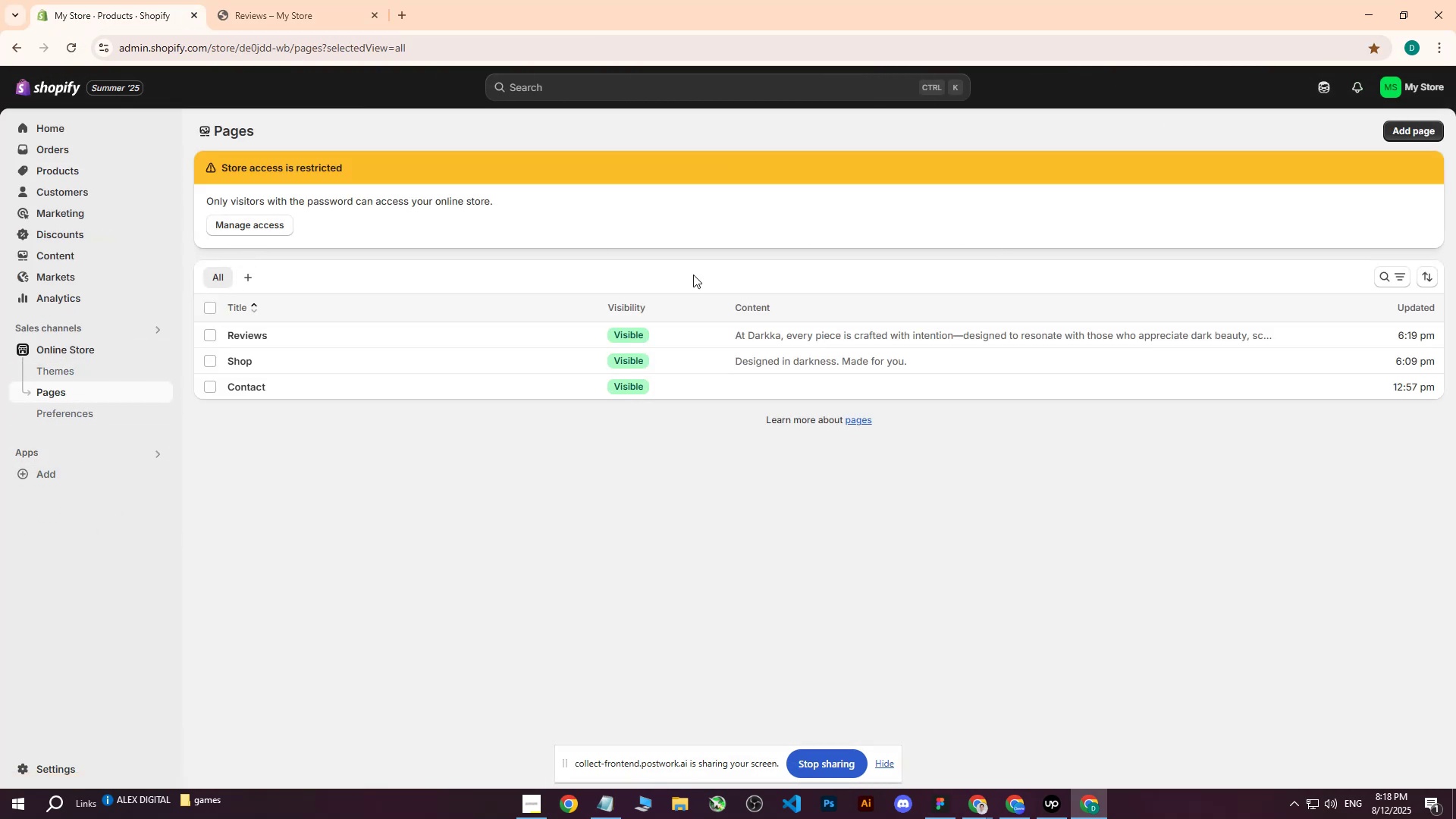 
double_click([243, 278])
 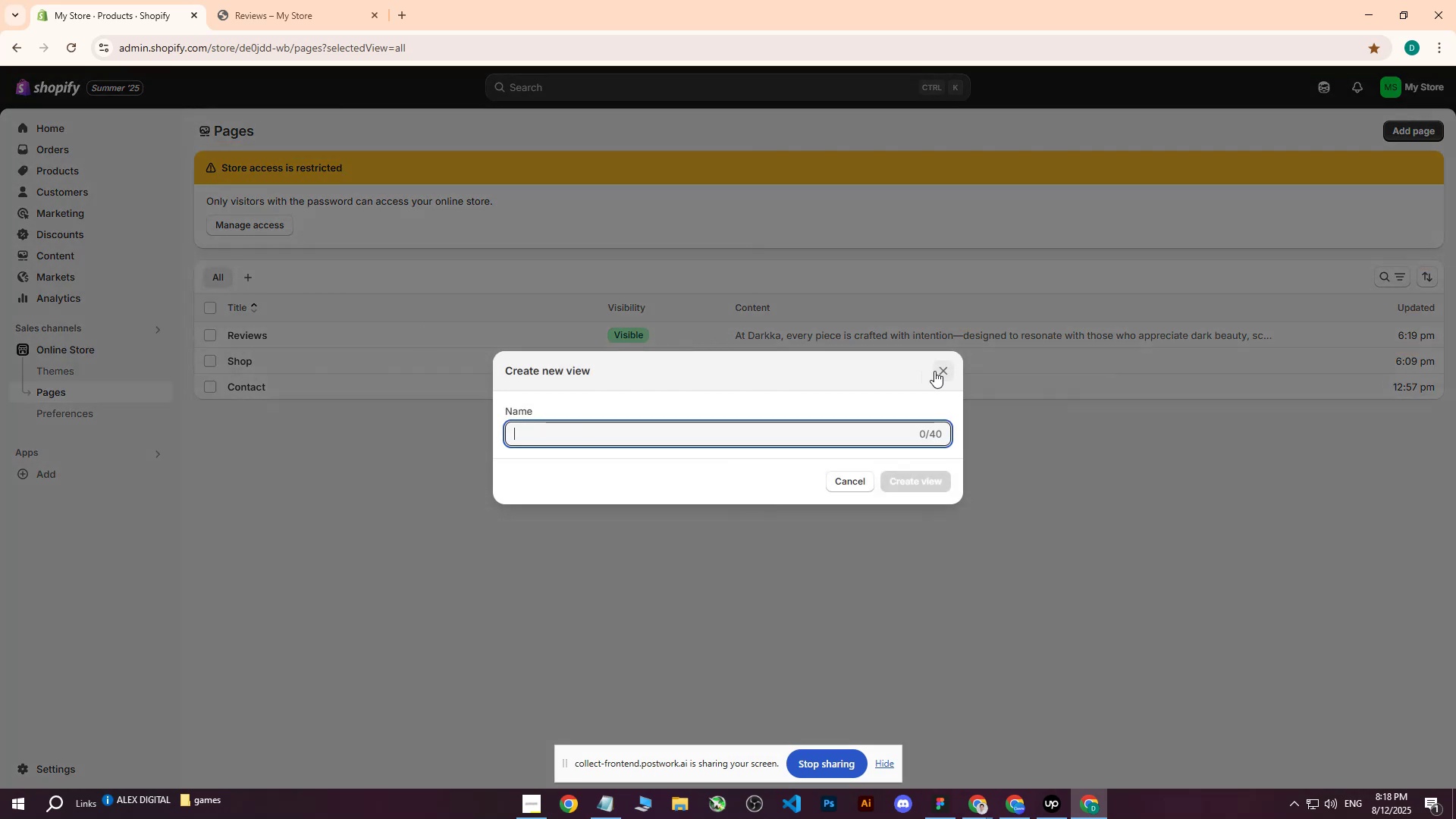 
left_click([939, 371])
 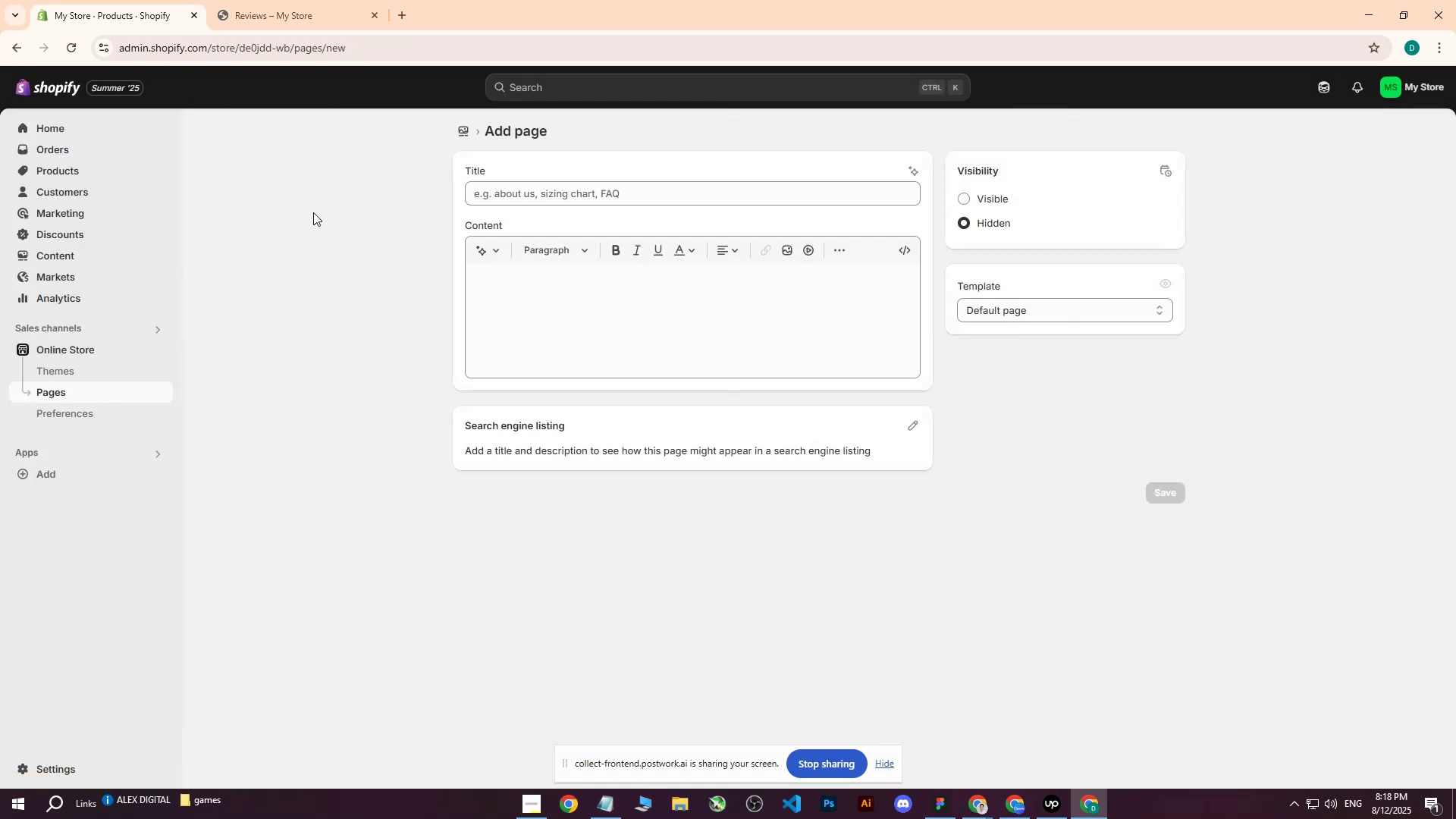 
left_click([579, 187])
 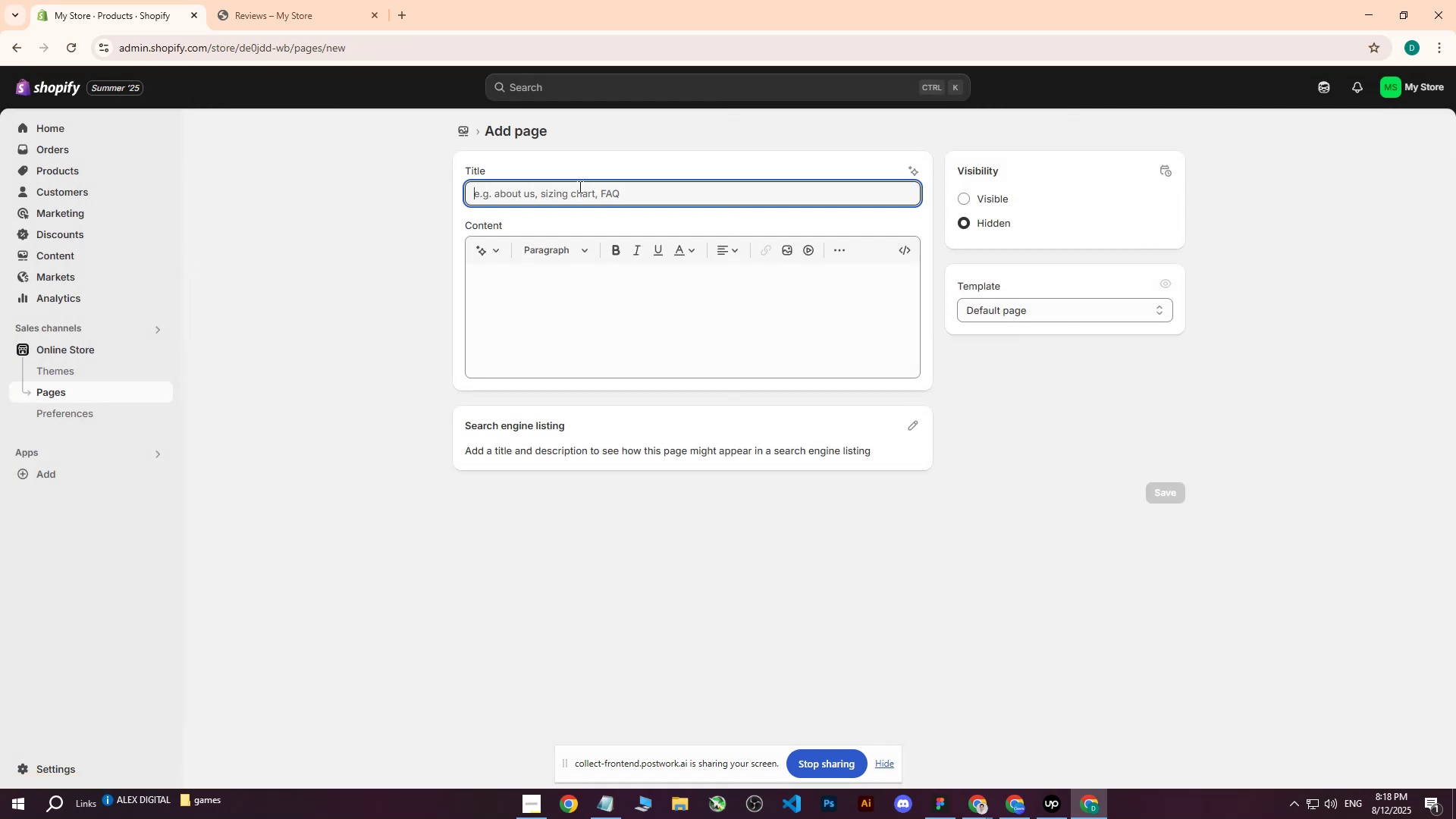 
type(Policies)
 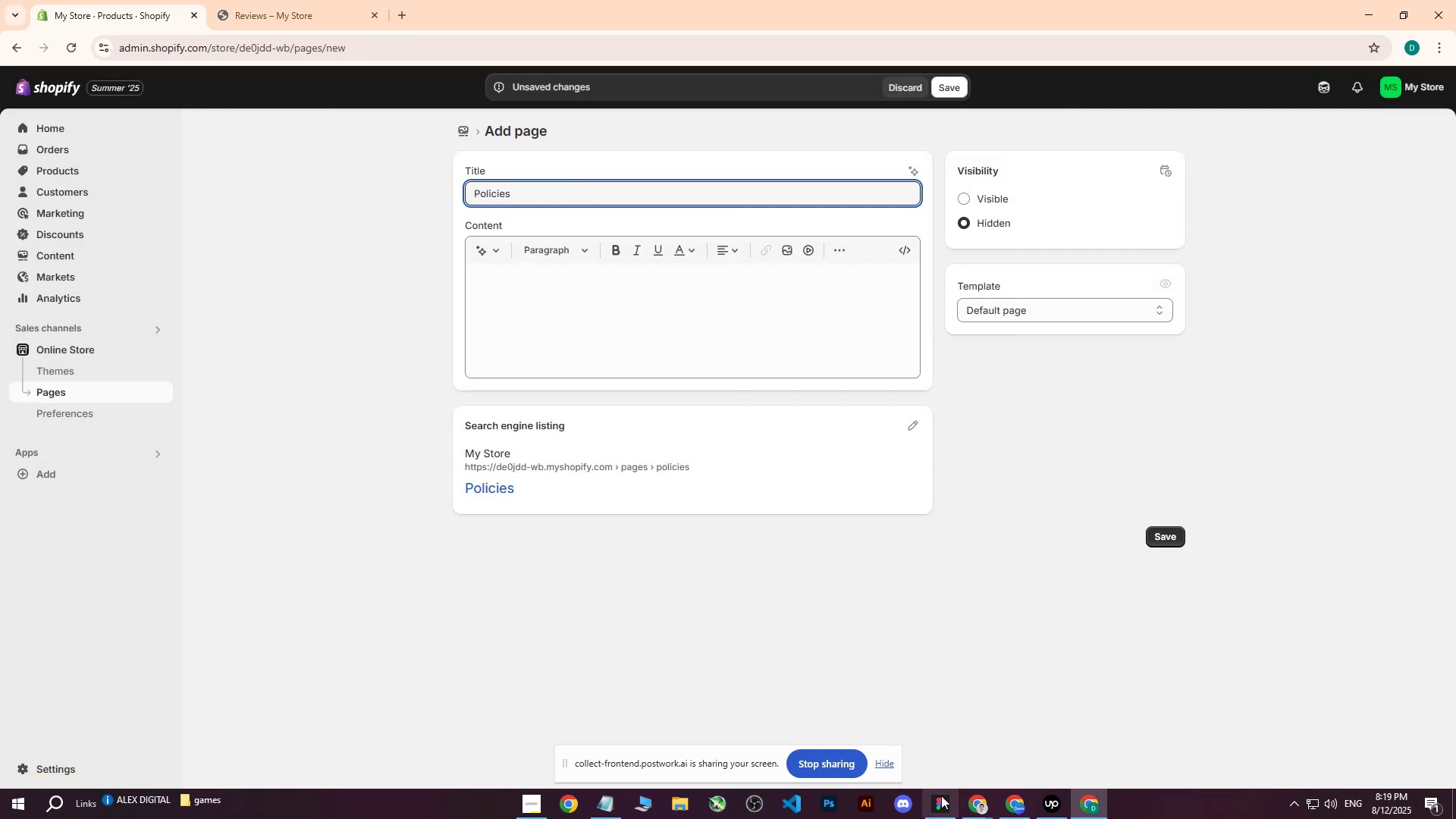 
double_click([899, 724])
 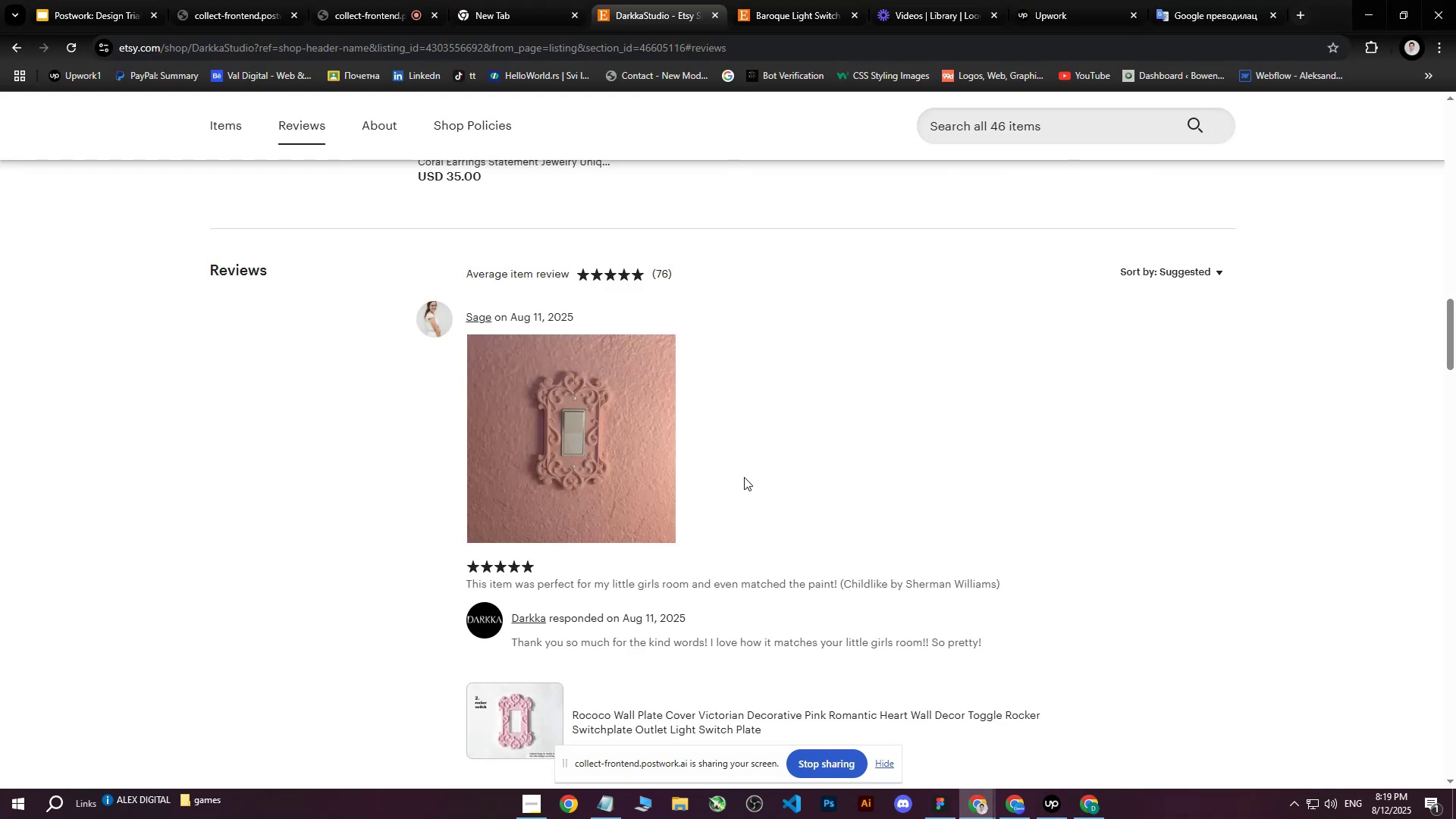 
scroll: coordinate [679, 424], scroll_direction: down, amount: 59.0
 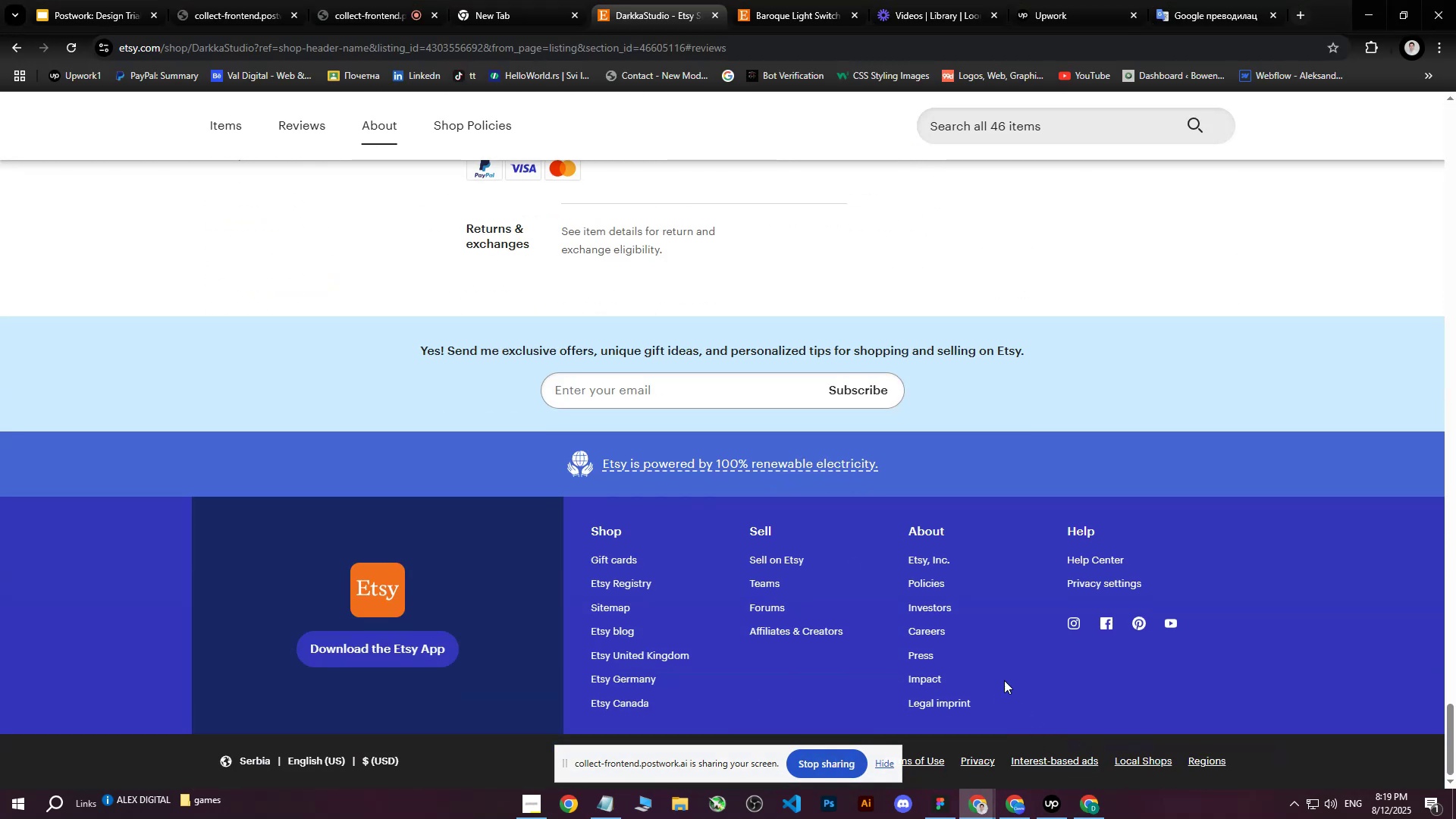 
scroll: coordinate [758, 346], scroll_direction: up, amount: 8.0
 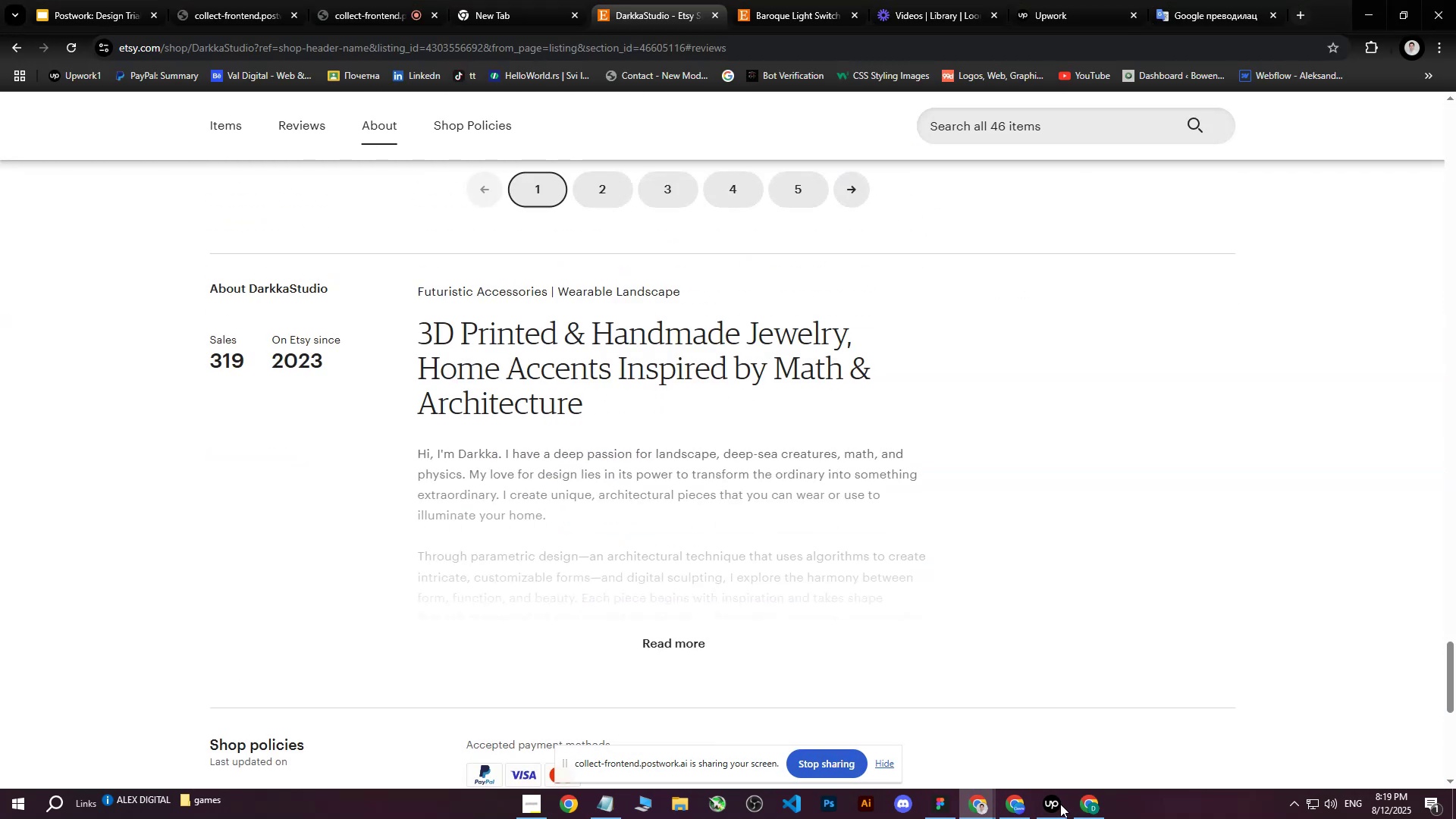 
left_click([1088, 809])
 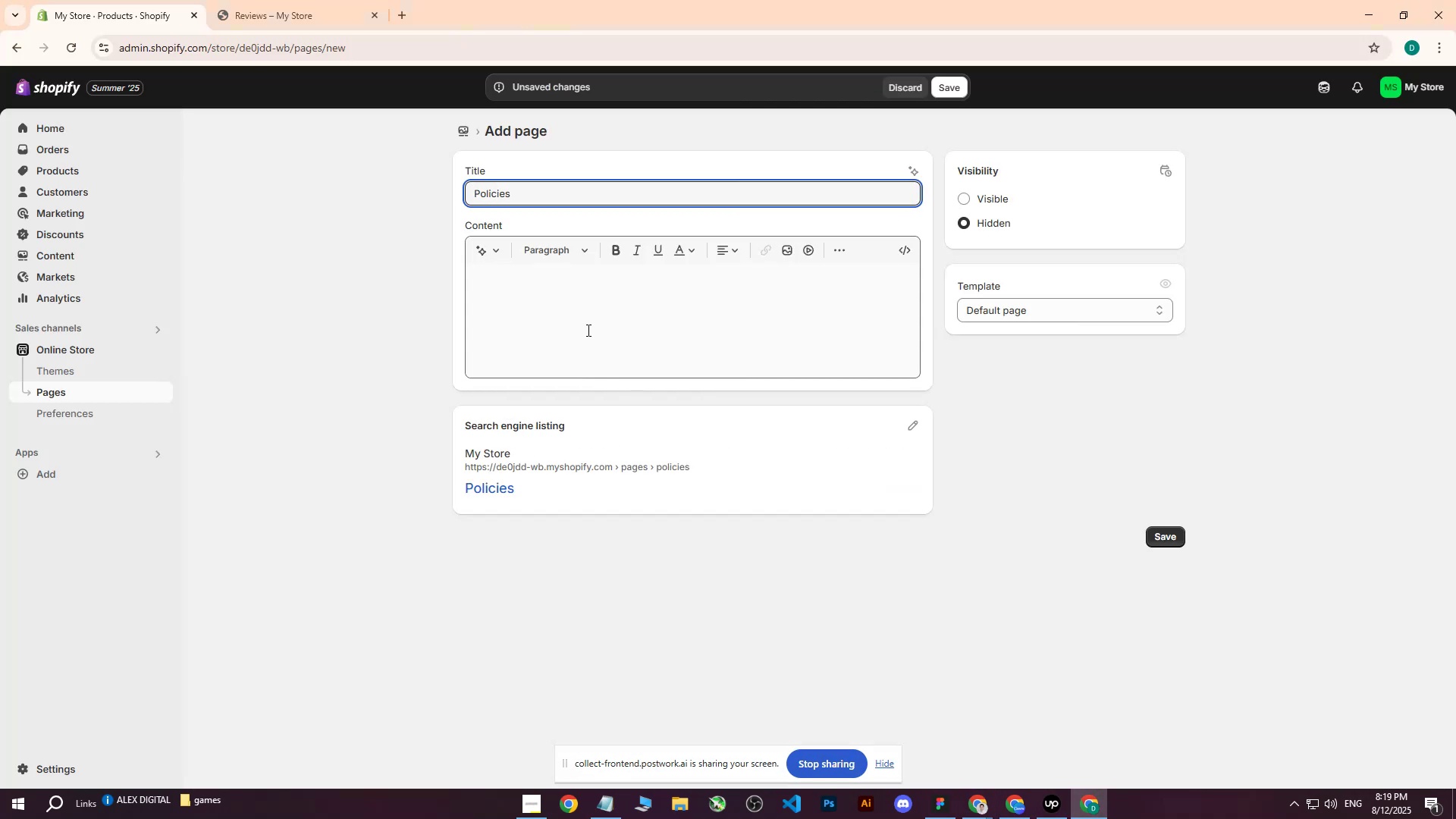 
left_click([585, 328])
 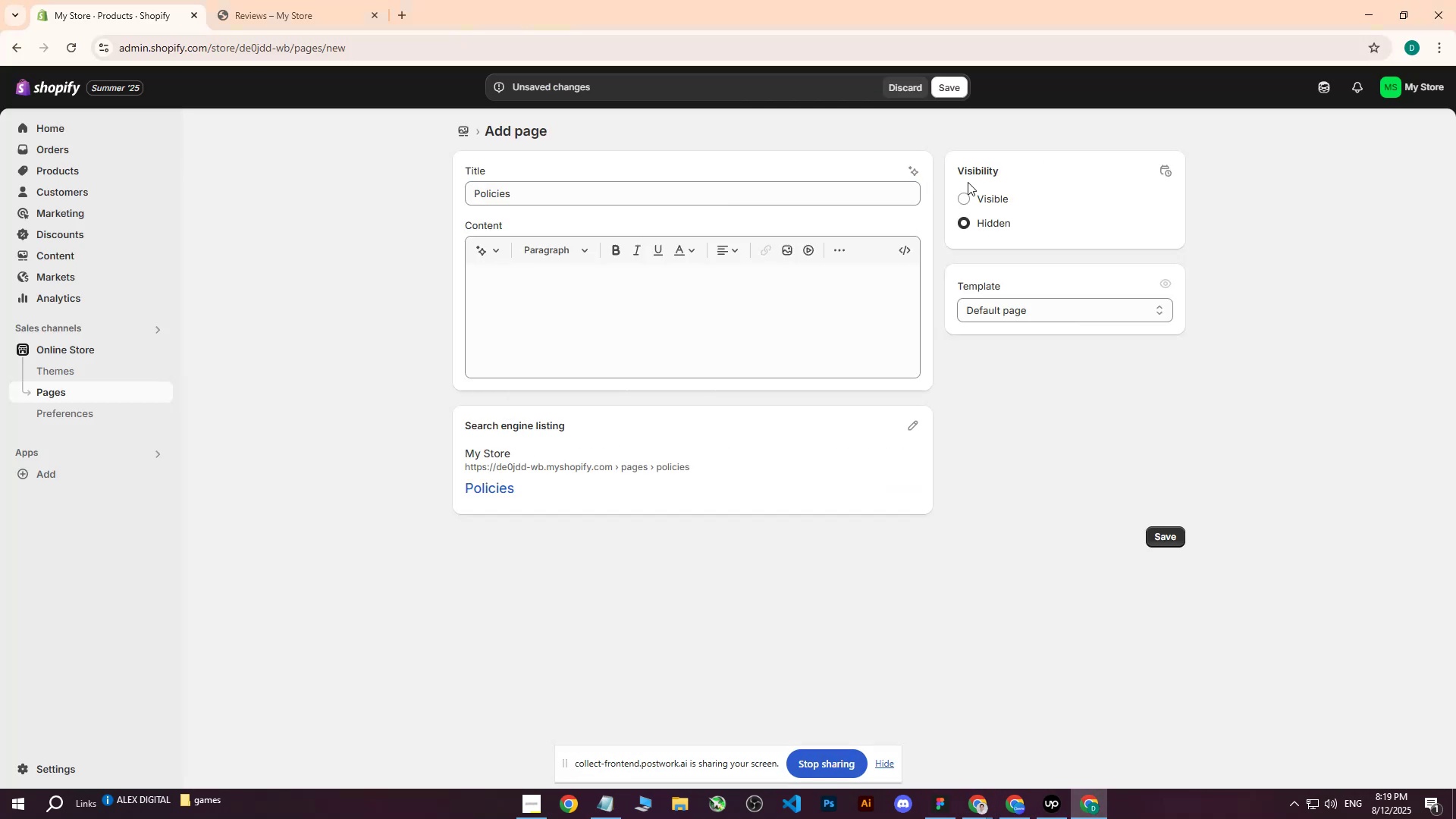 
double_click([963, 189])
 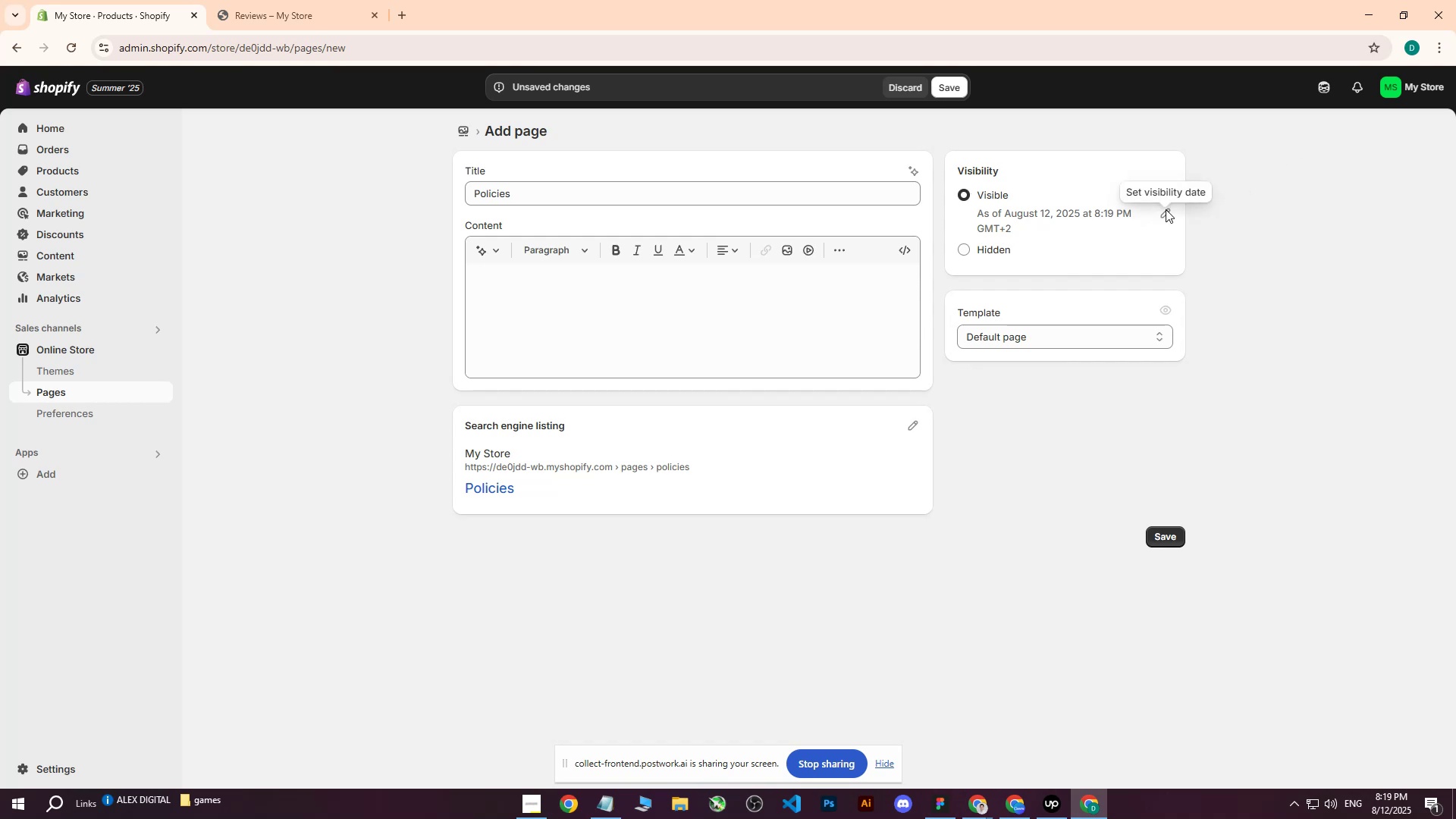 
left_click([1166, 209])
 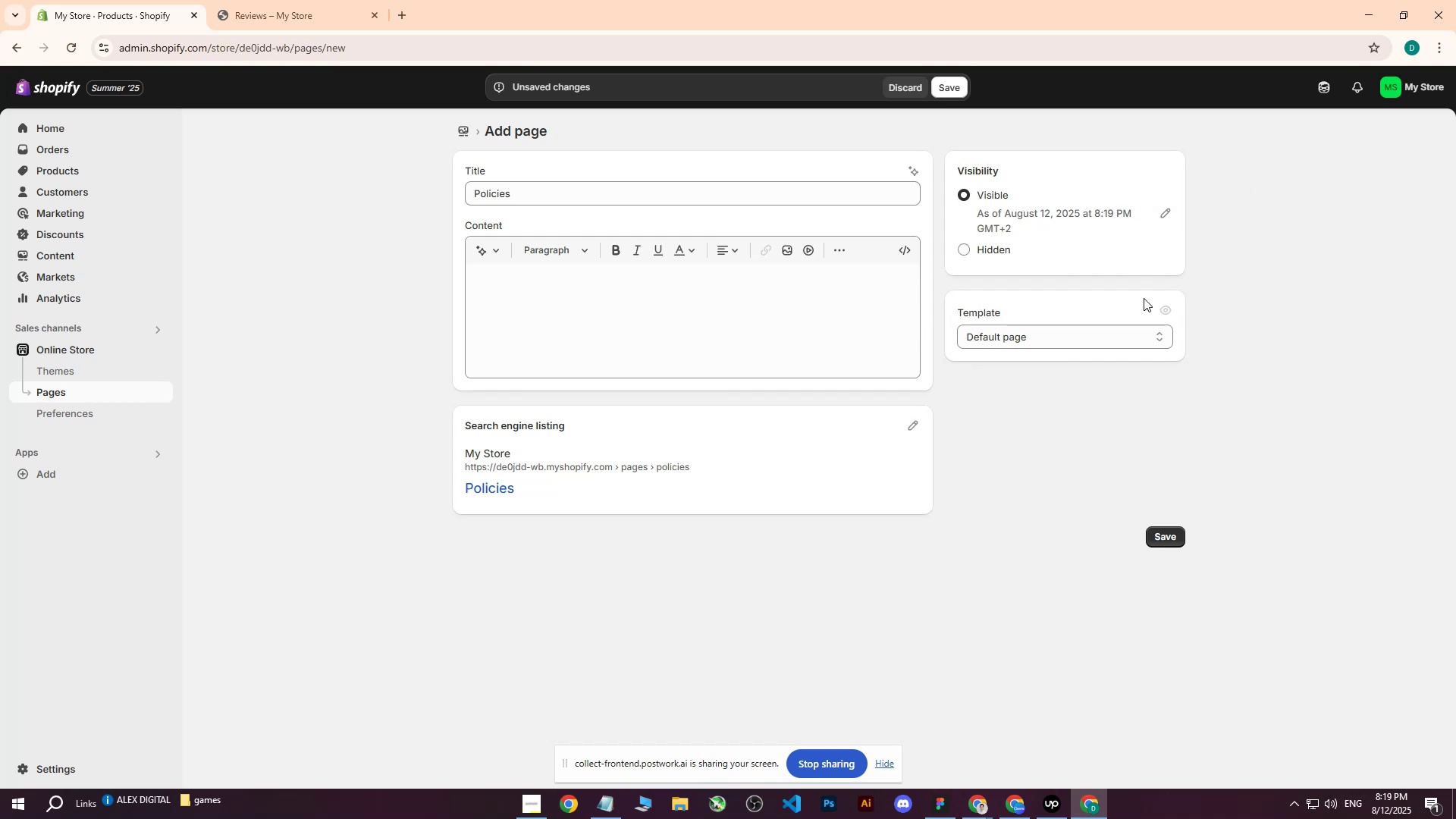 
left_click([1043, 336])
 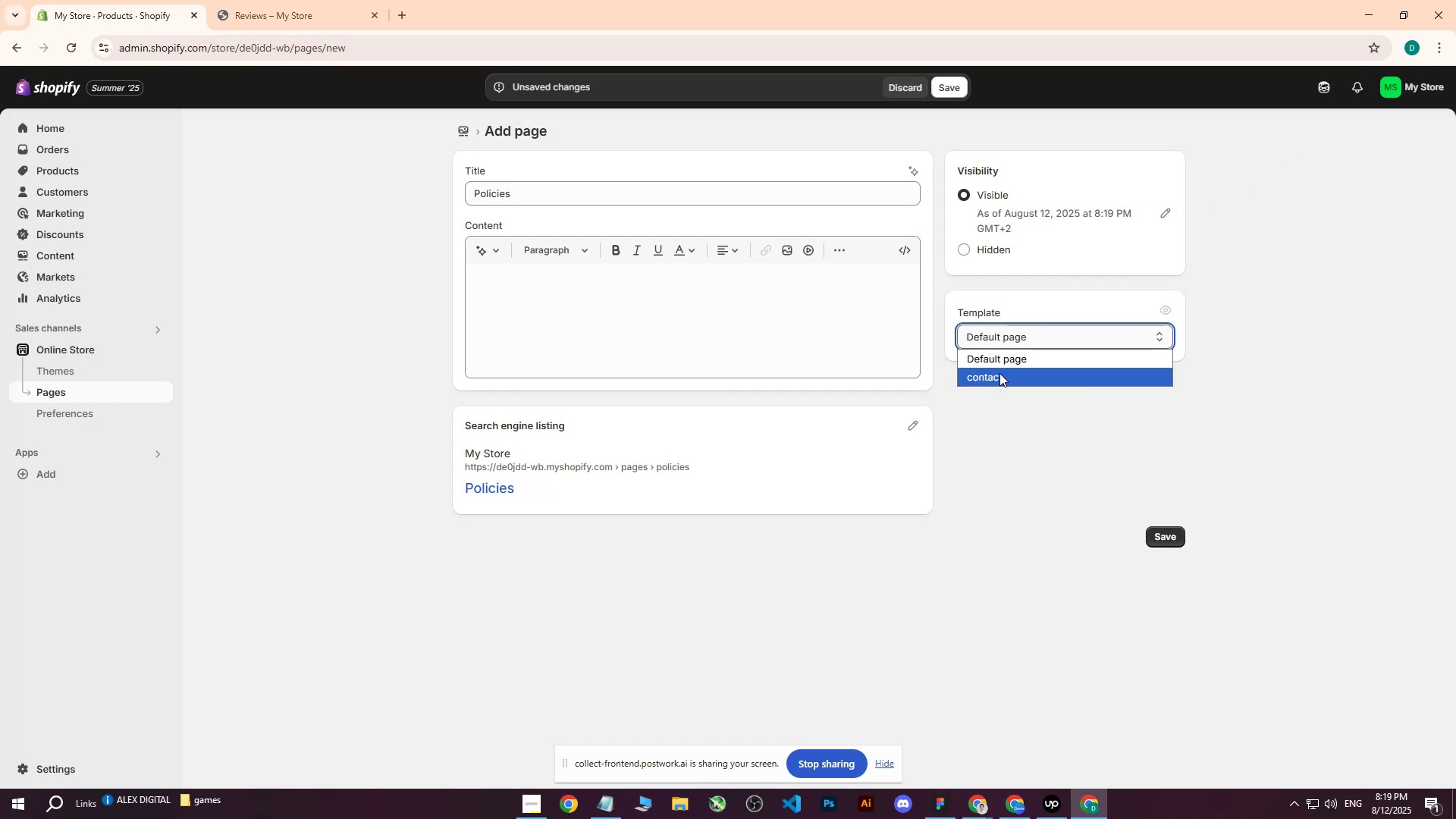 
left_click([1000, 358])
 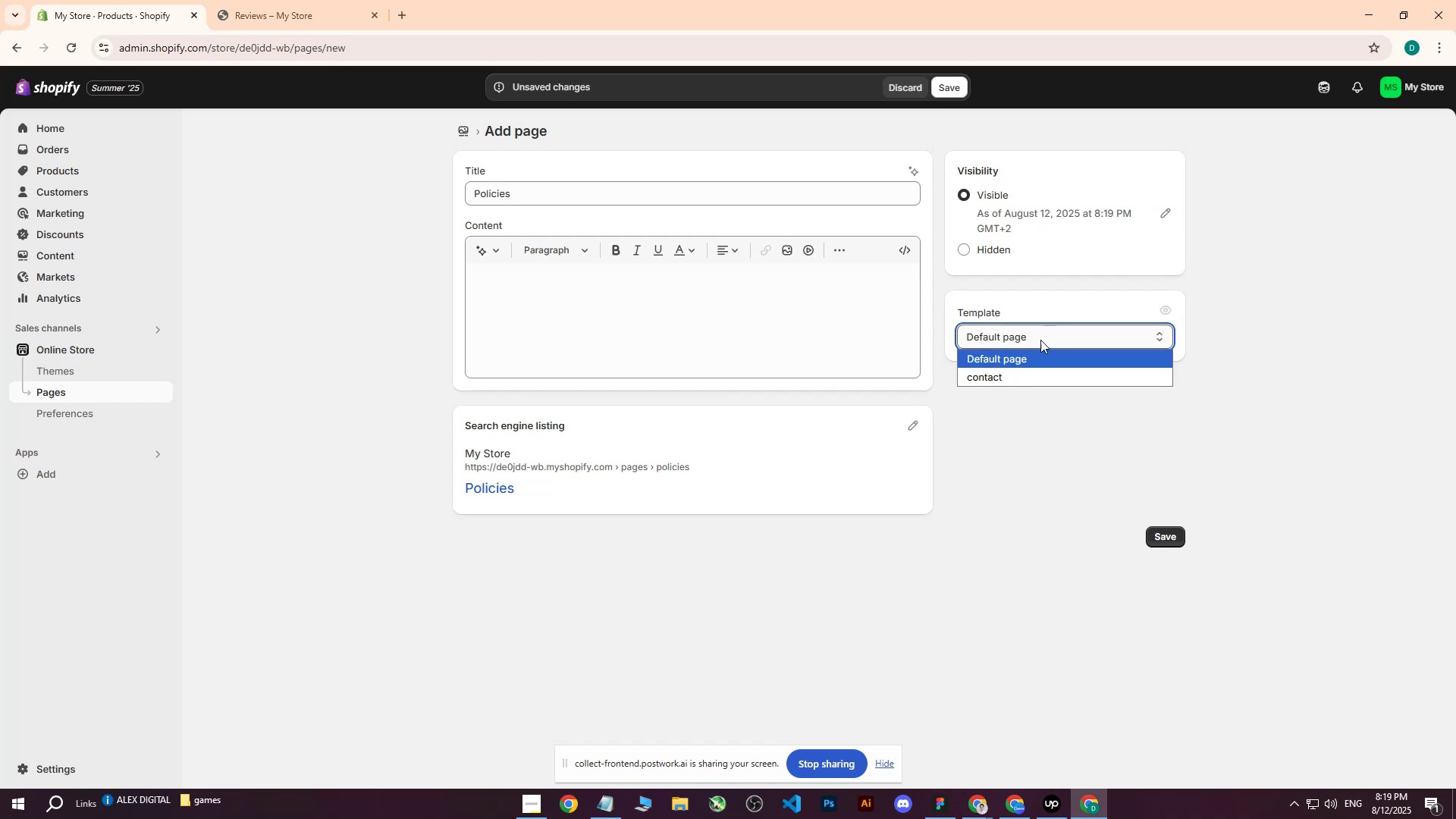 
double_click([994, 374])
 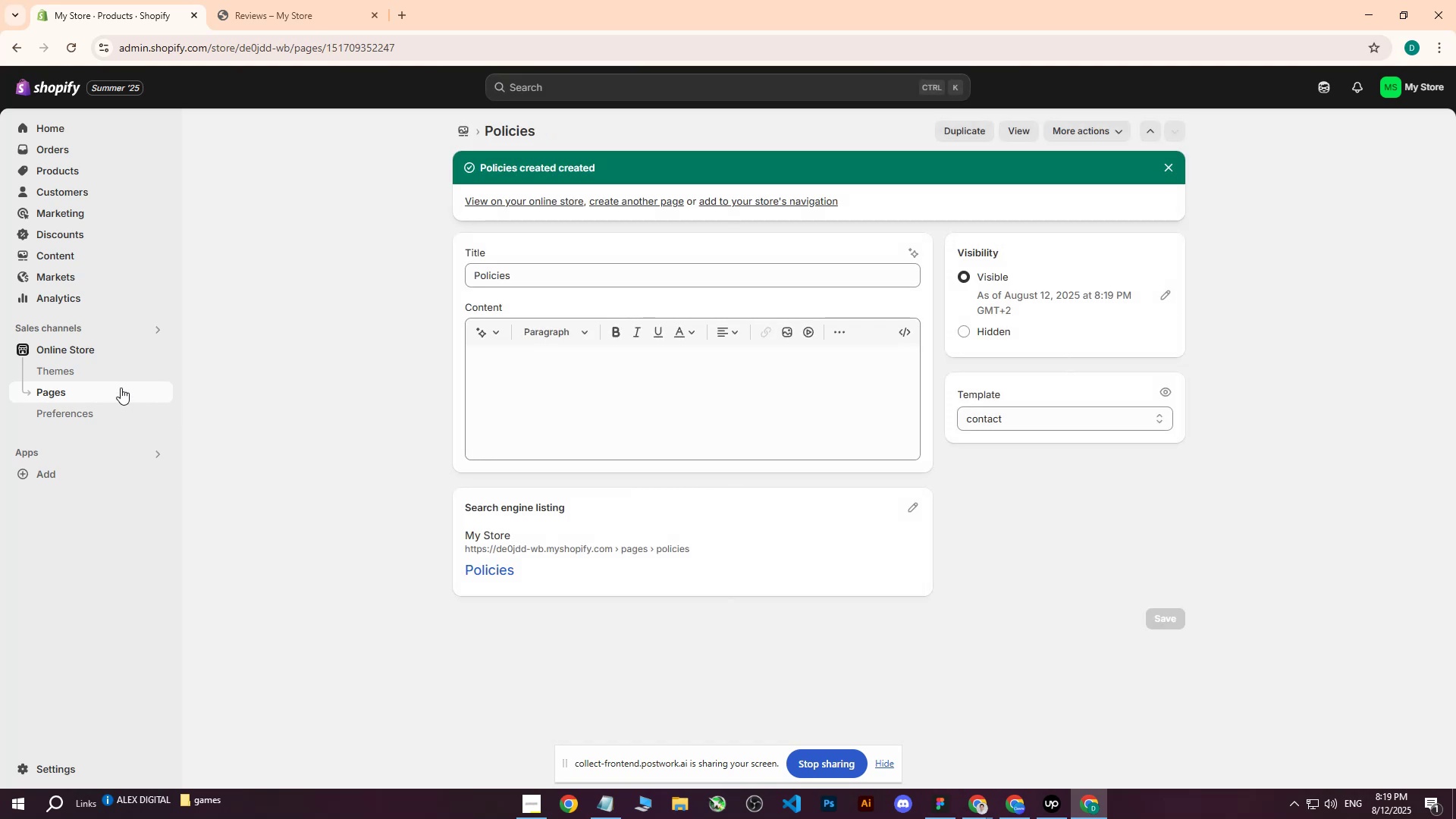 
left_click([162, 351])
 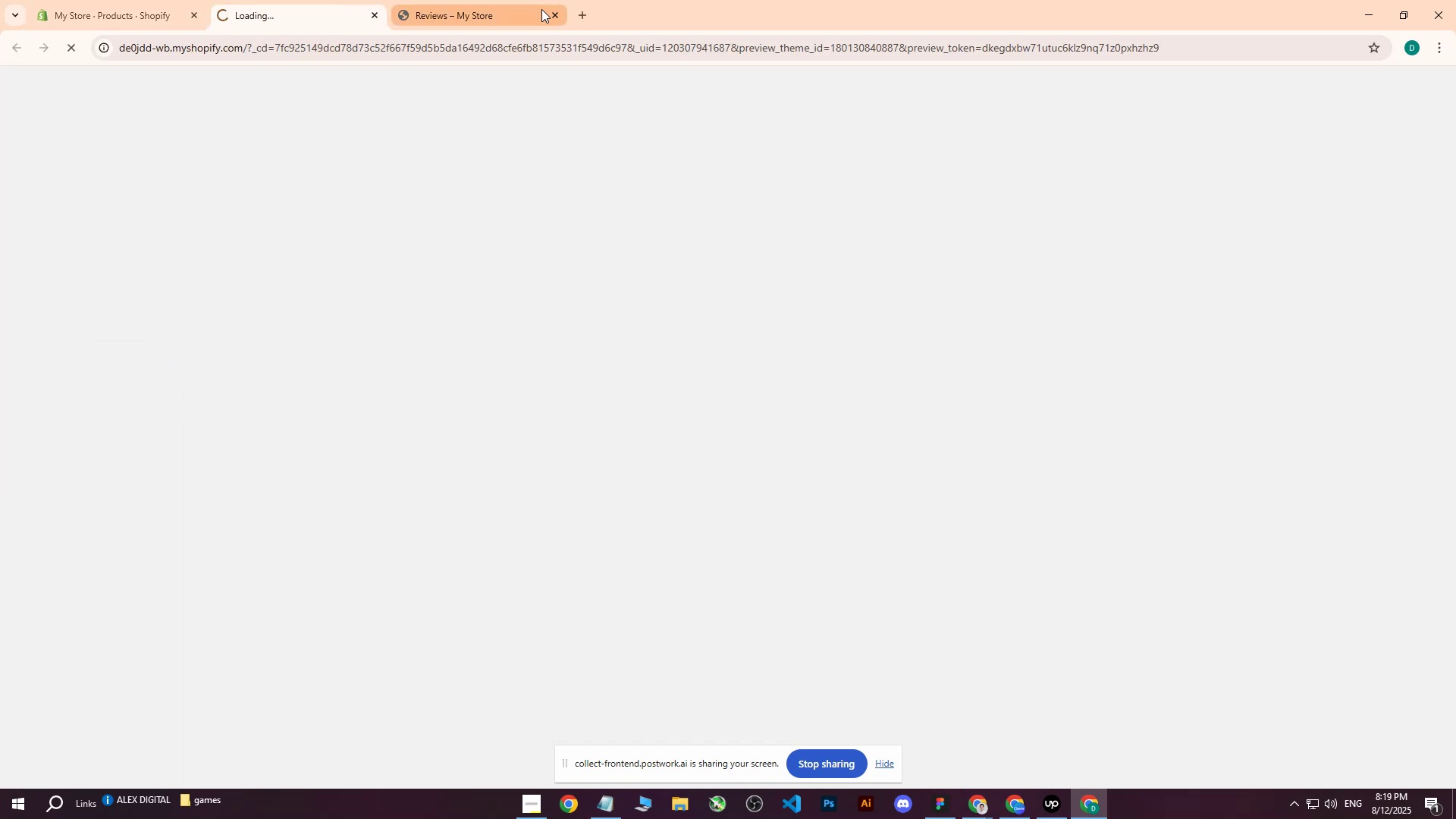 
left_click([554, 13])
 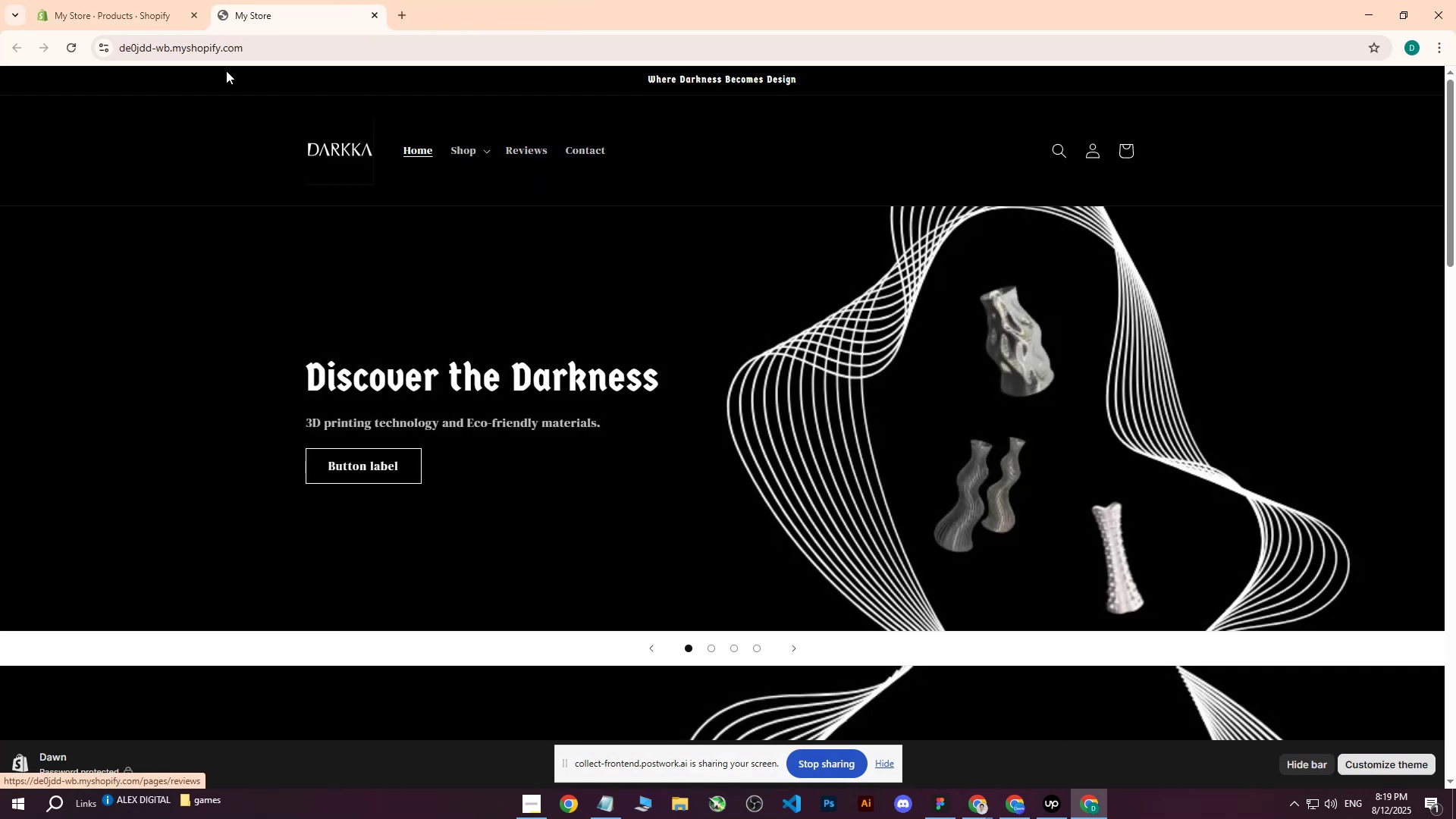 
left_click([74, 52])
 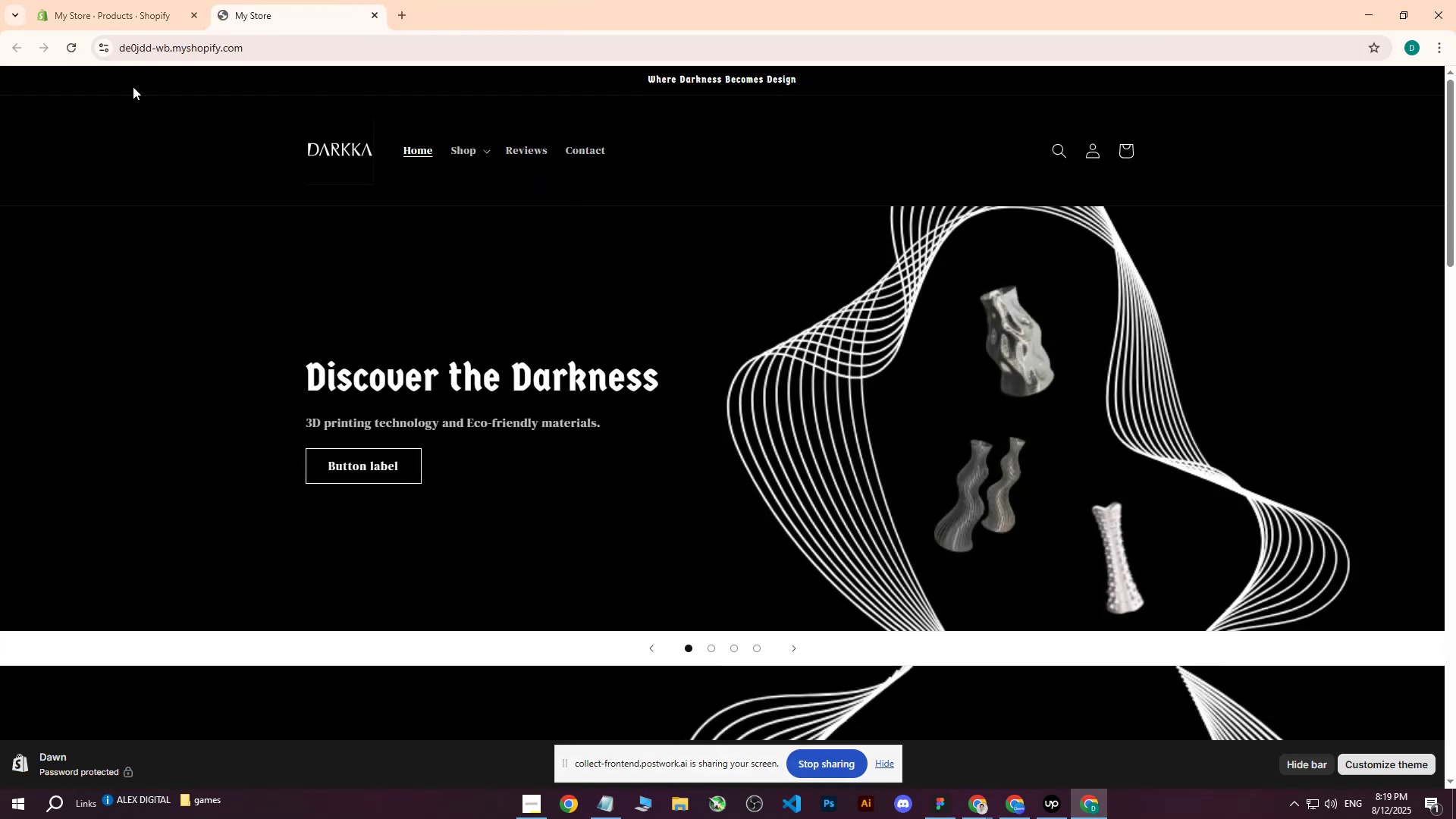 
left_click([66, 43])
 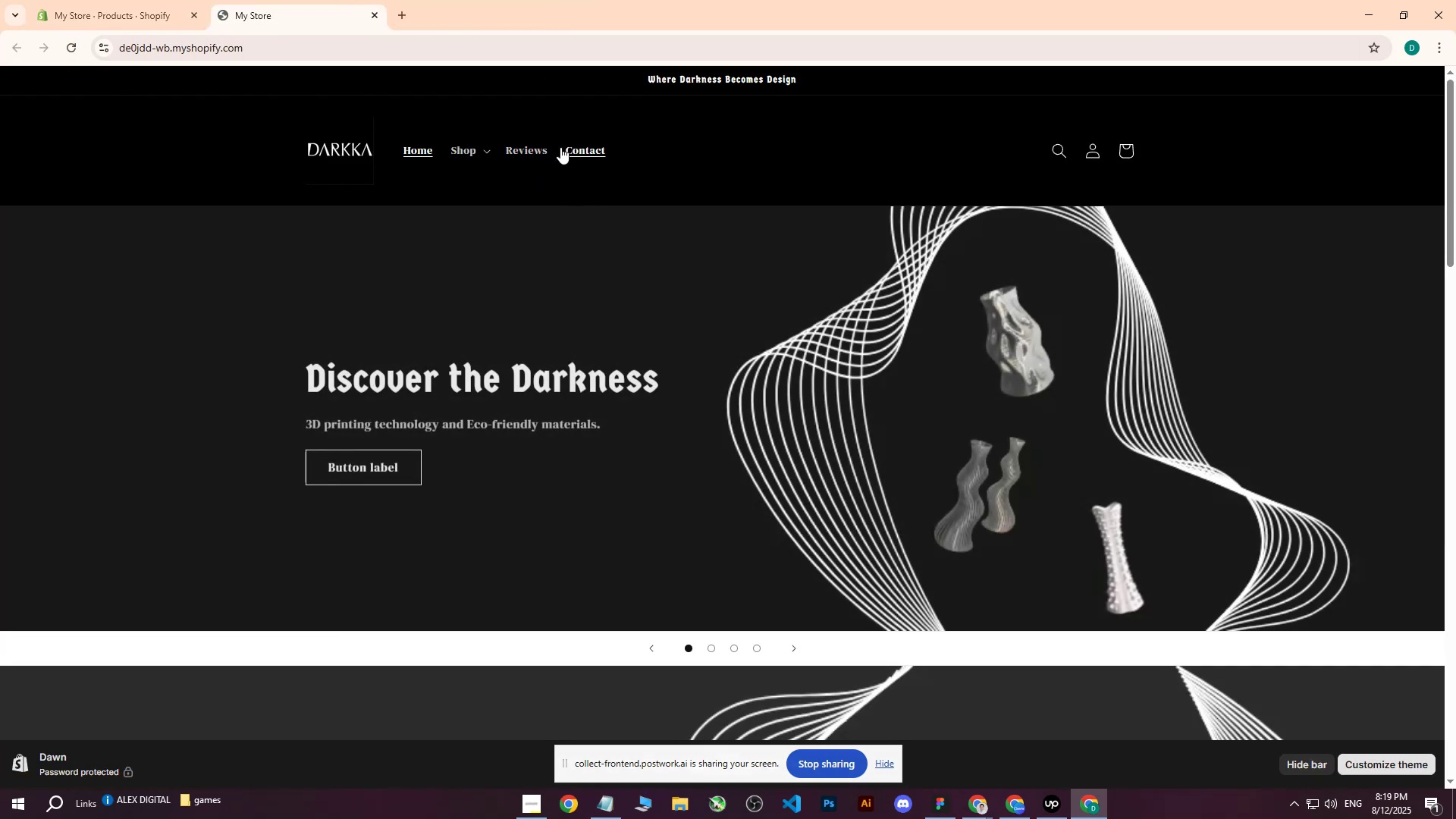 
left_click([577, 142])
 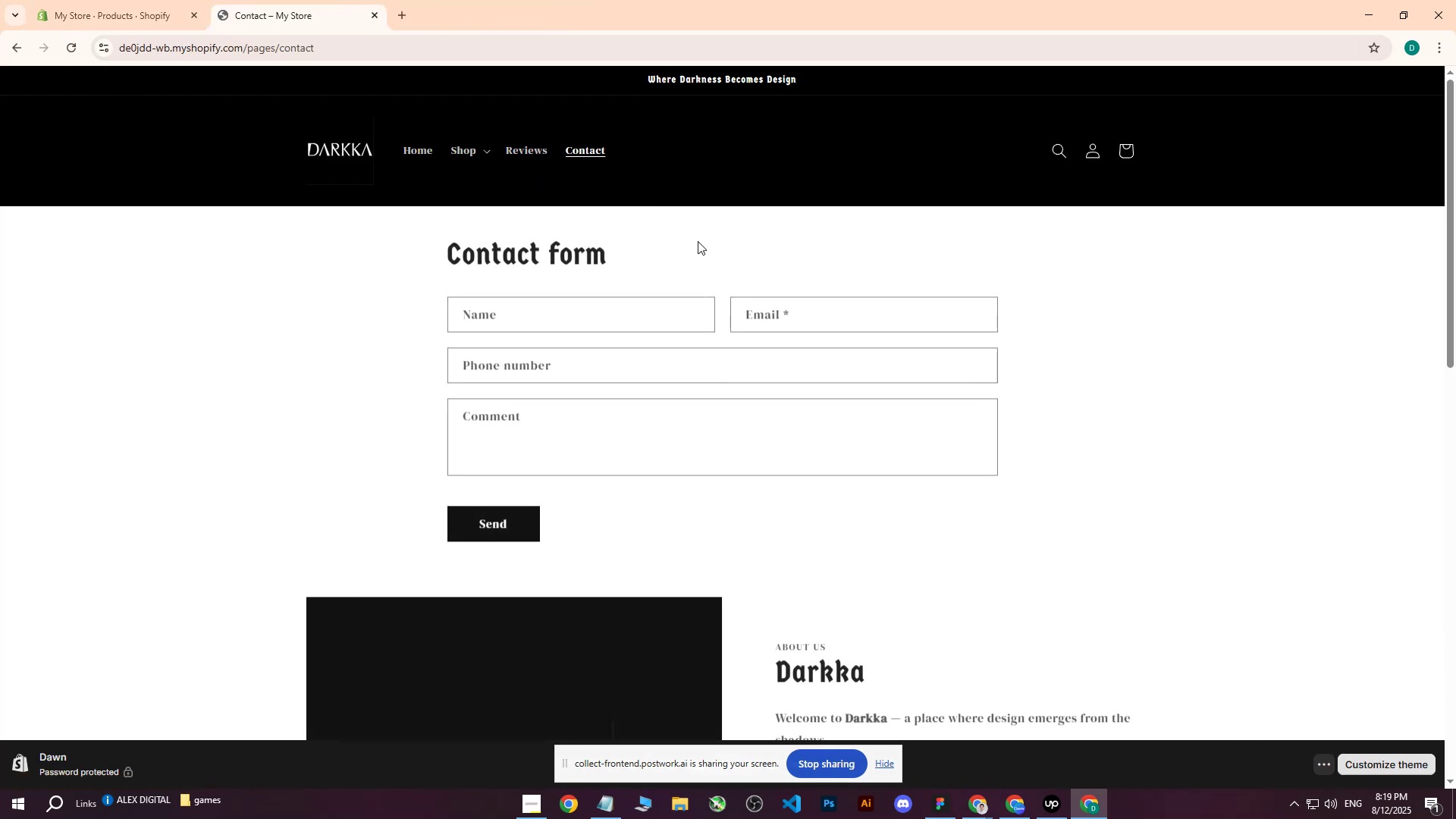 
scroll: coordinate [670, 266], scroll_direction: up, amount: 7.0
 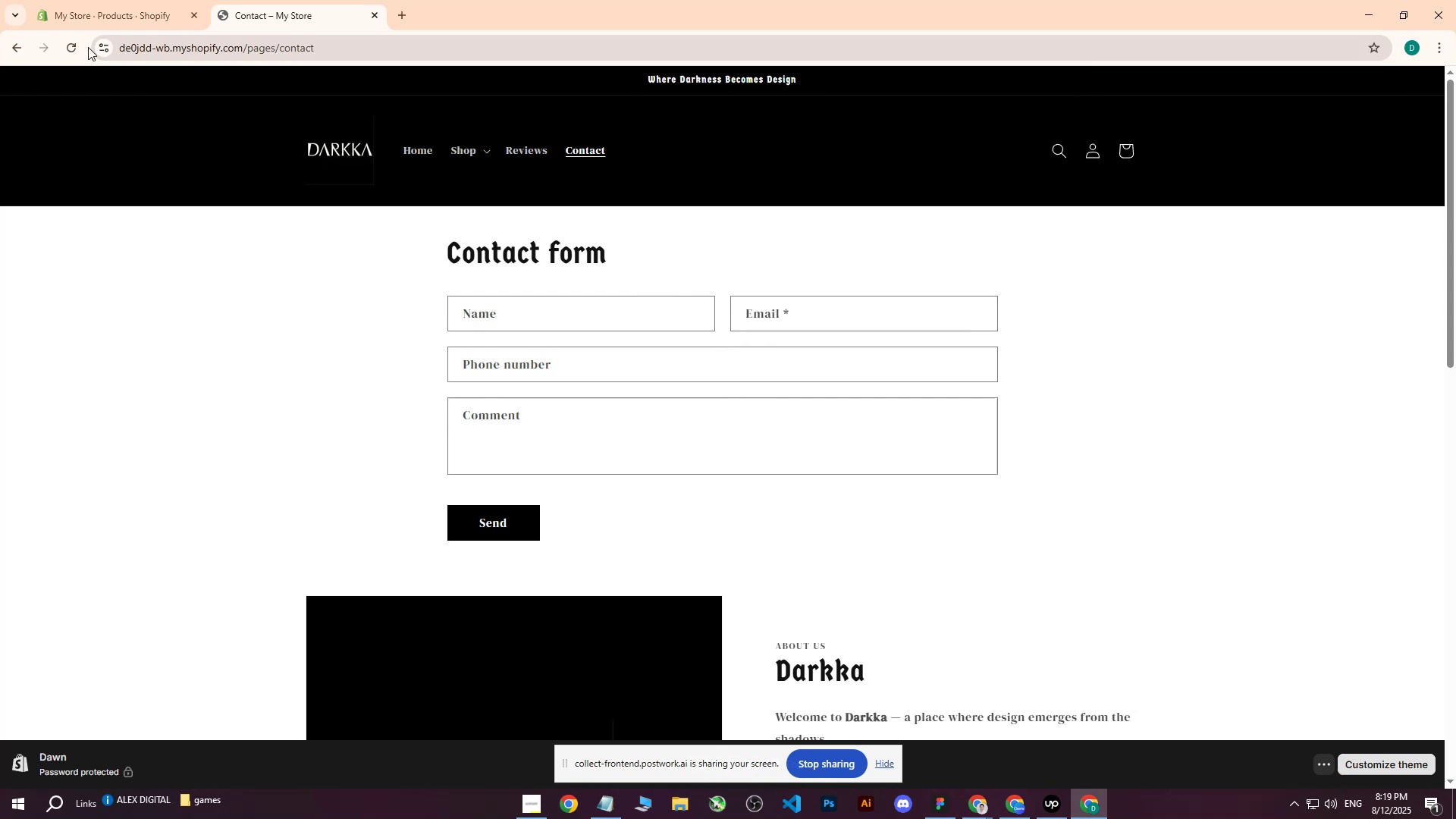 
left_click([77, 50])
 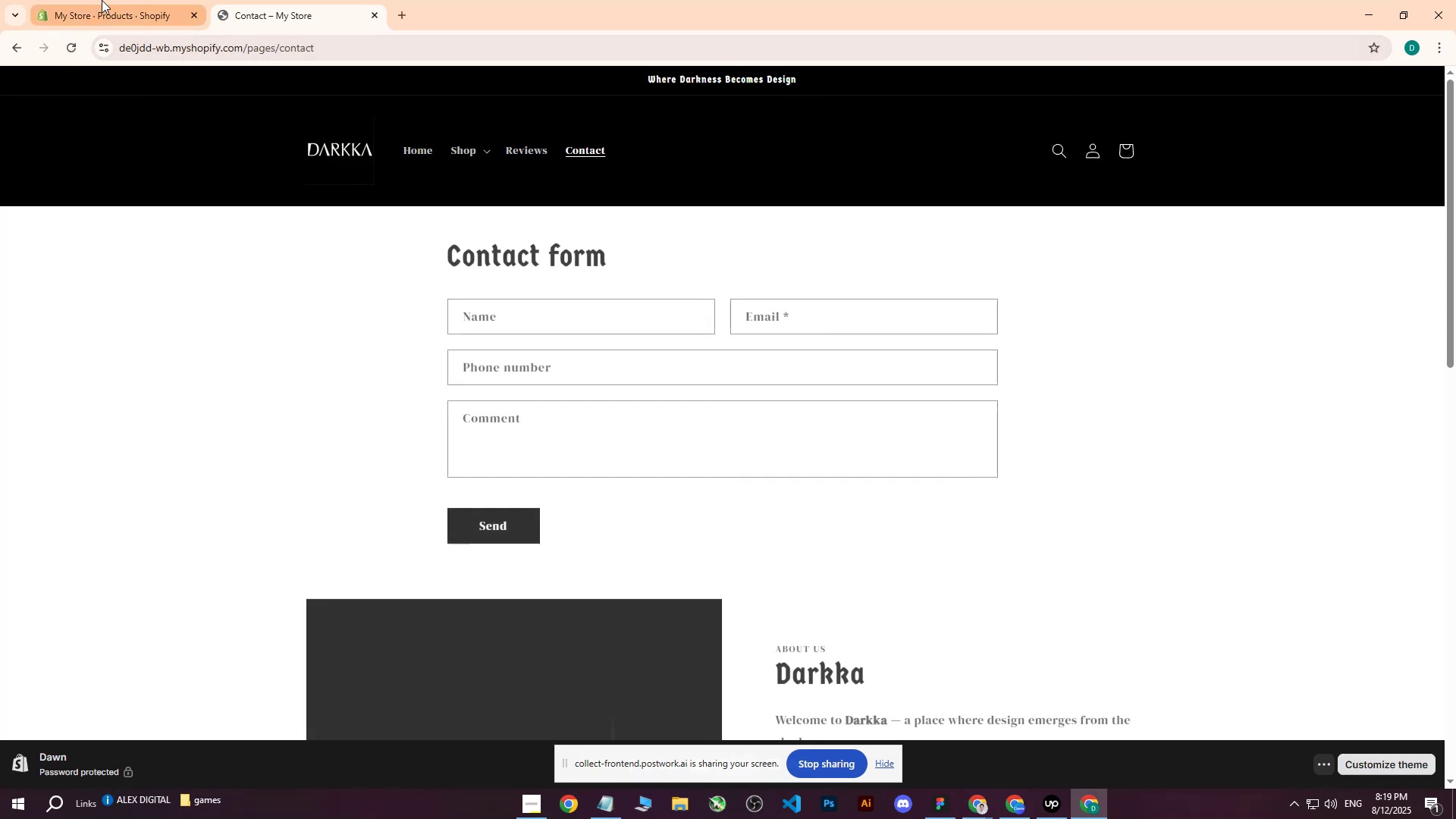 
left_click([102, 0])
 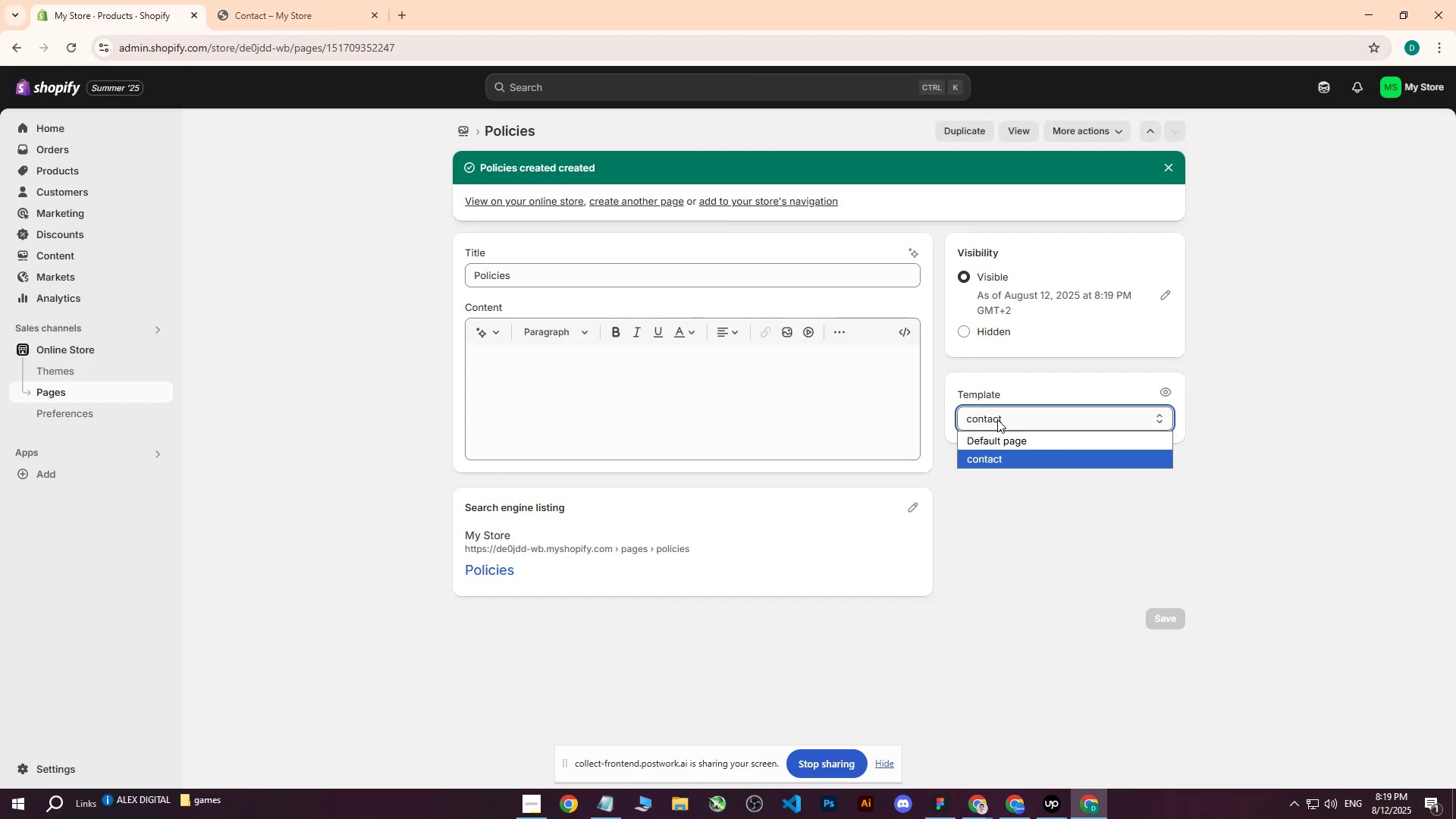 
double_click([1008, 440])
 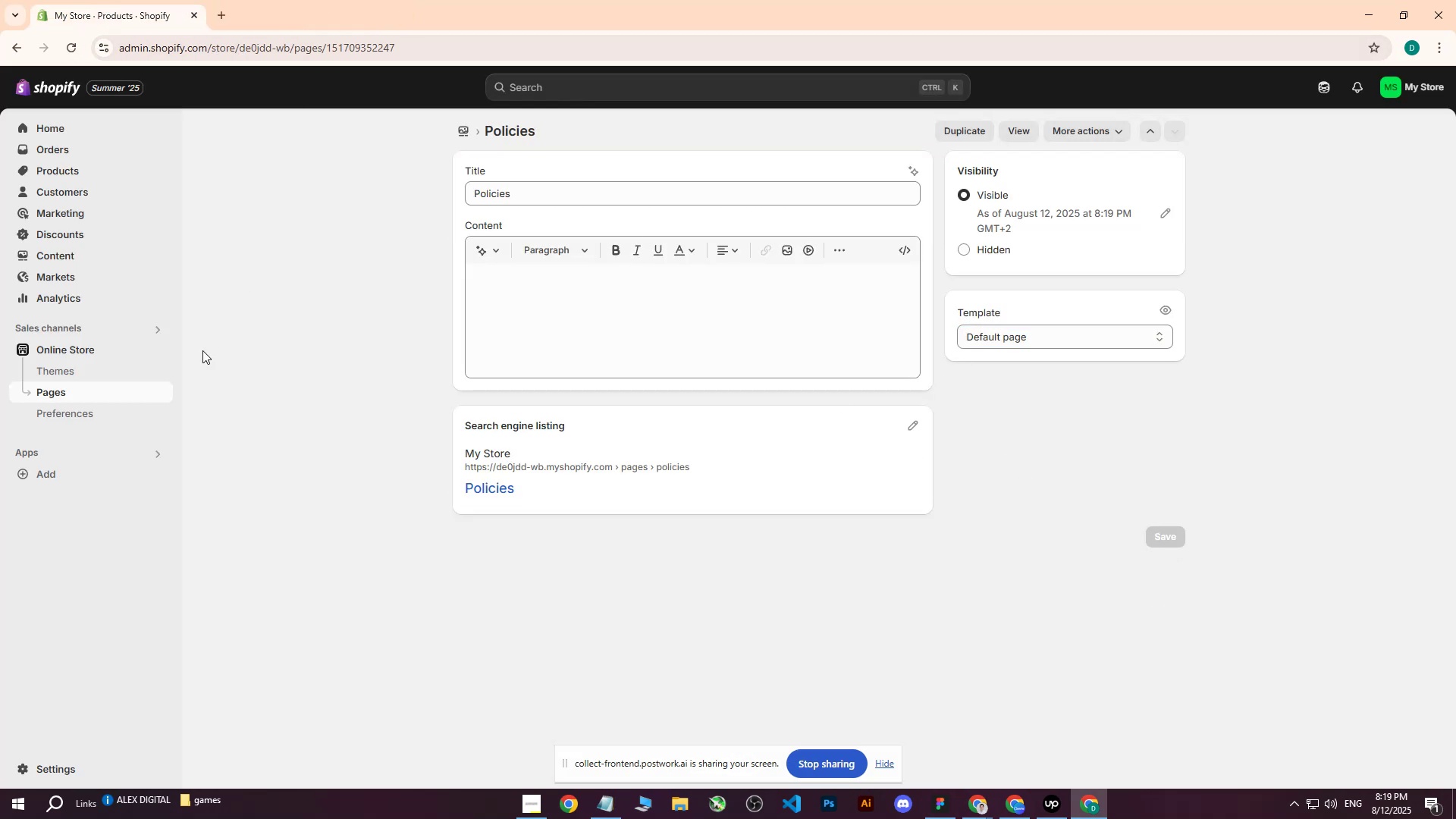 
left_click([162, 348])
 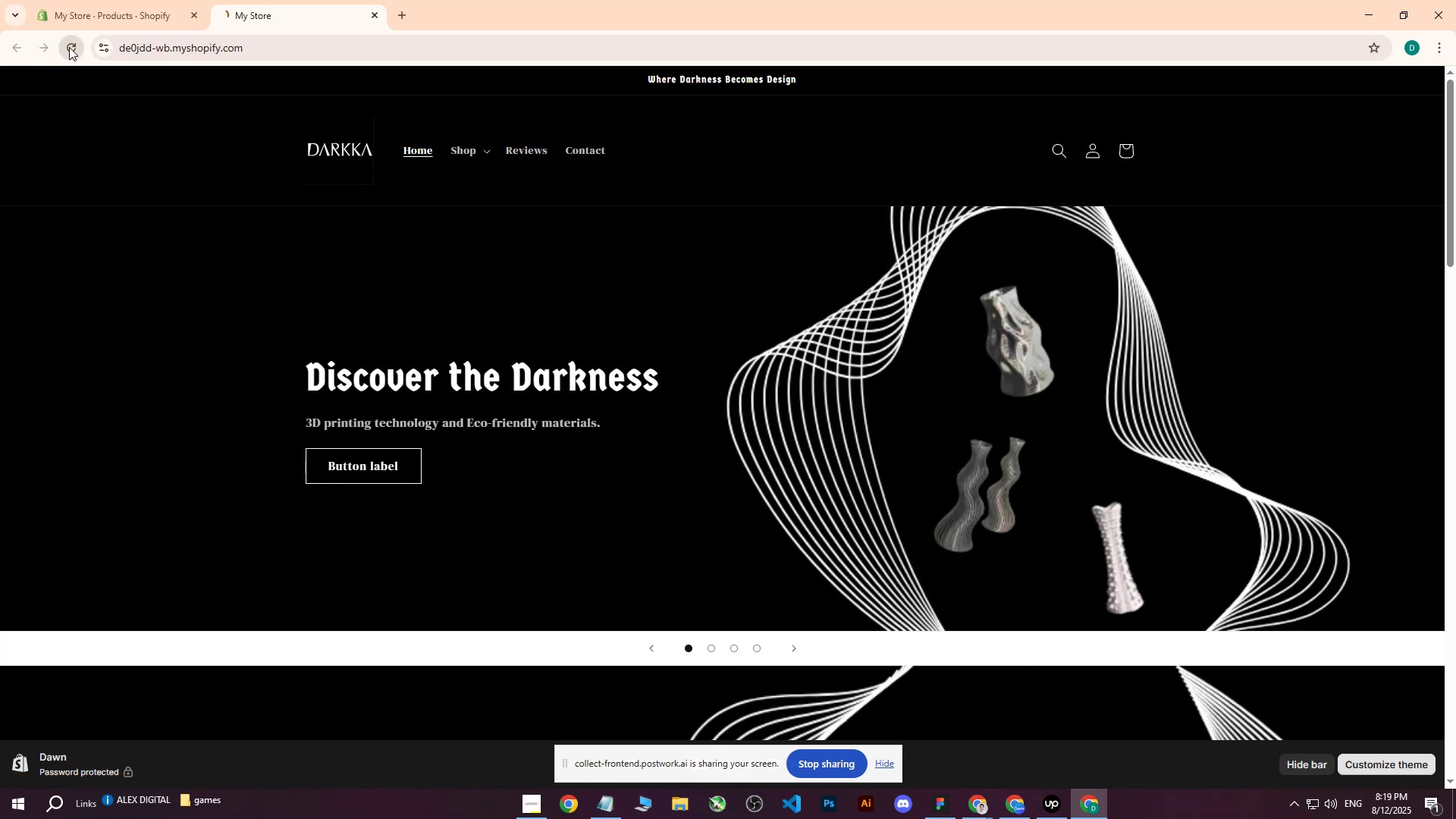 
wait(5.01)
 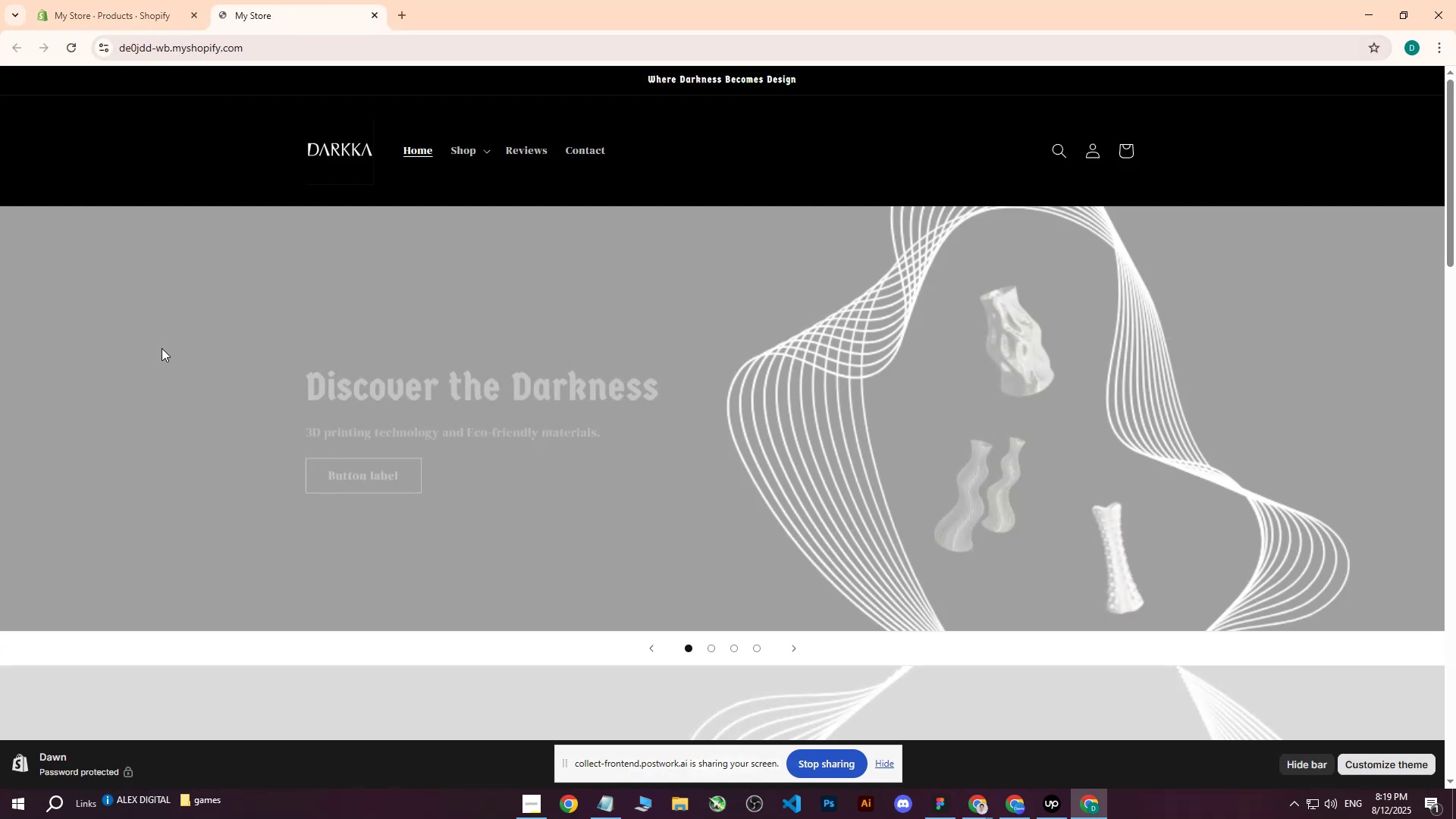 
left_click([108, 0])
 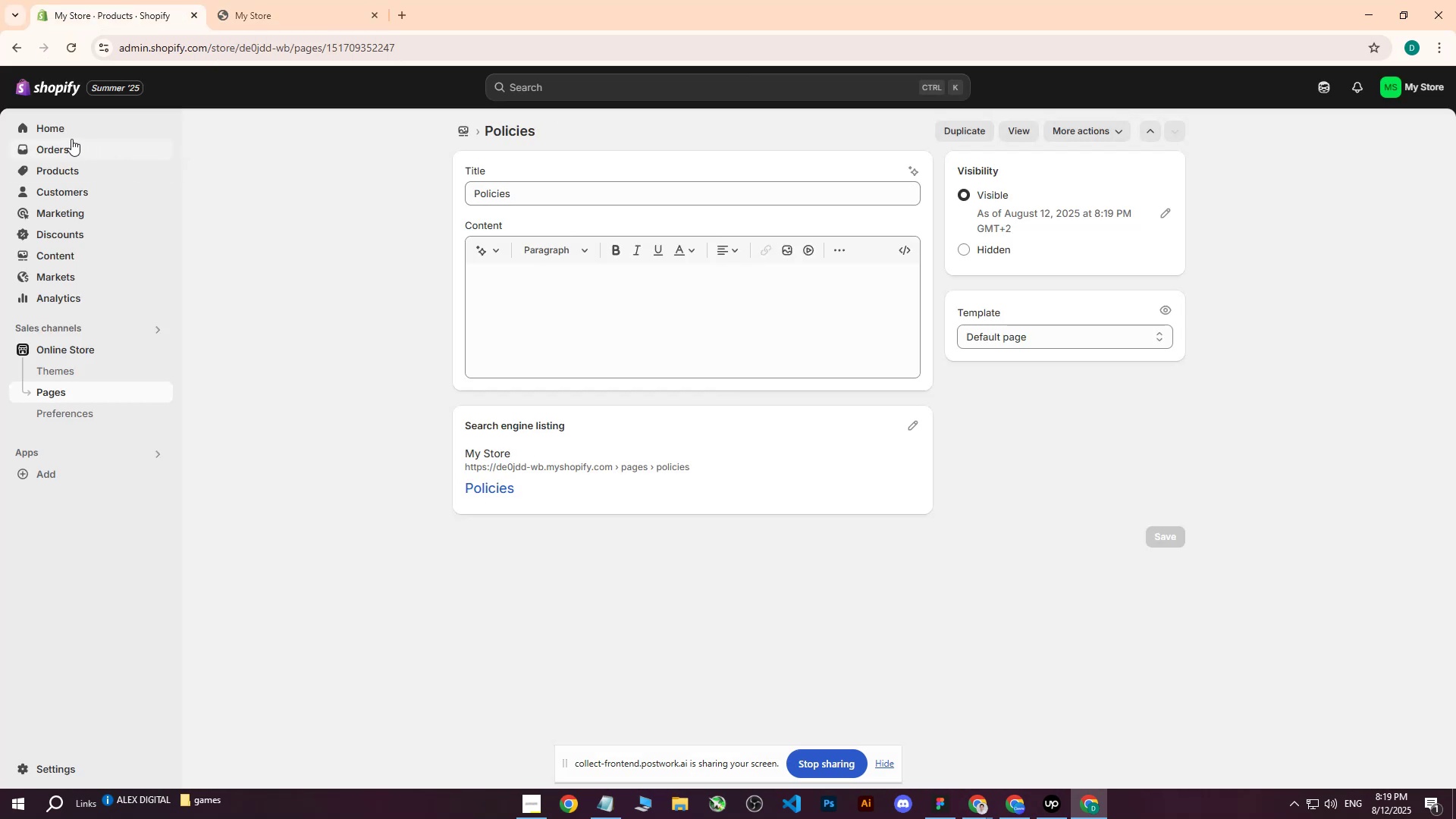 
left_click([52, 394])
 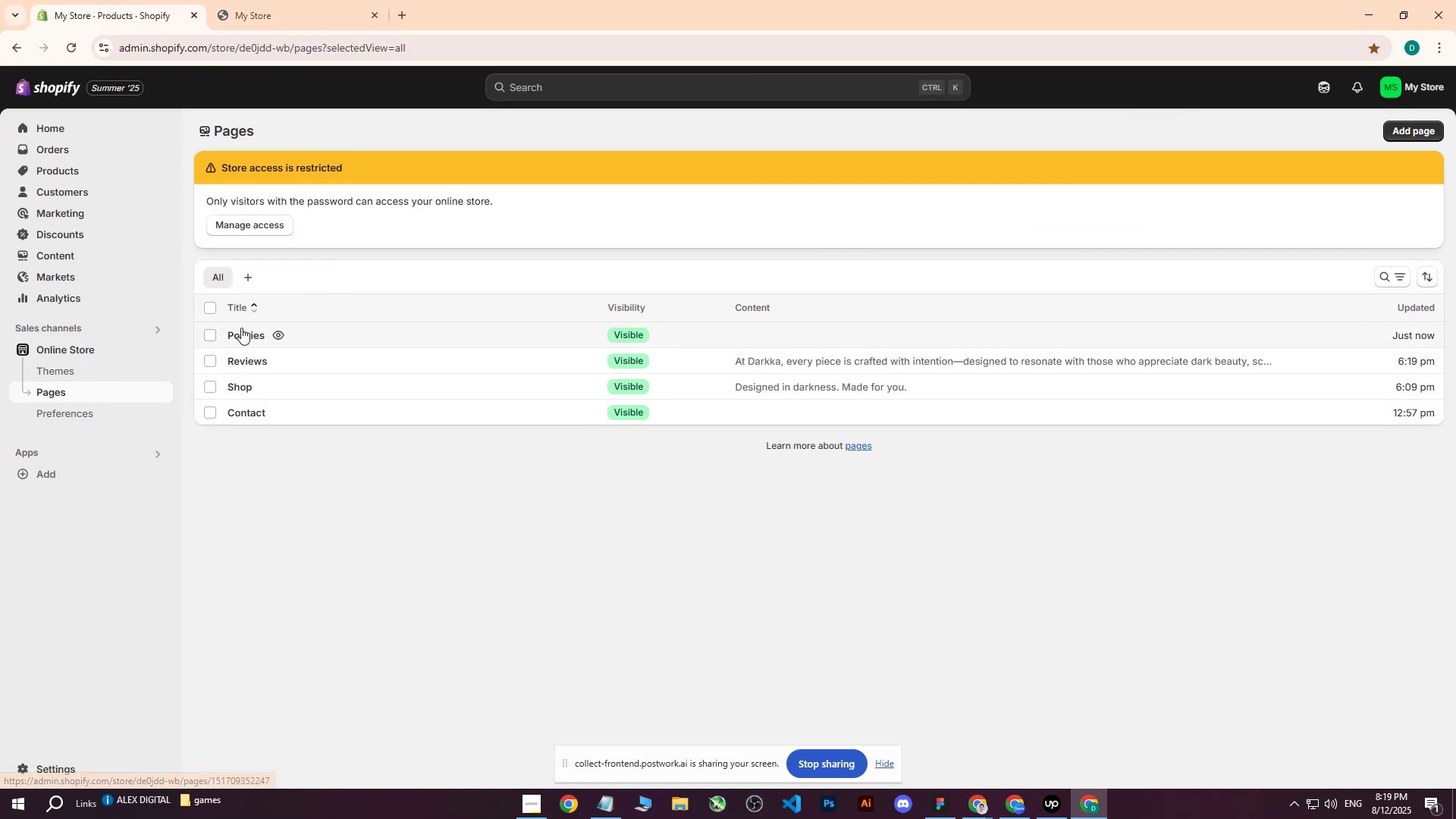 
left_click([278, 335])
 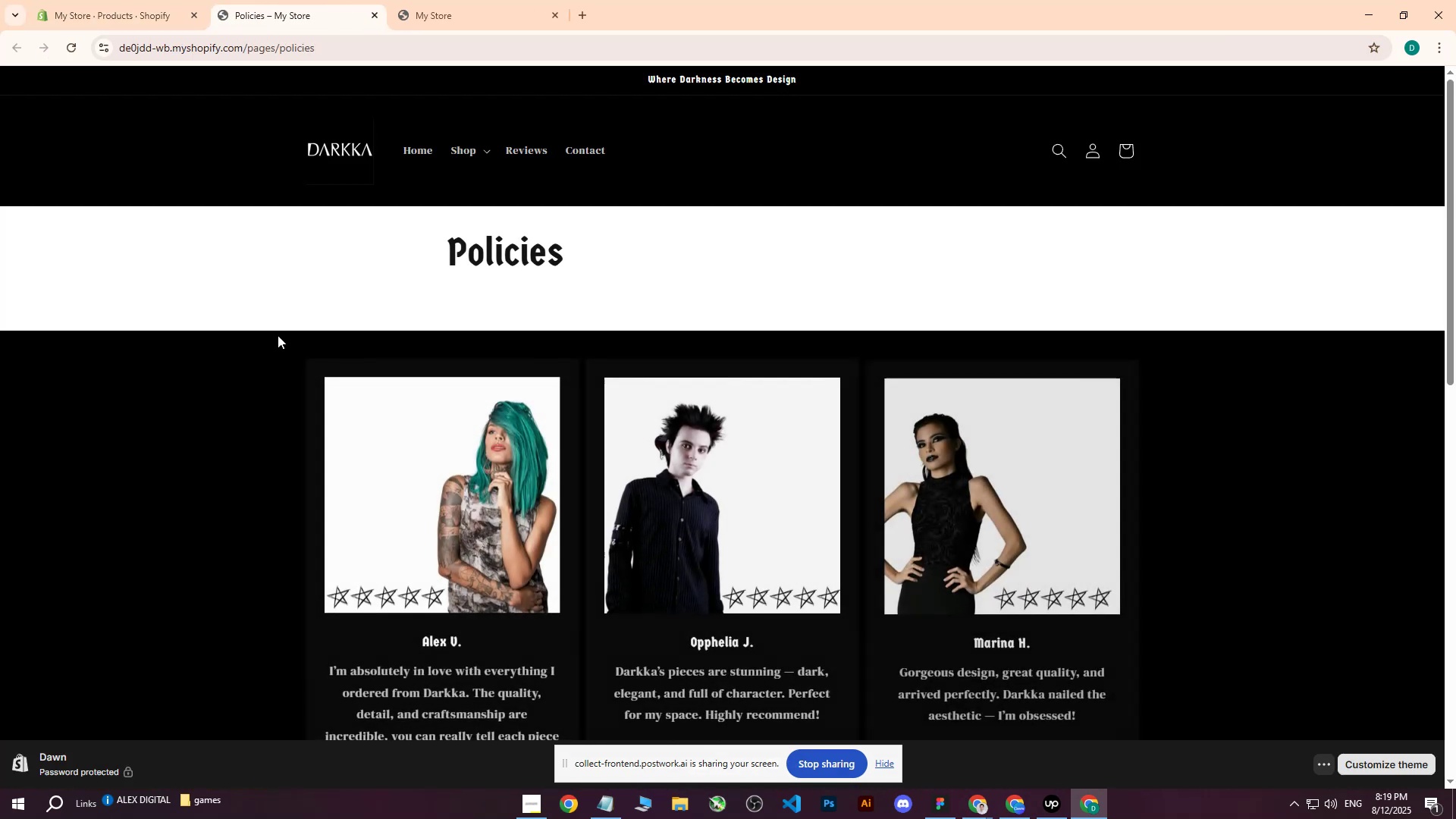 
scroll: coordinate [486, 410], scroll_direction: down, amount: 4.0
 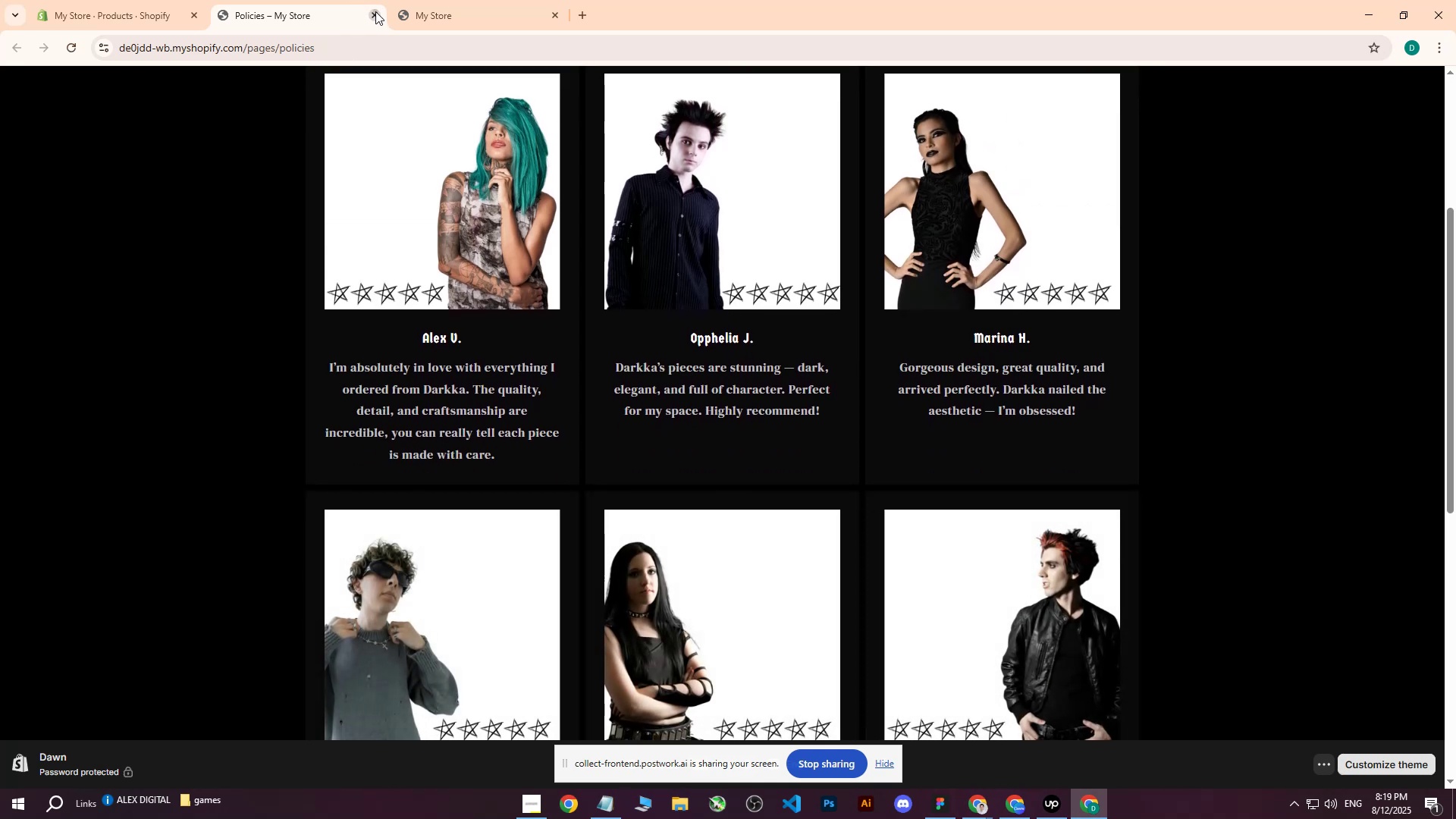 
double_click([125, 0])
 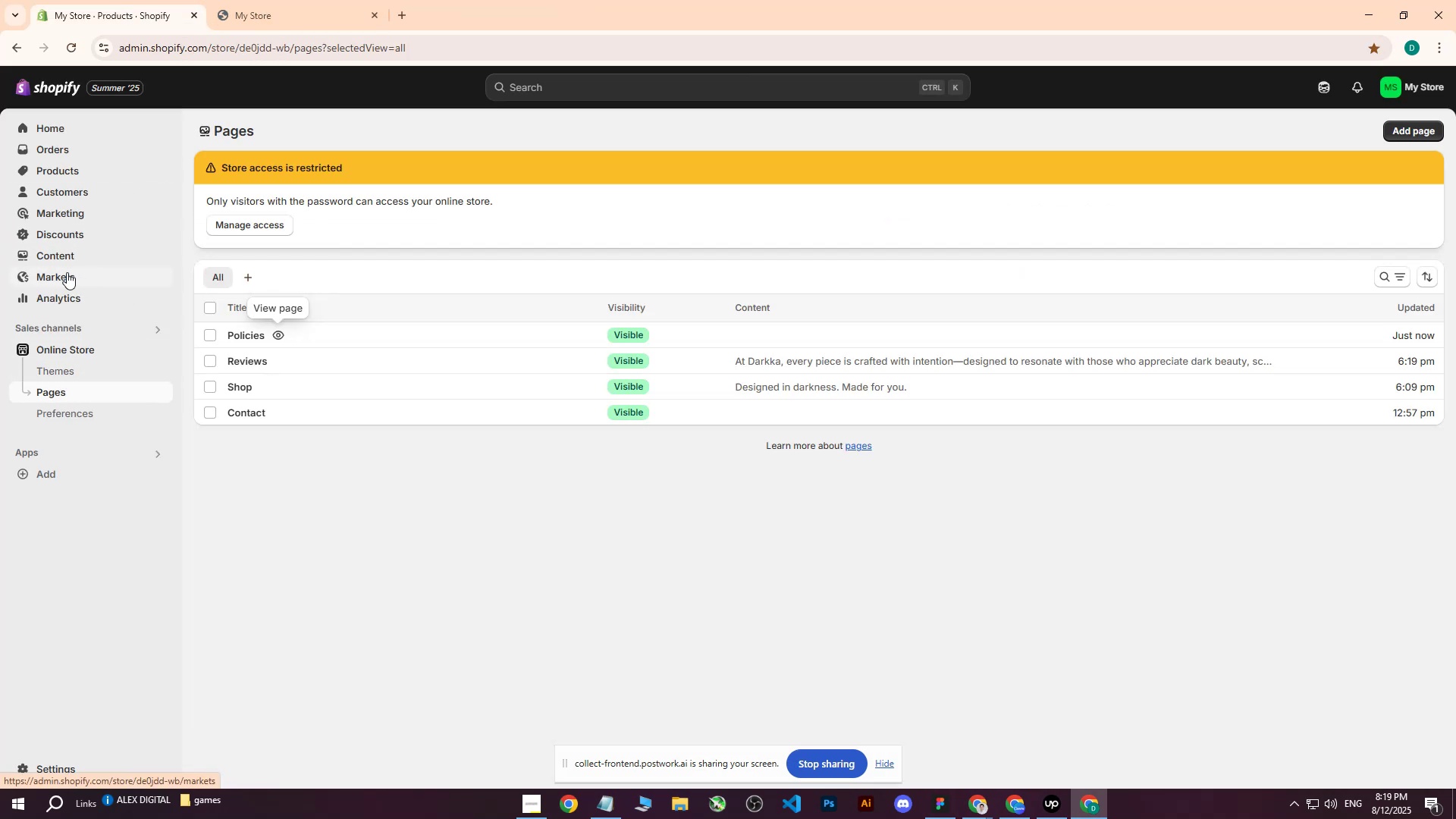 
double_click([67, 250])
 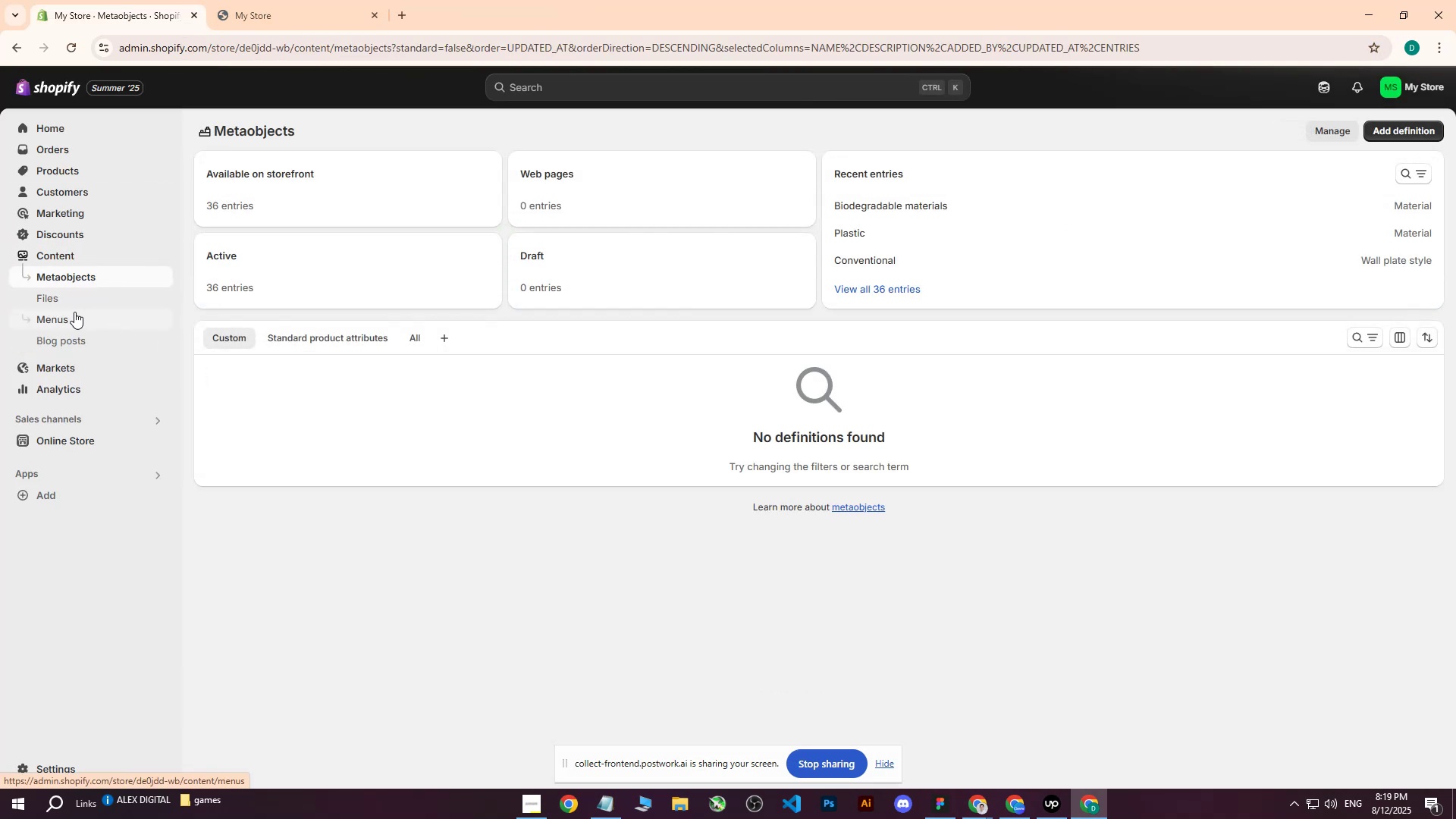 
left_click([65, 316])
 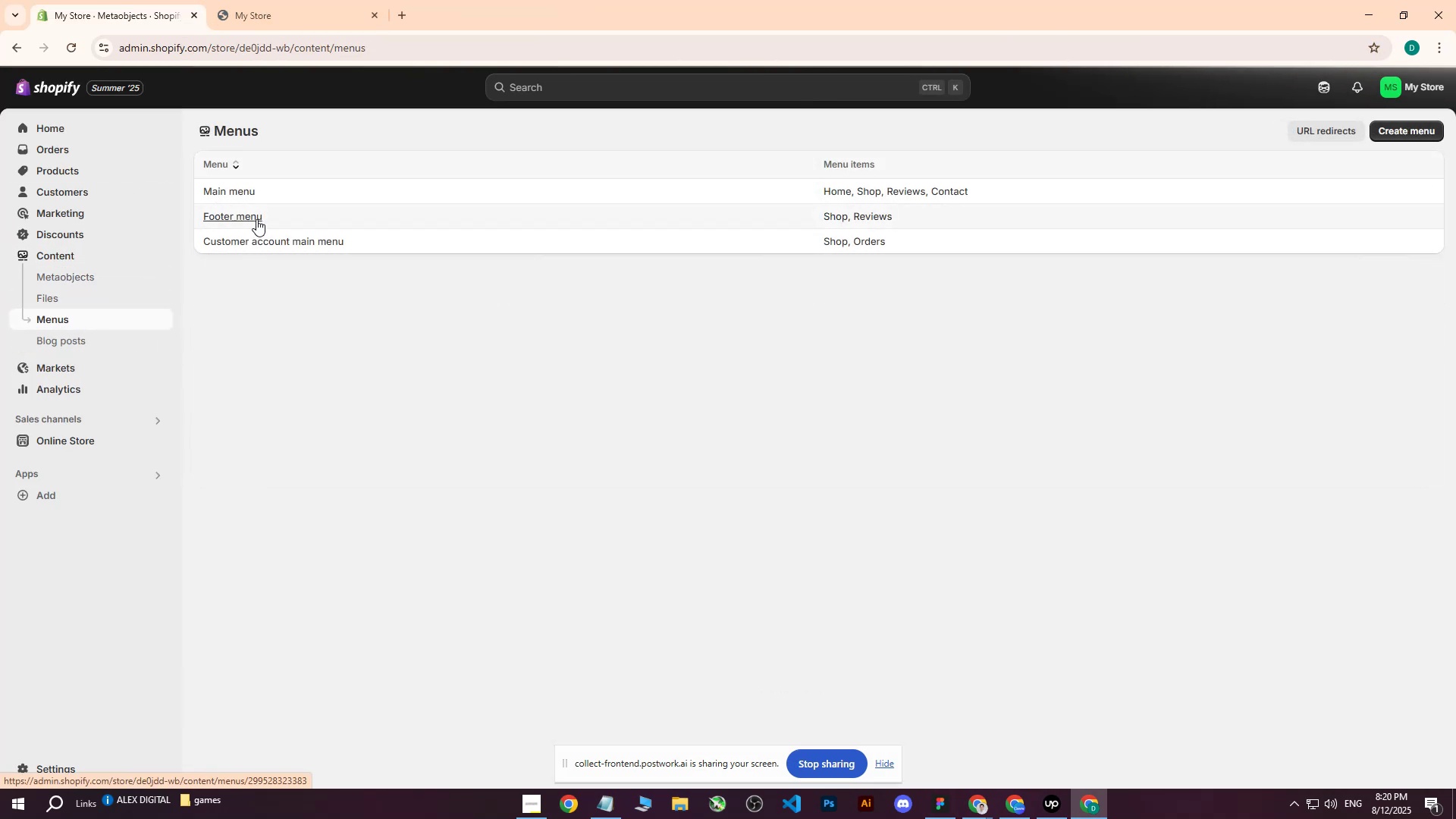 
left_click([247, 193])
 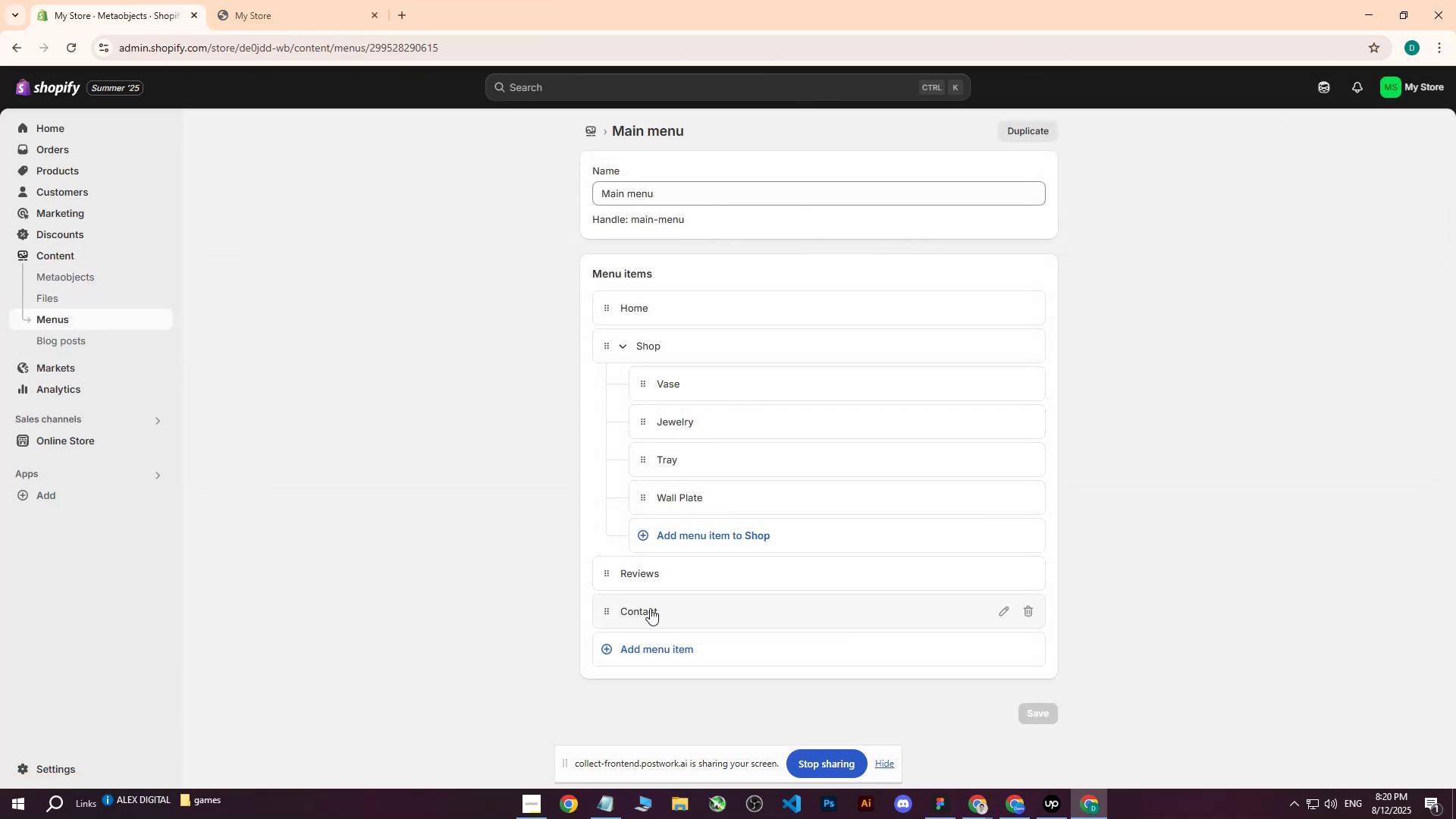 
scroll: coordinate [644, 635], scroll_direction: down, amount: 3.0
 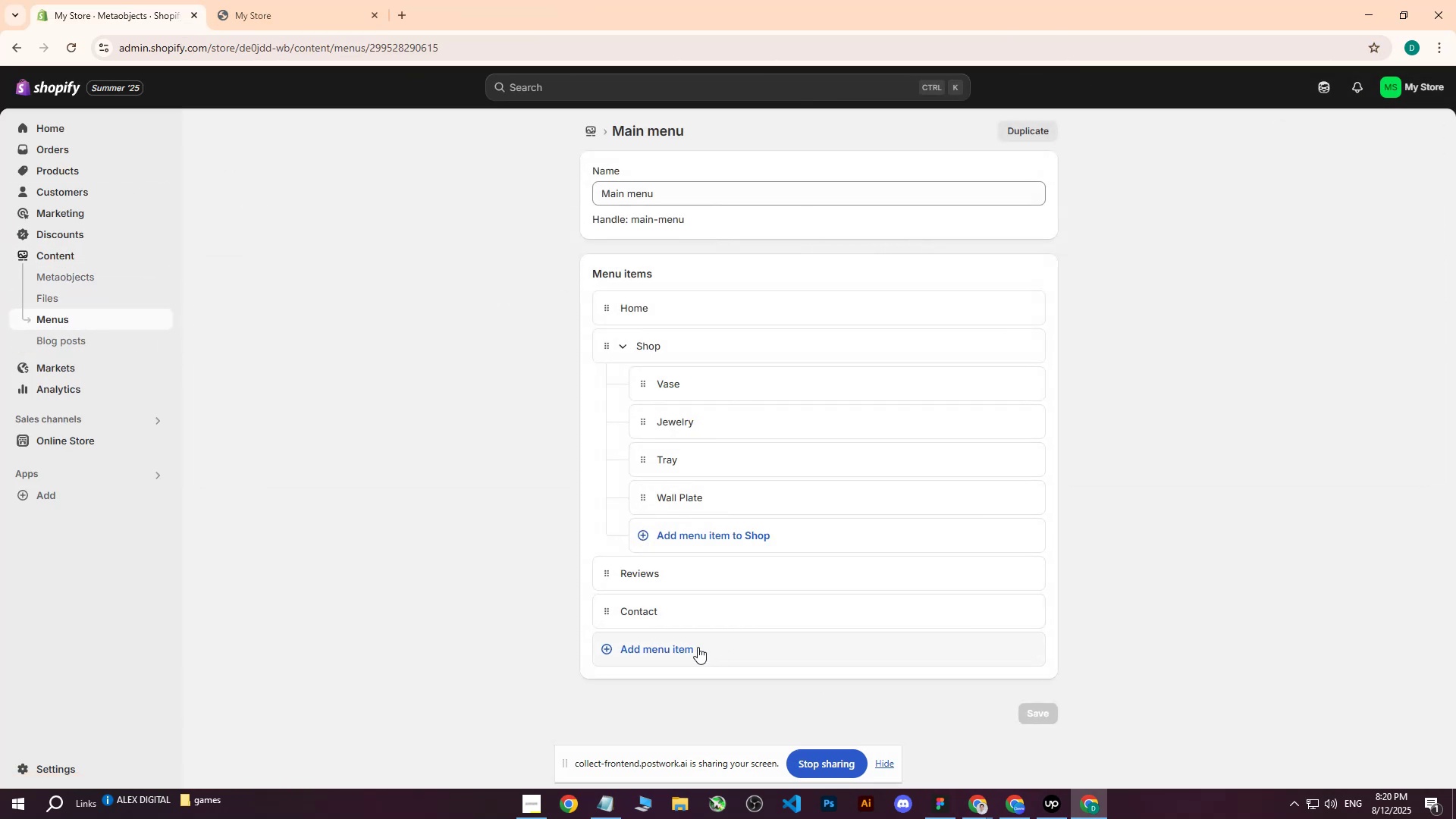 
left_click([692, 645])
 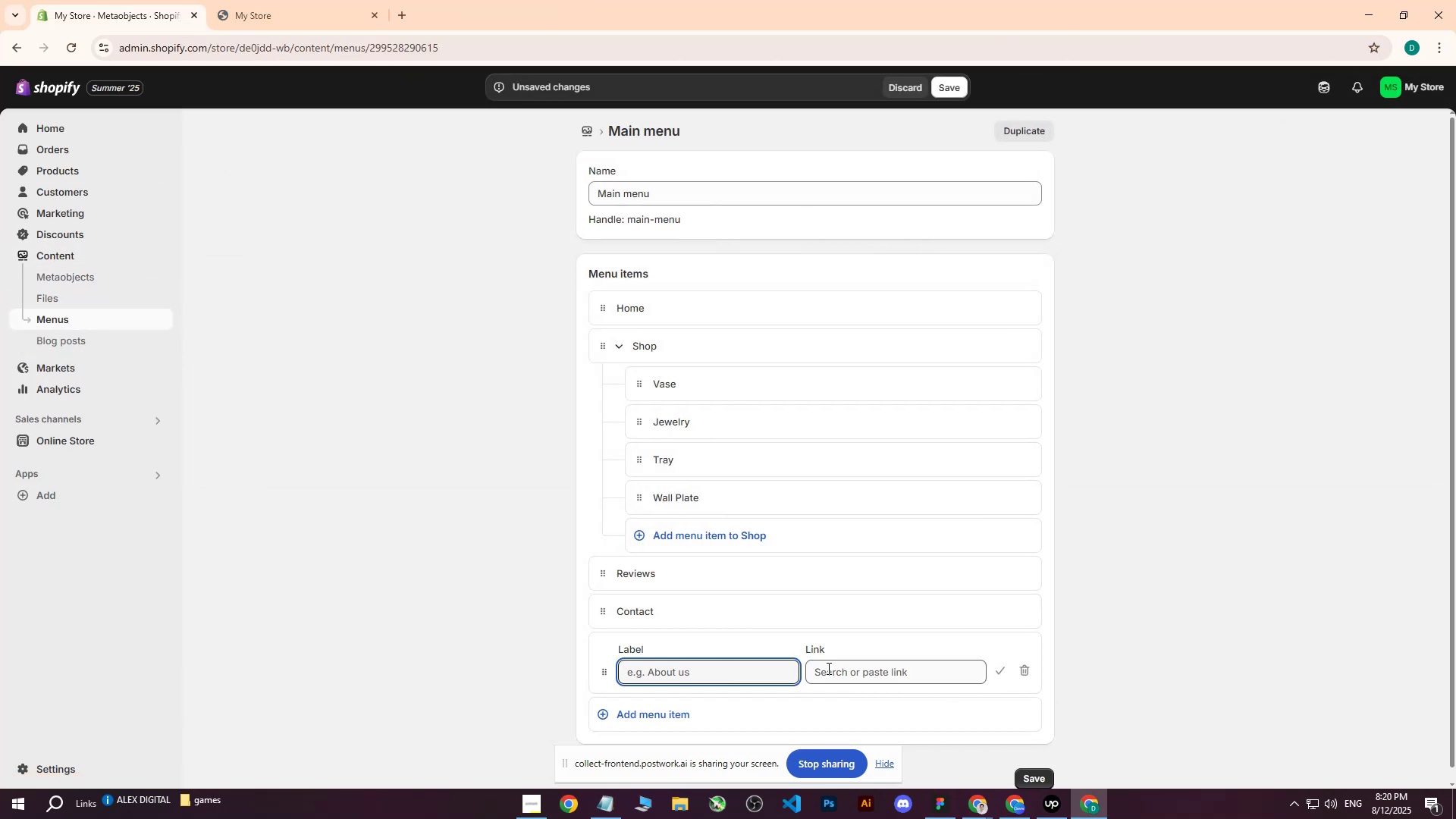 
left_click([833, 670])
 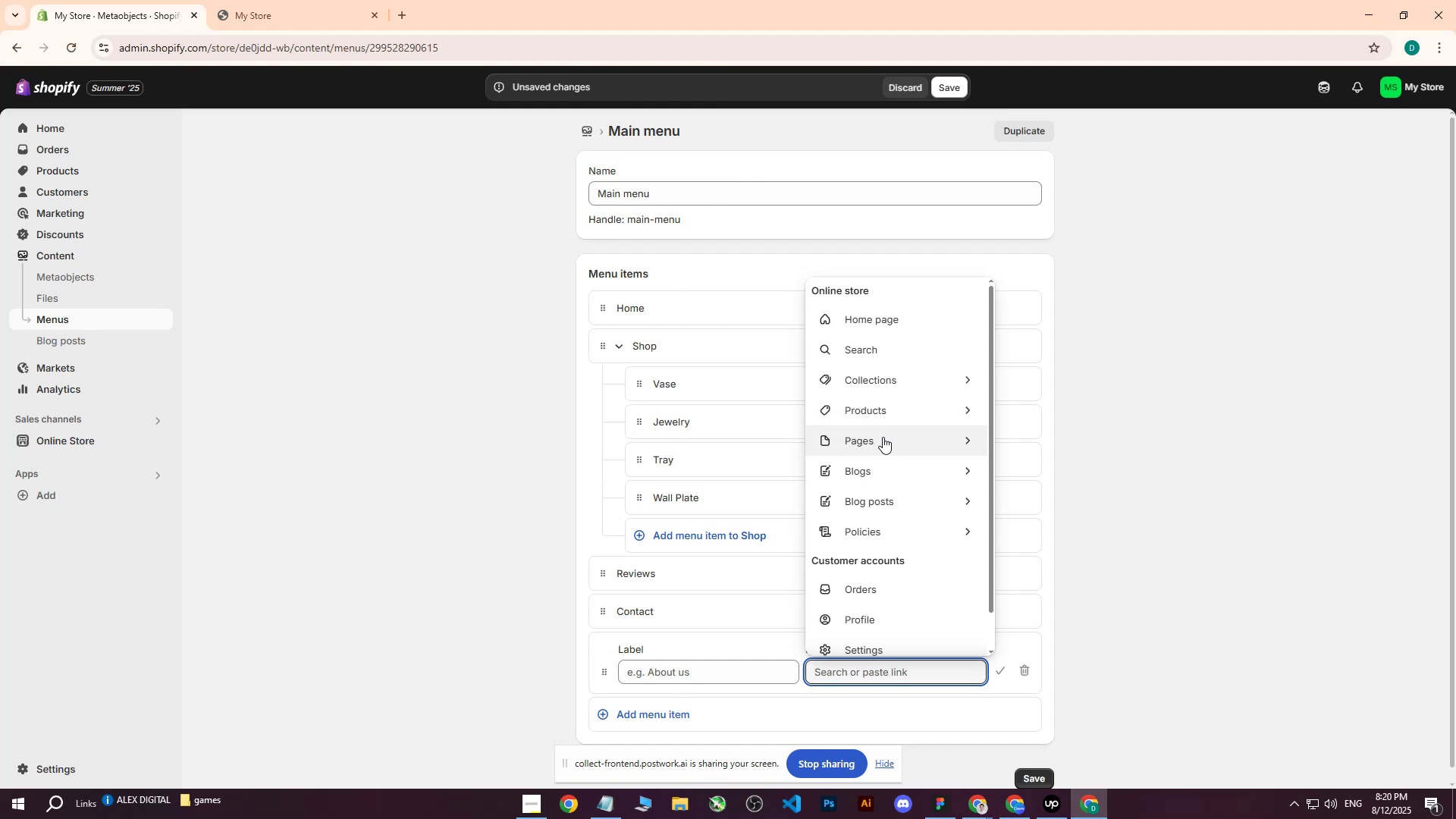 
left_click([883, 438])
 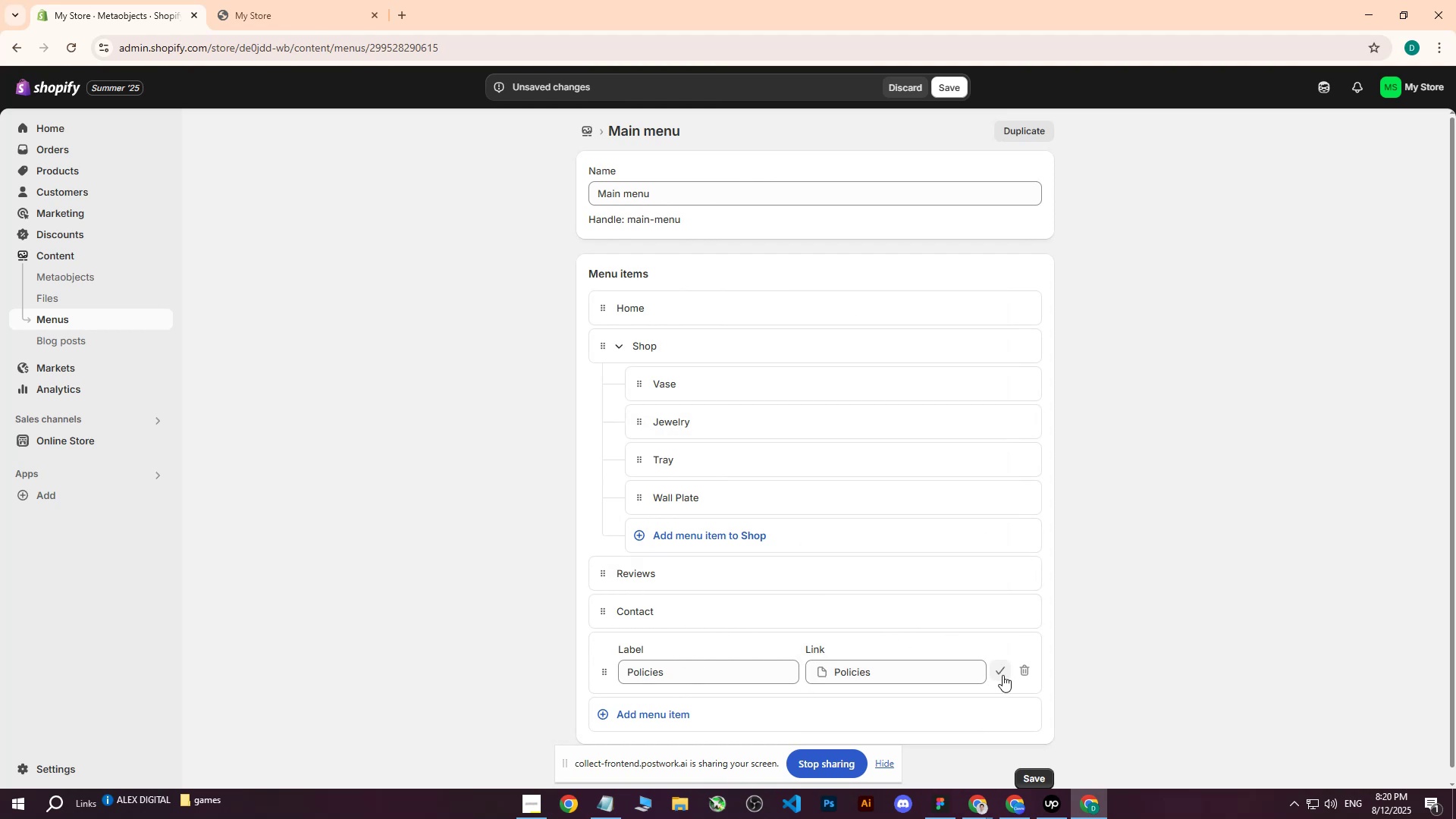 
left_click([1003, 675])
 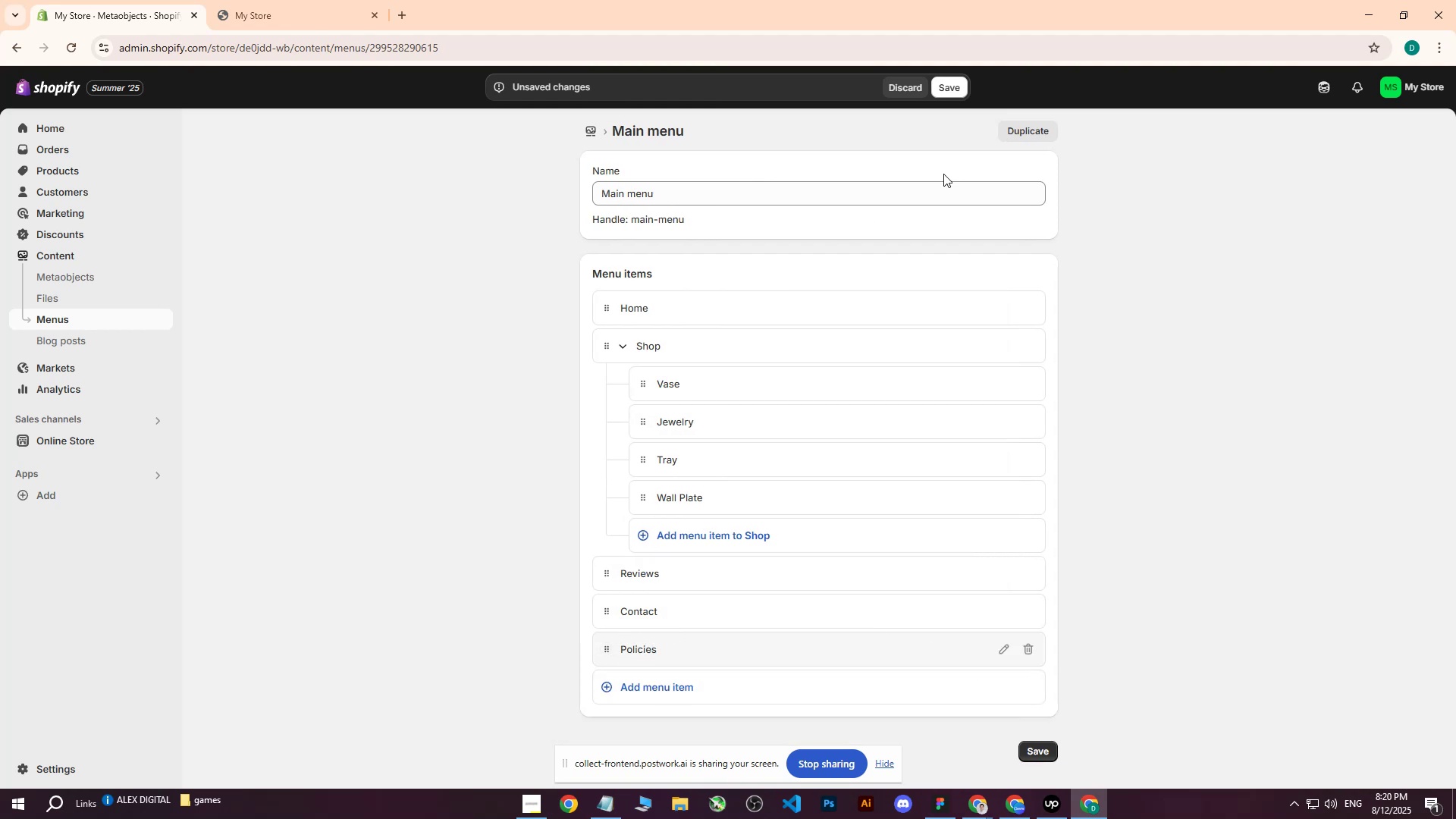 
left_click([949, 83])
 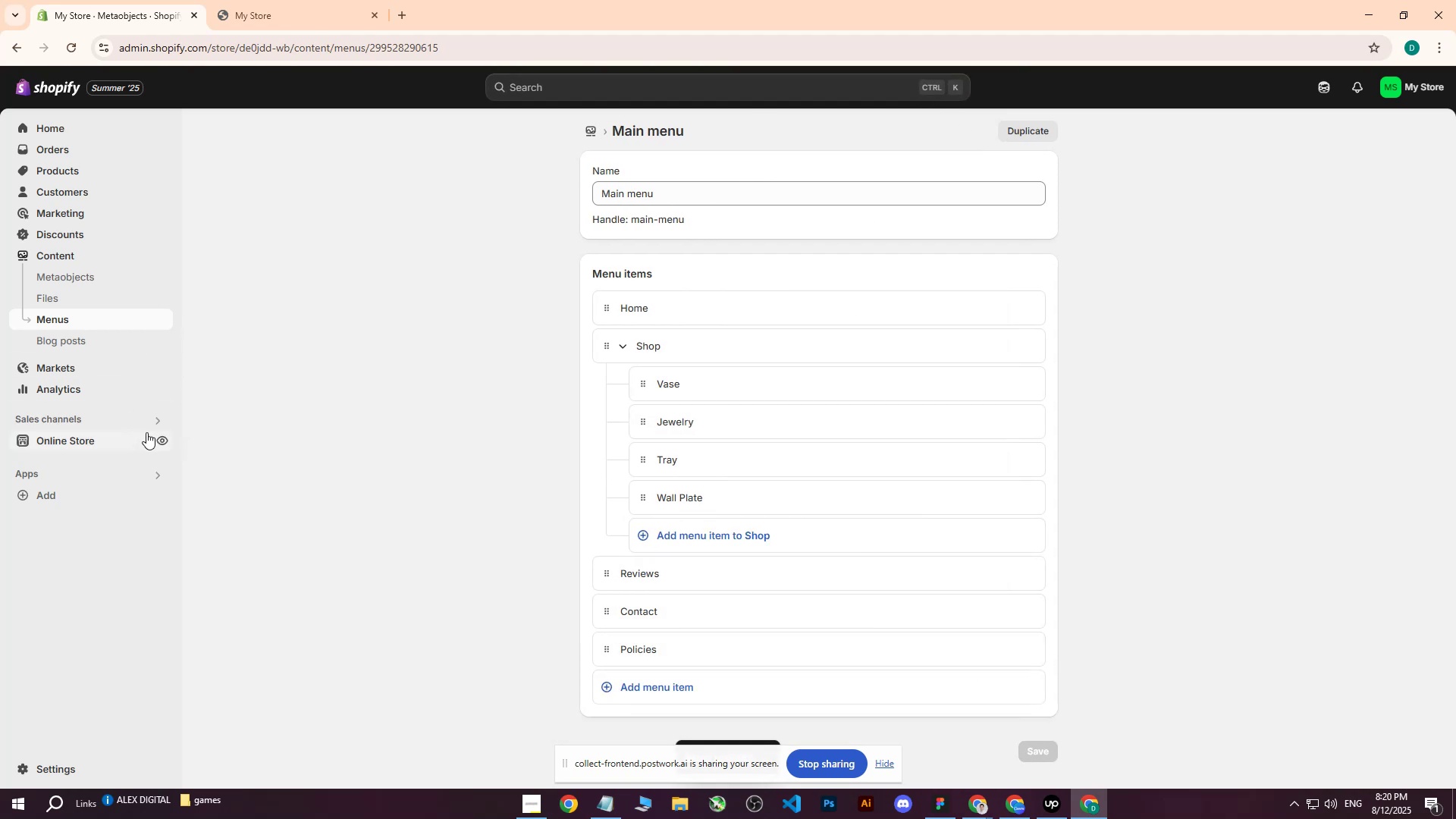 
left_click([159, 444])
 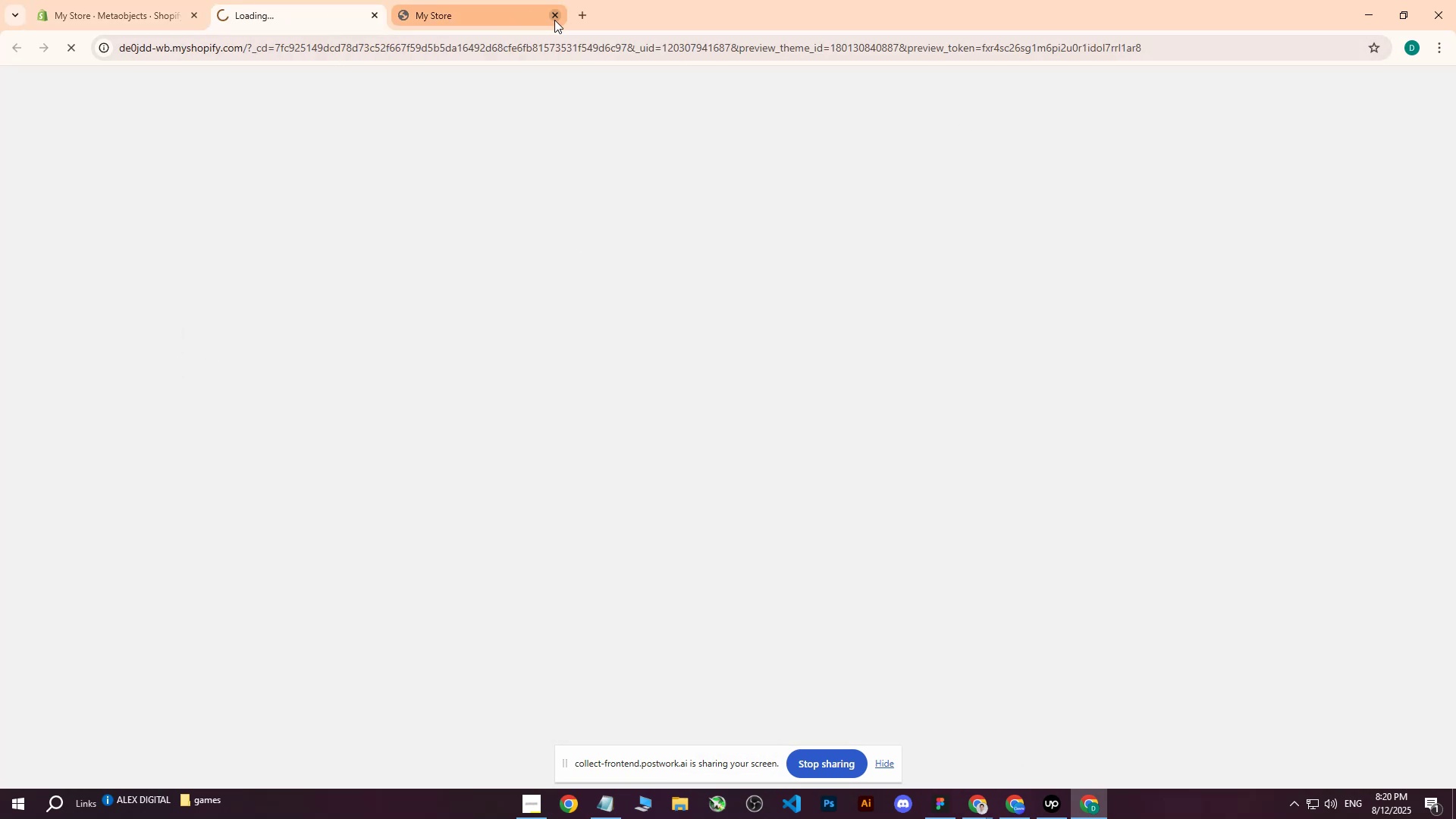 
left_click([558, 17])
 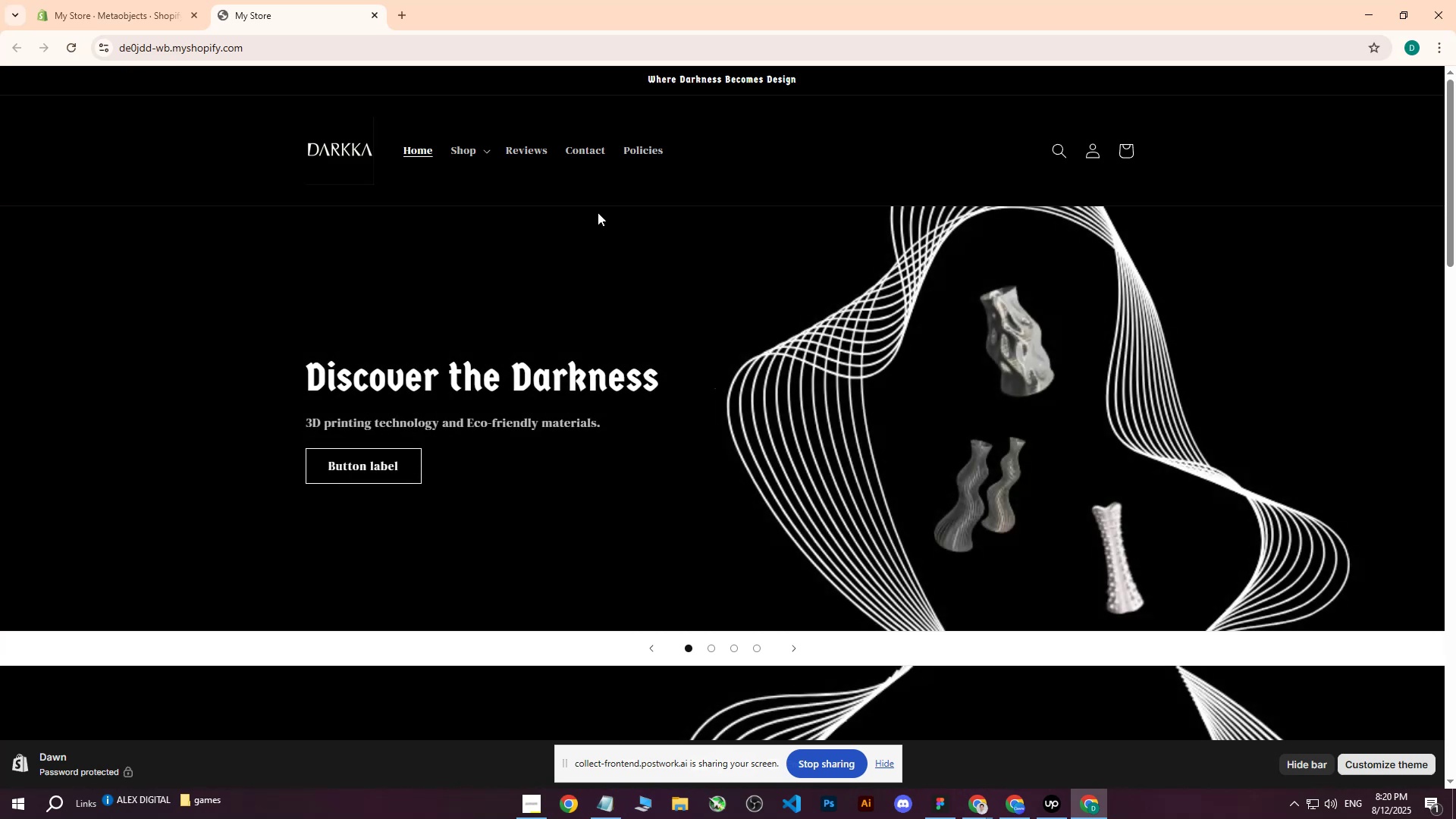 
left_click([660, 147])
 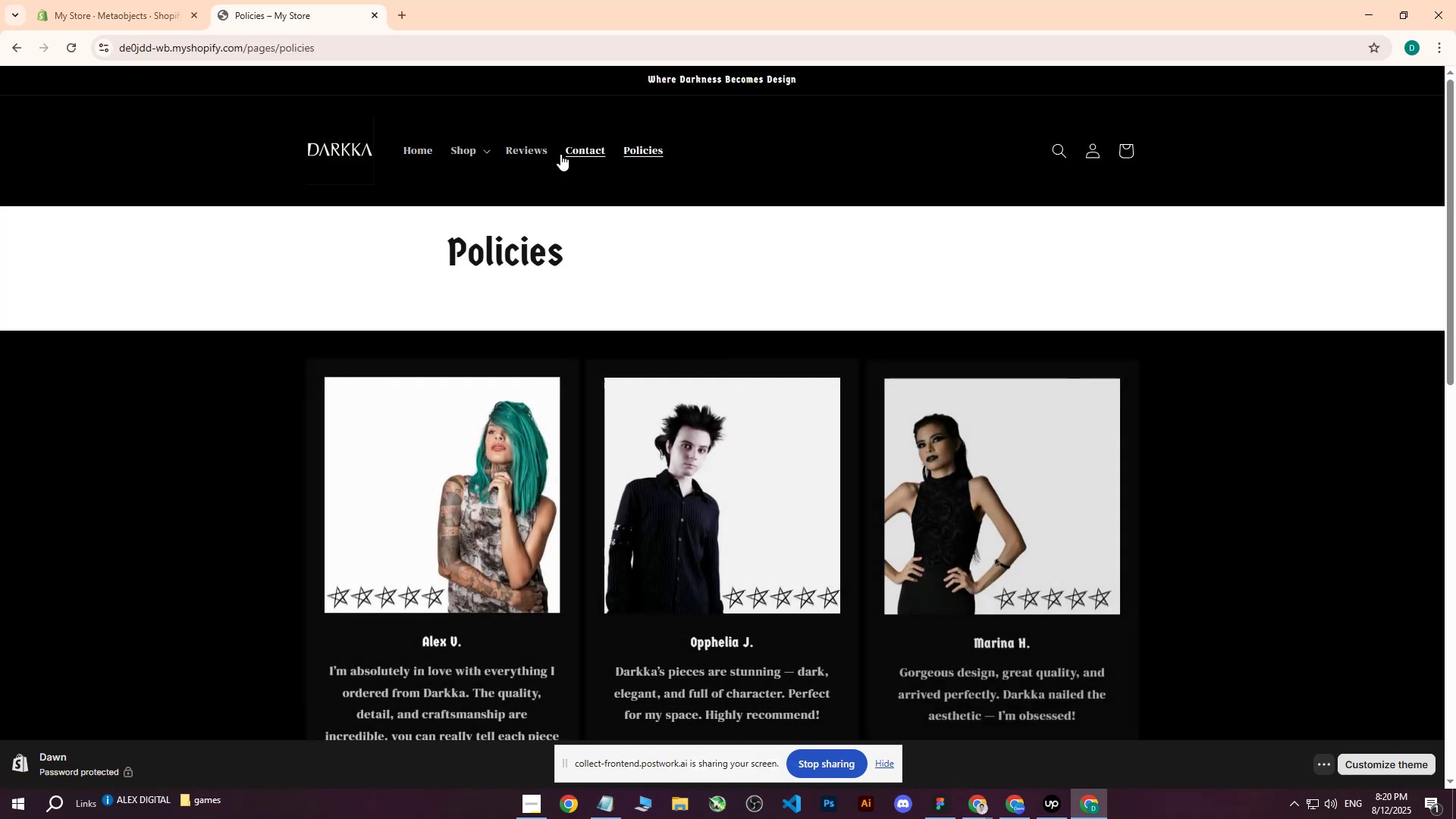 
left_click([147, 0])
 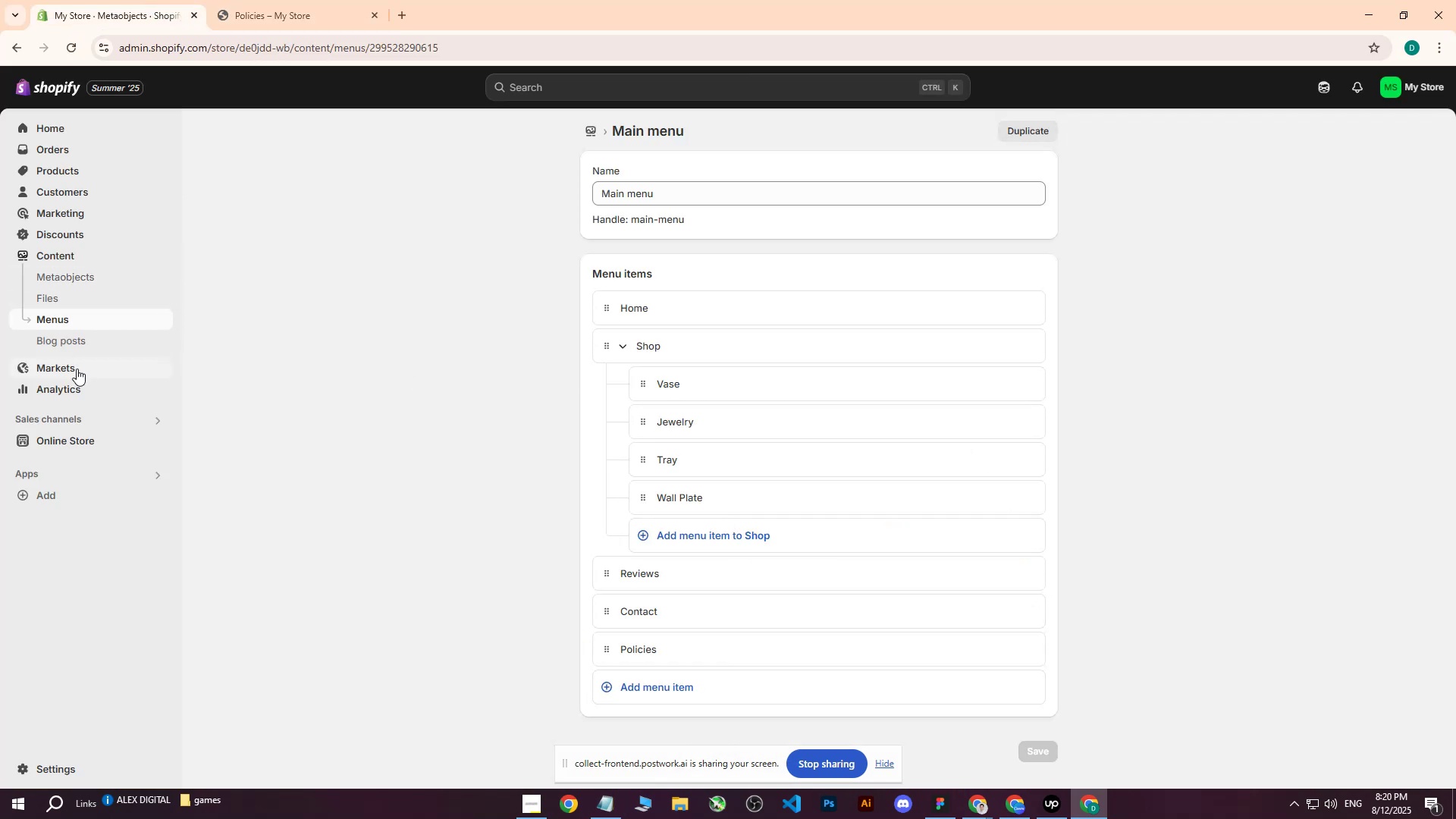 
left_click([60, 442])
 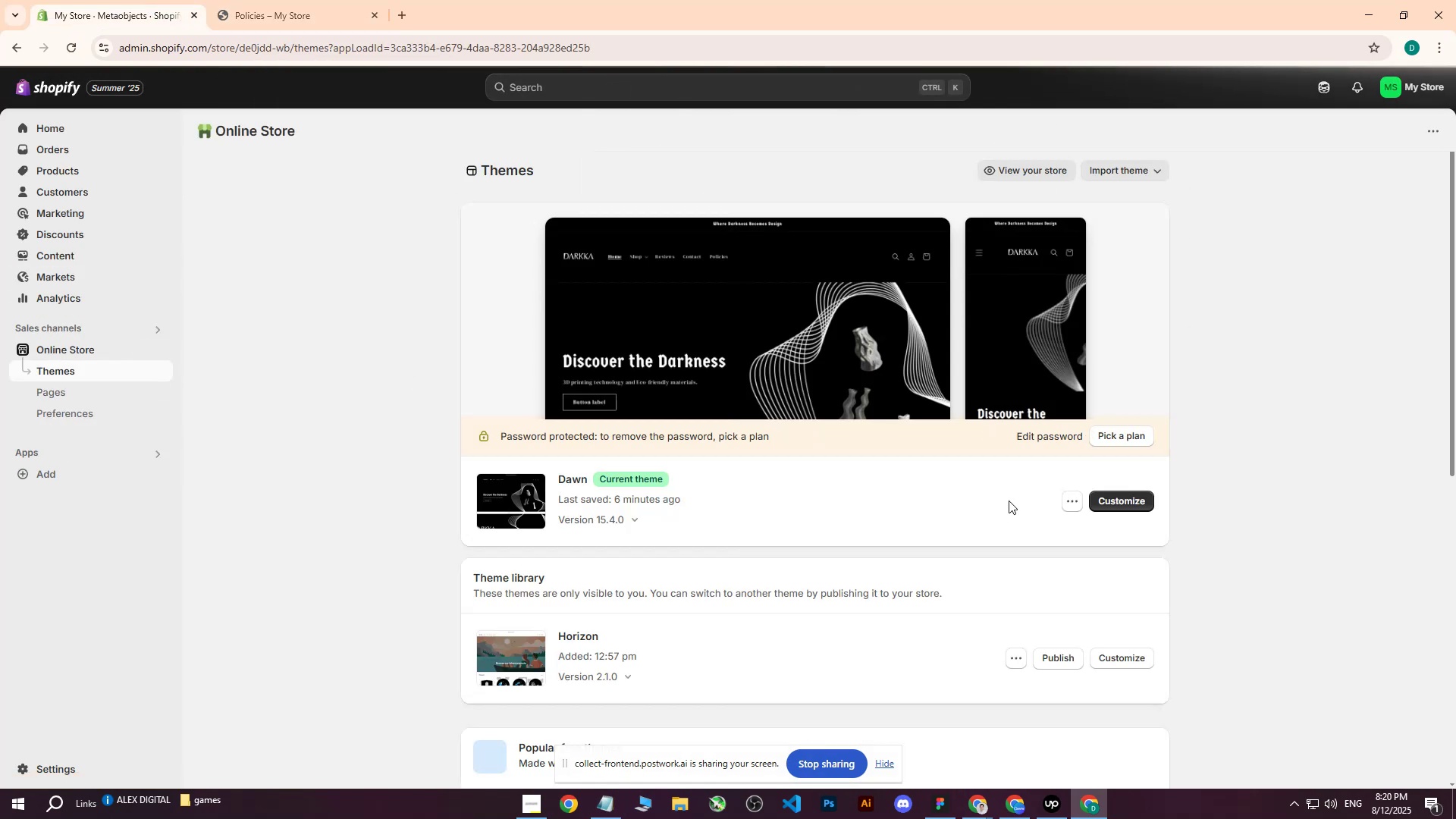 
left_click([1119, 504])
 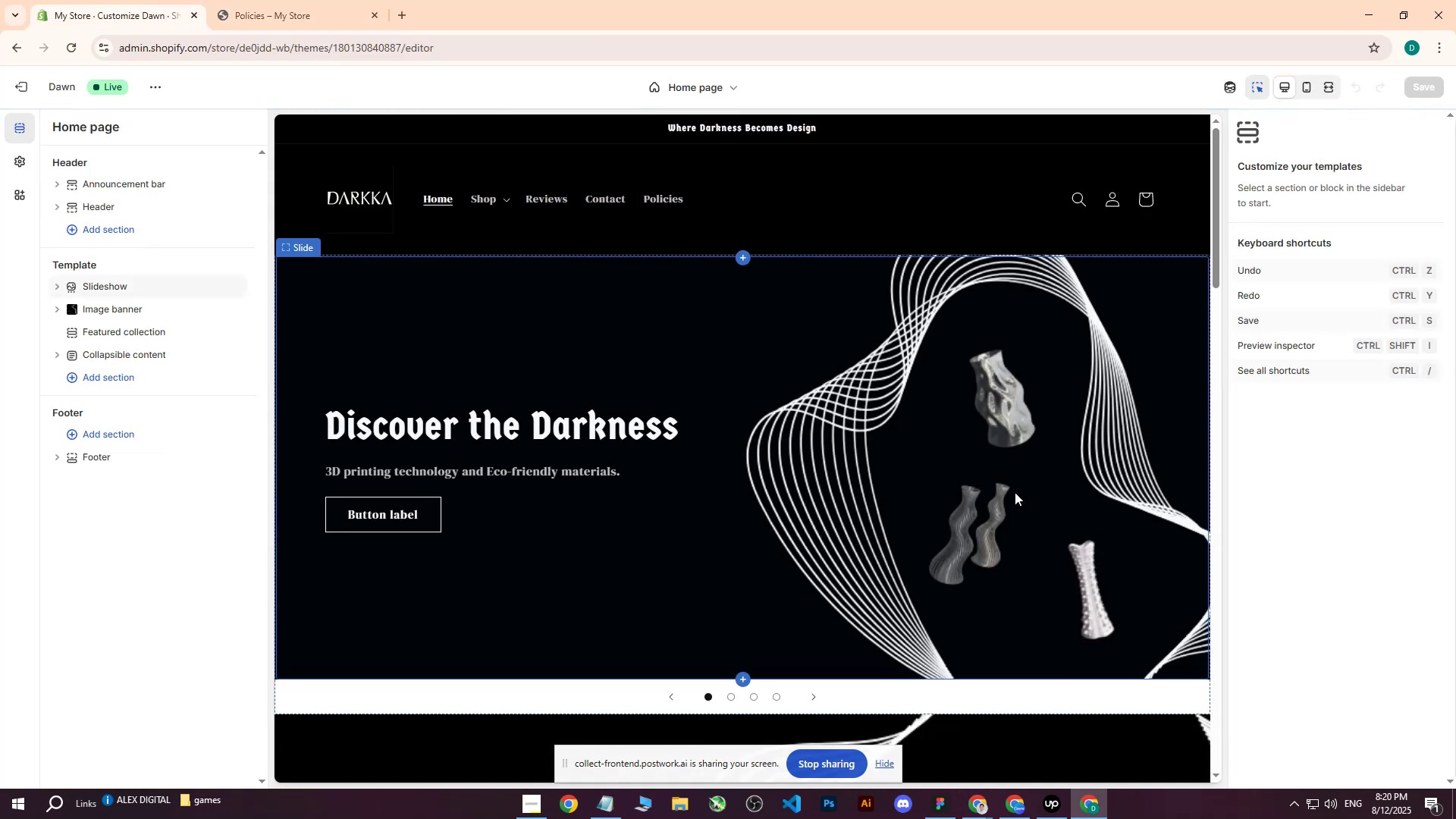 
wait(8.38)
 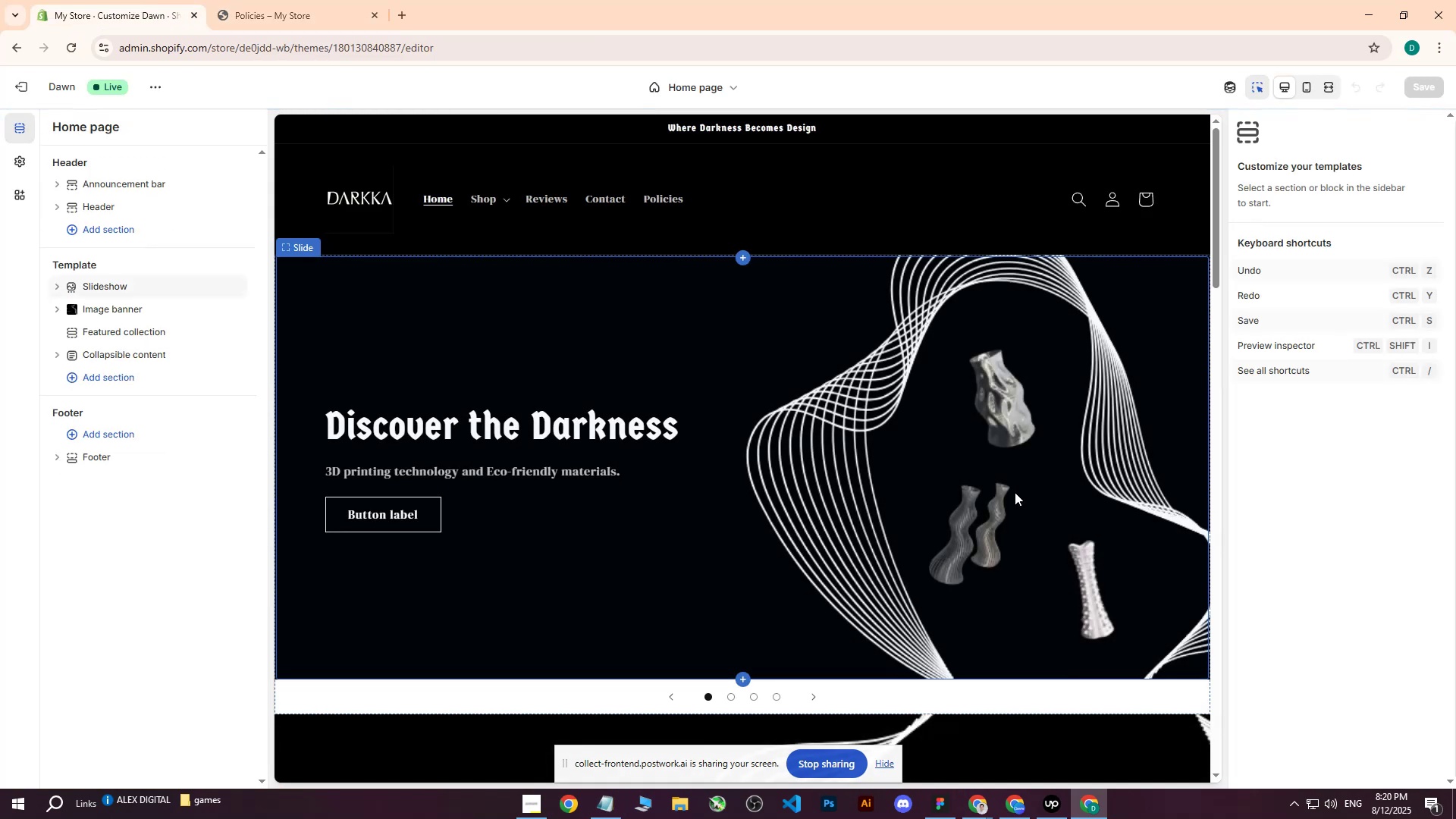 
left_click([669, 199])
 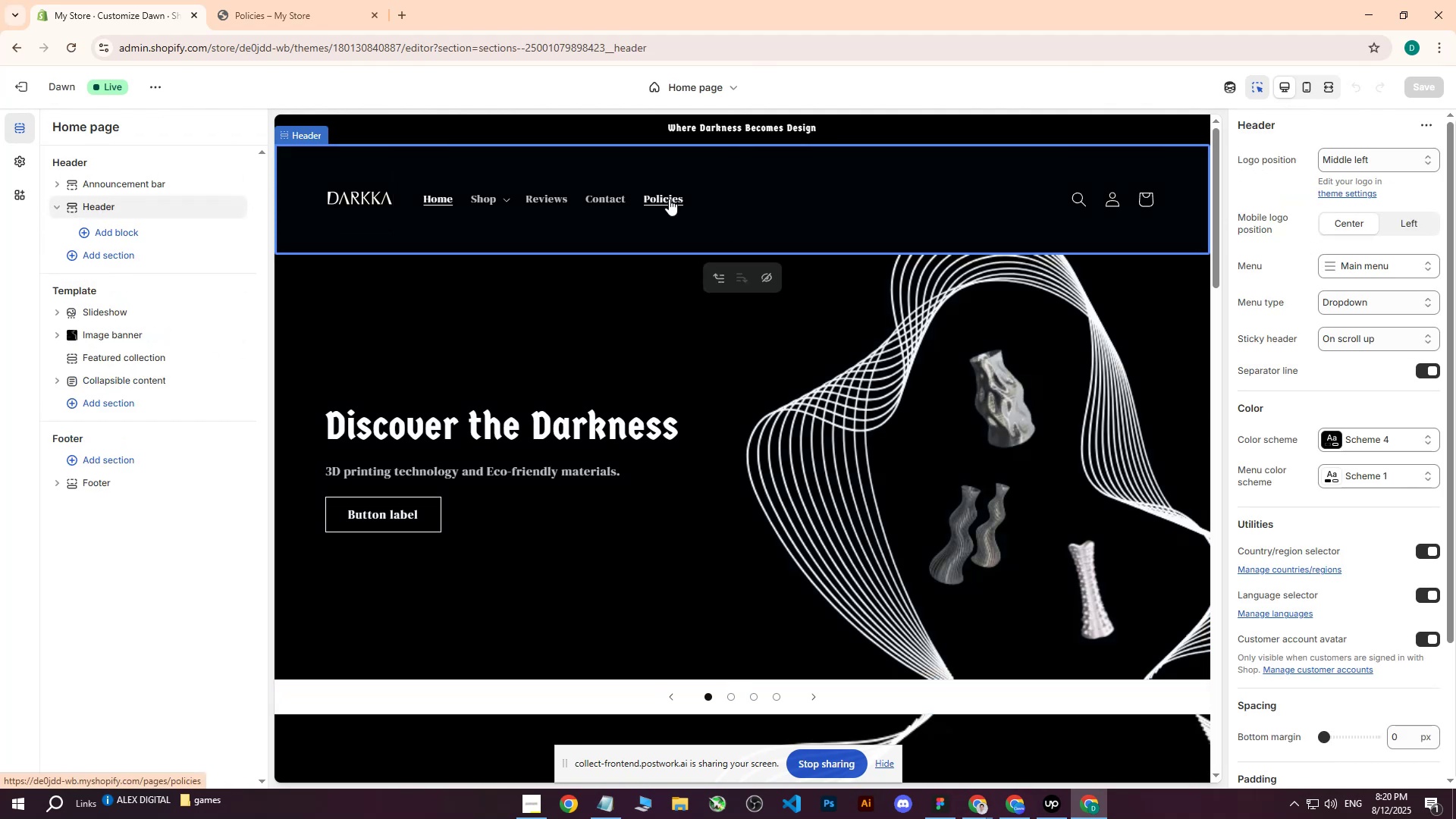 
left_click([669, 199])
 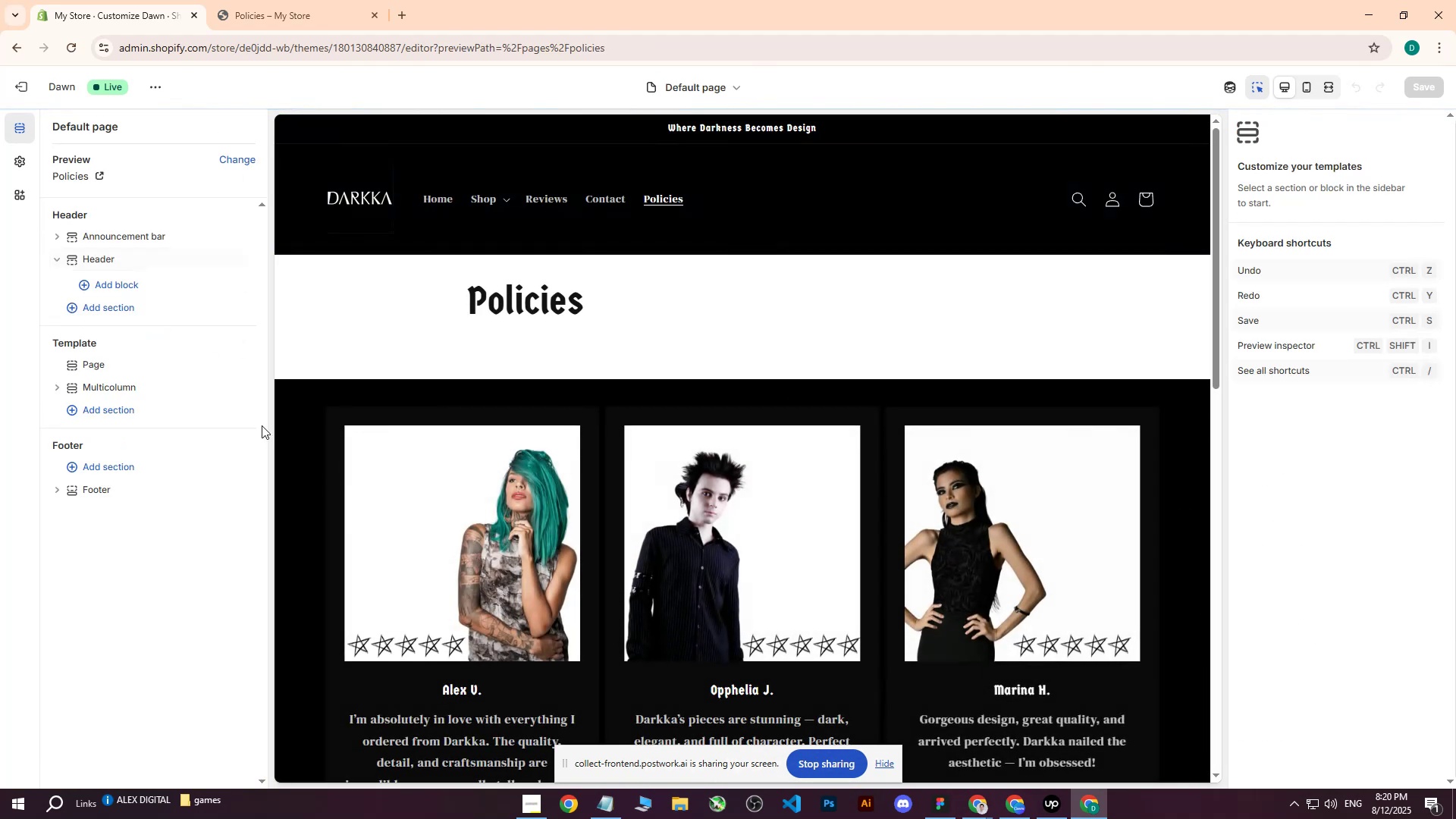 
double_click([306, 425])
 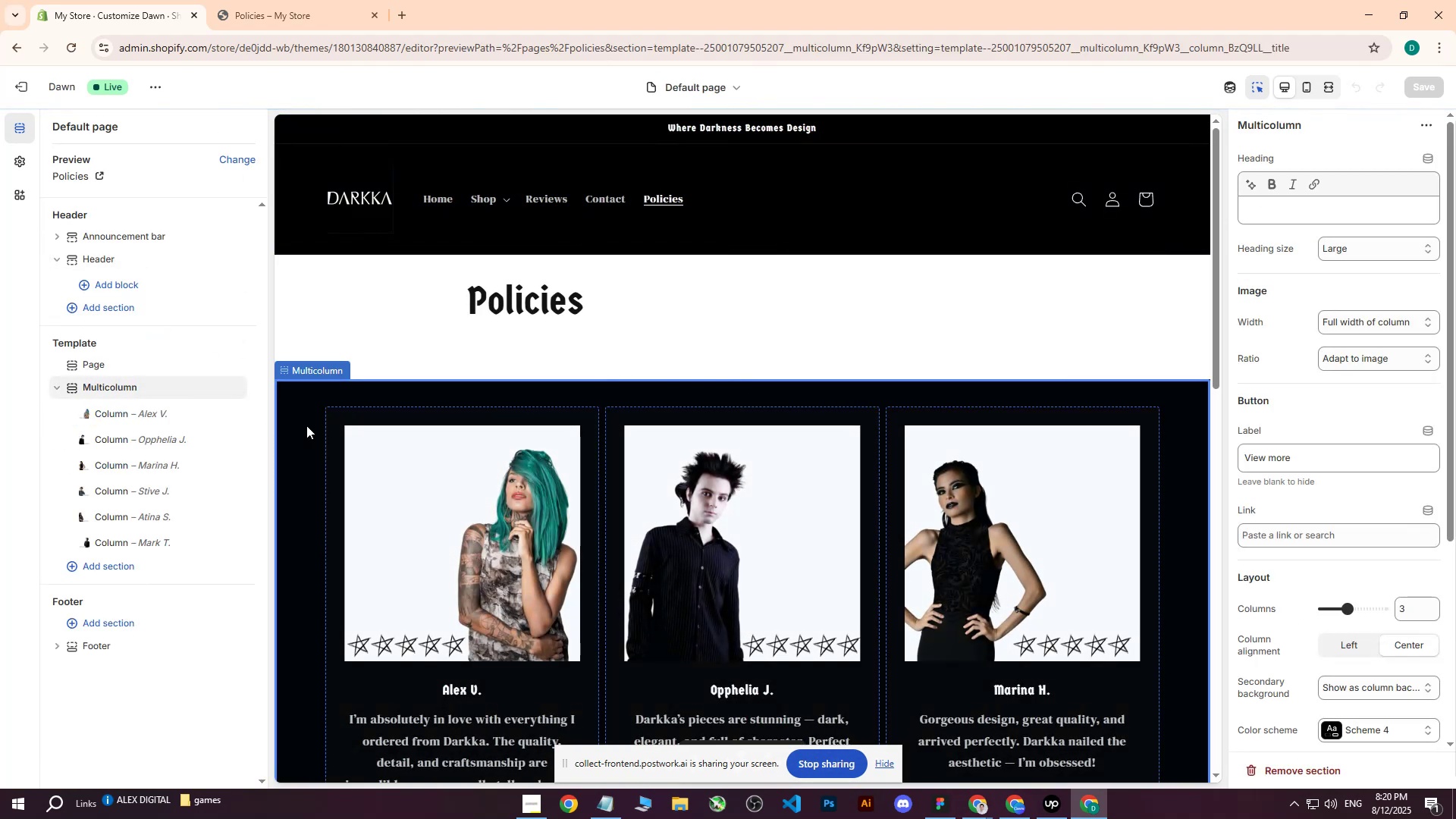 
scroll: coordinate [306, 425], scroll_direction: down, amount: 1.0
 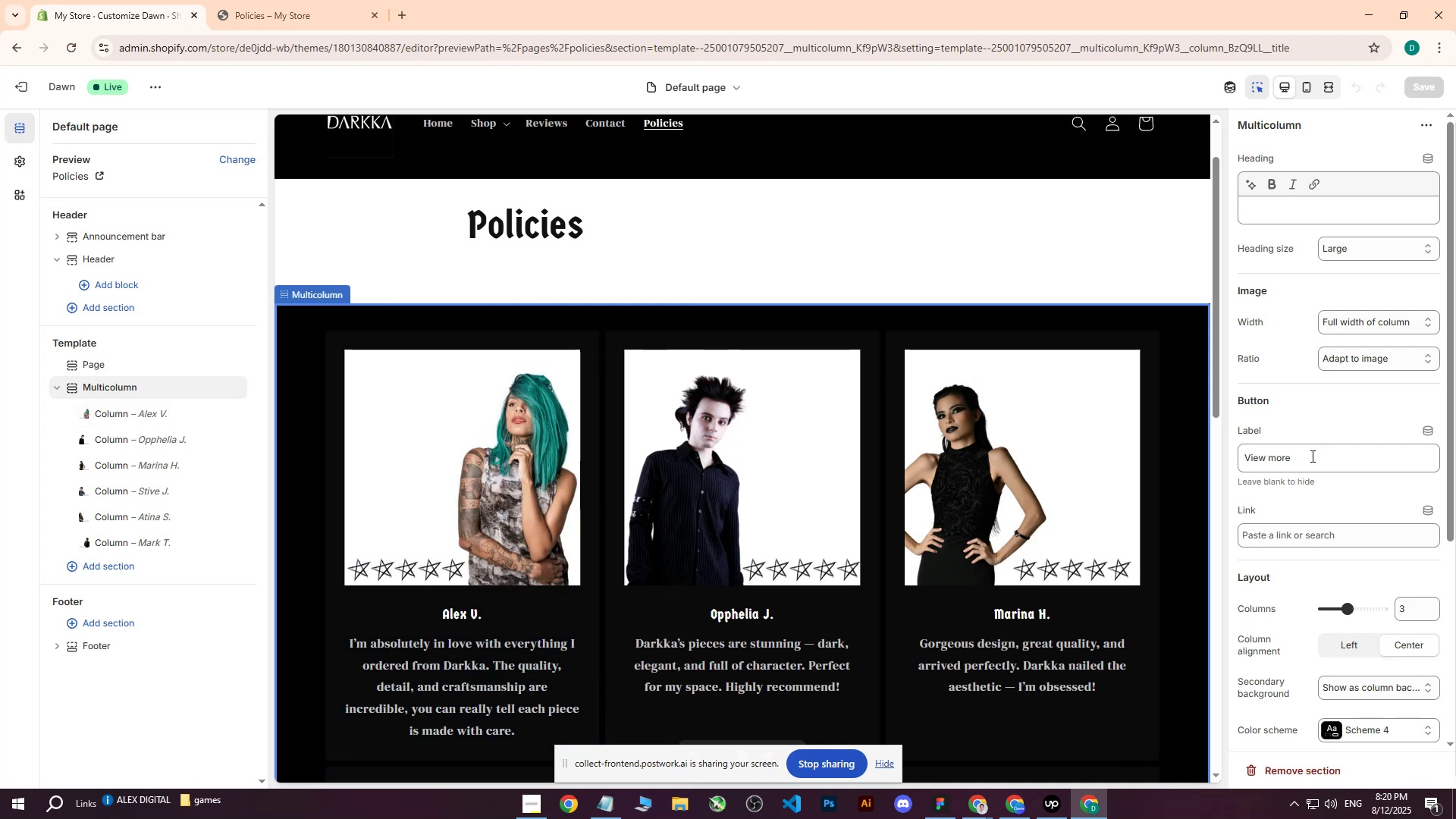 
wait(5.29)
 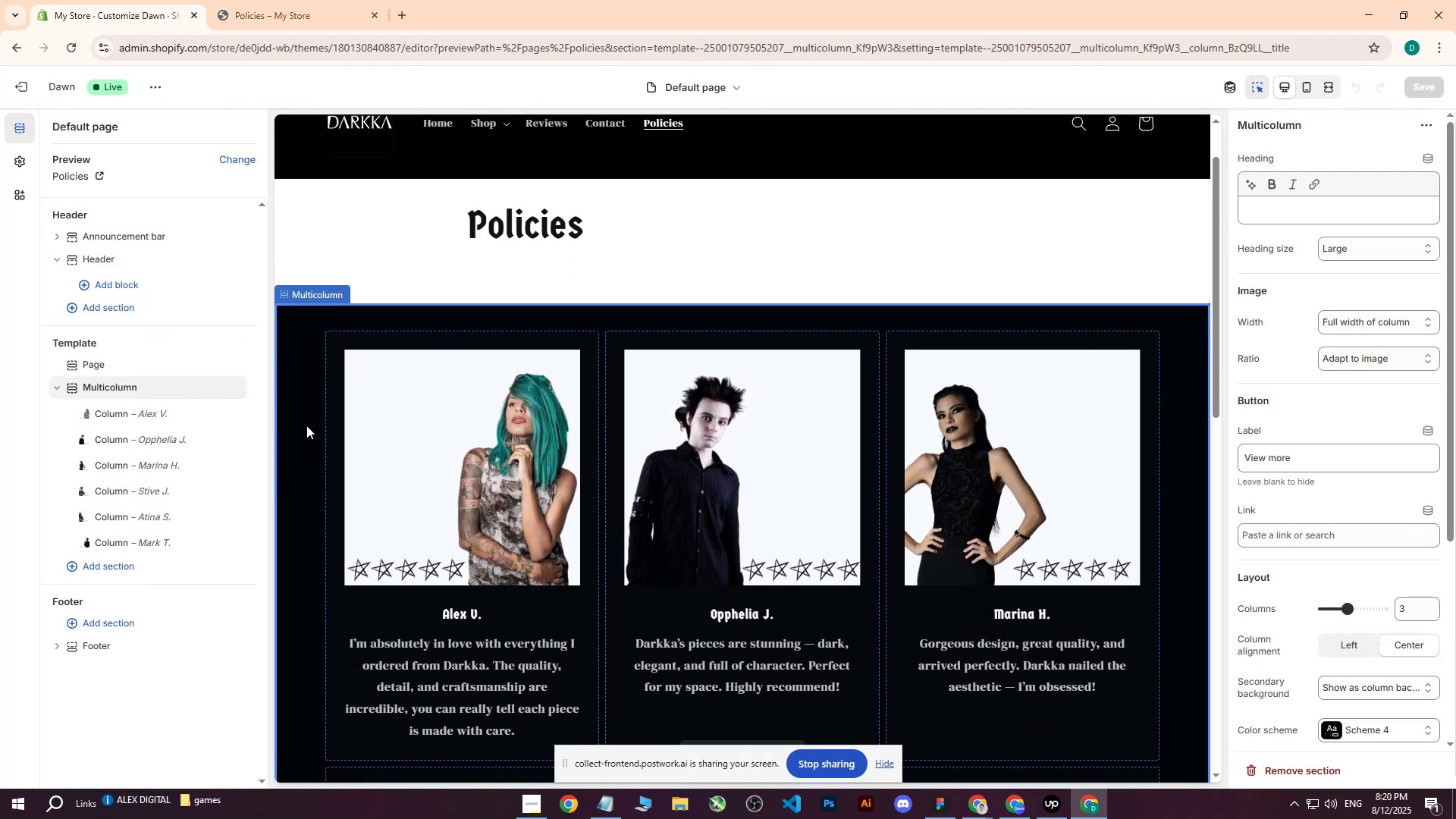 
scroll: coordinate [1298, 380], scroll_direction: up, amount: 2.0
 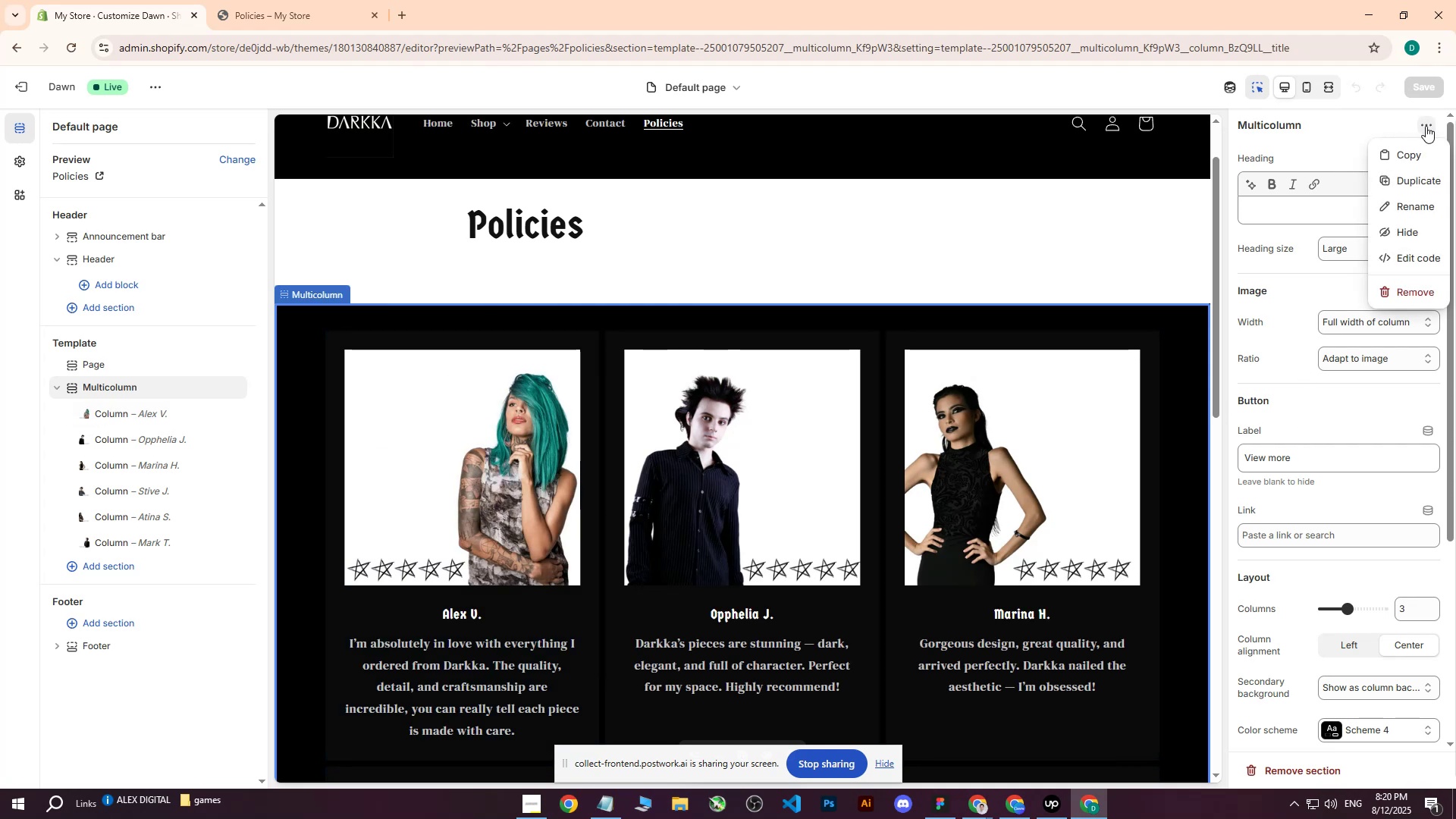 
left_click([1410, 199])
 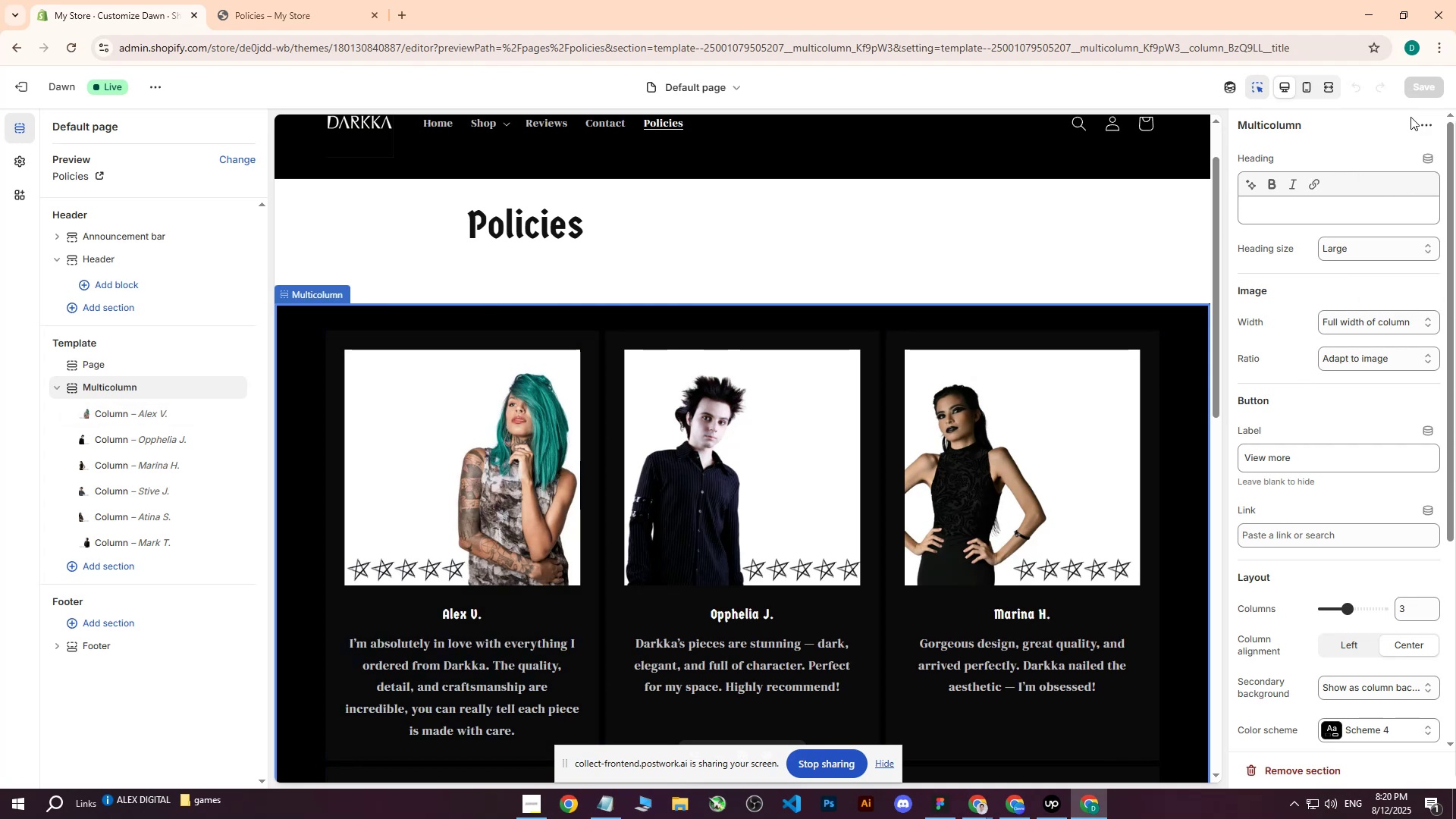 
type(dadasd)
 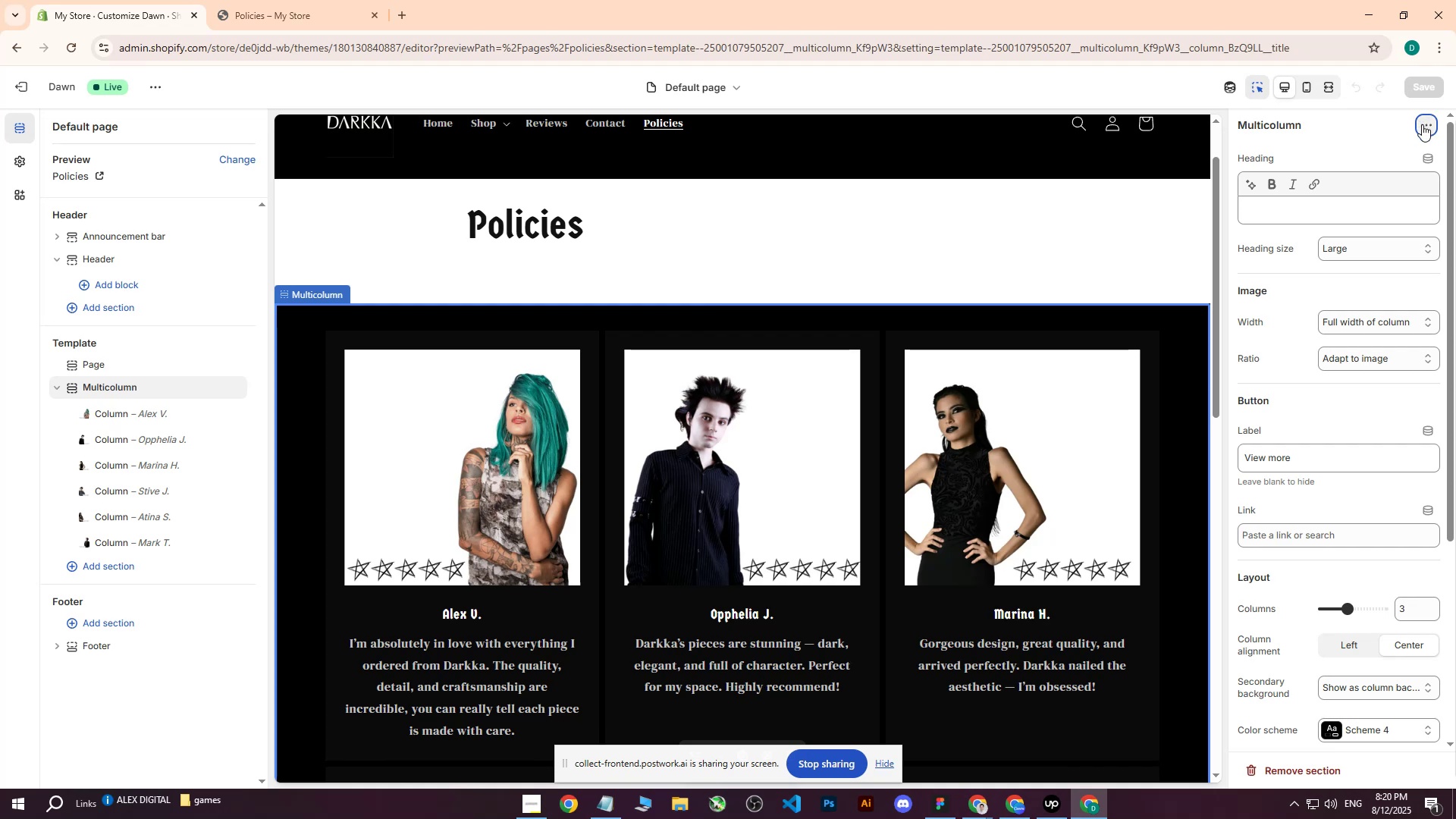 
left_click([1423, 125])
 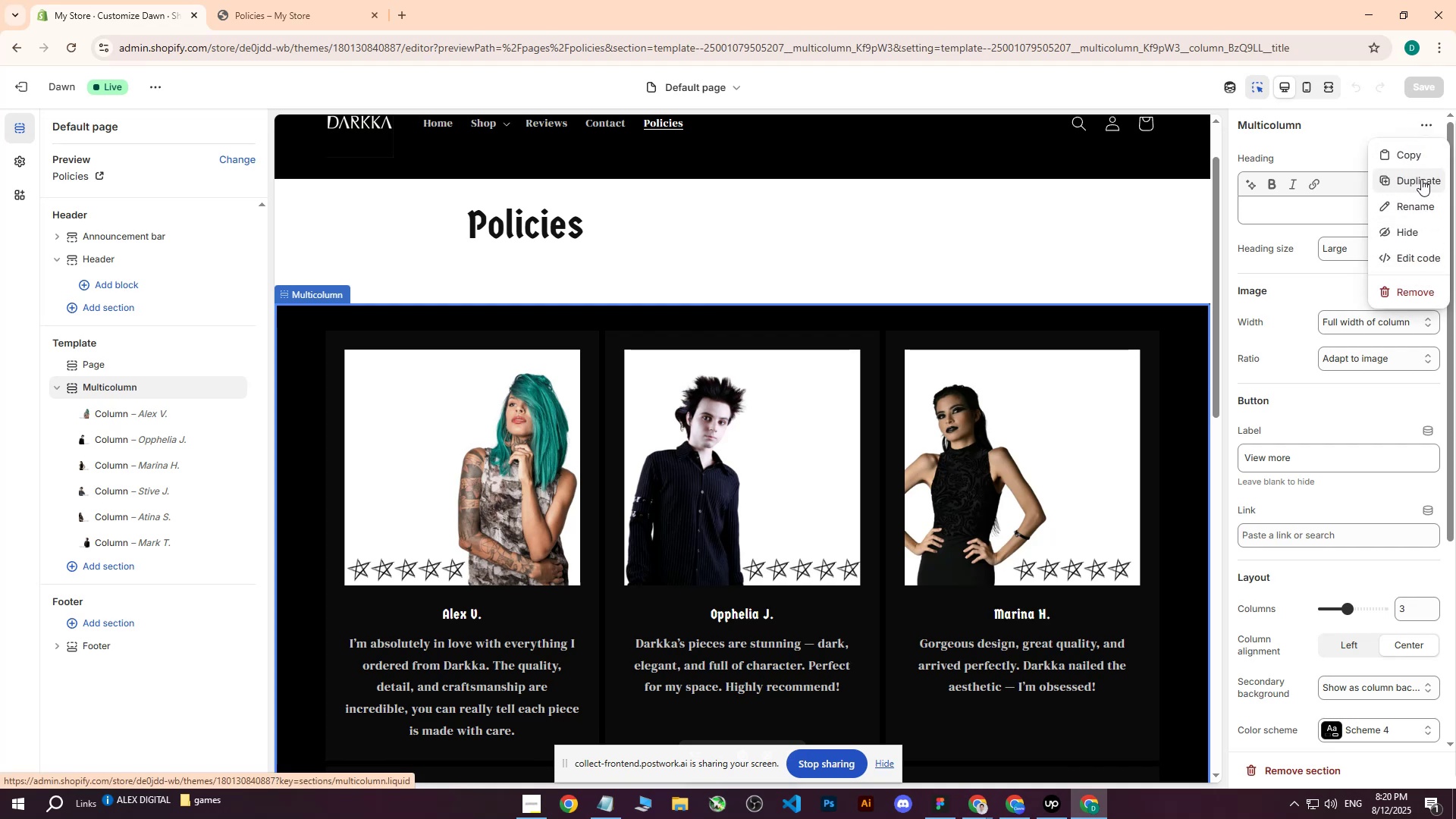 
left_click([1411, 206])
 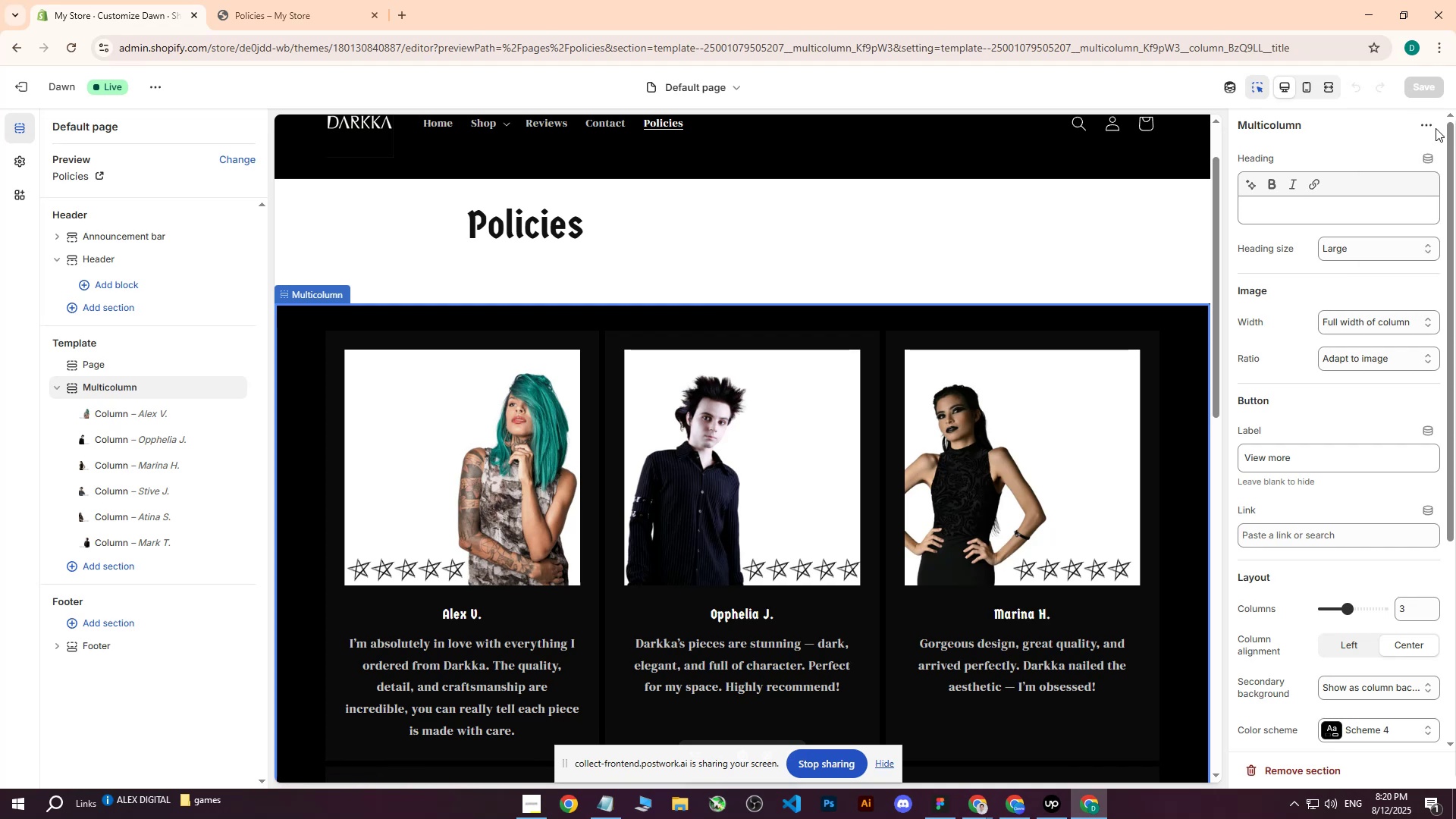 
left_click([1433, 118])
 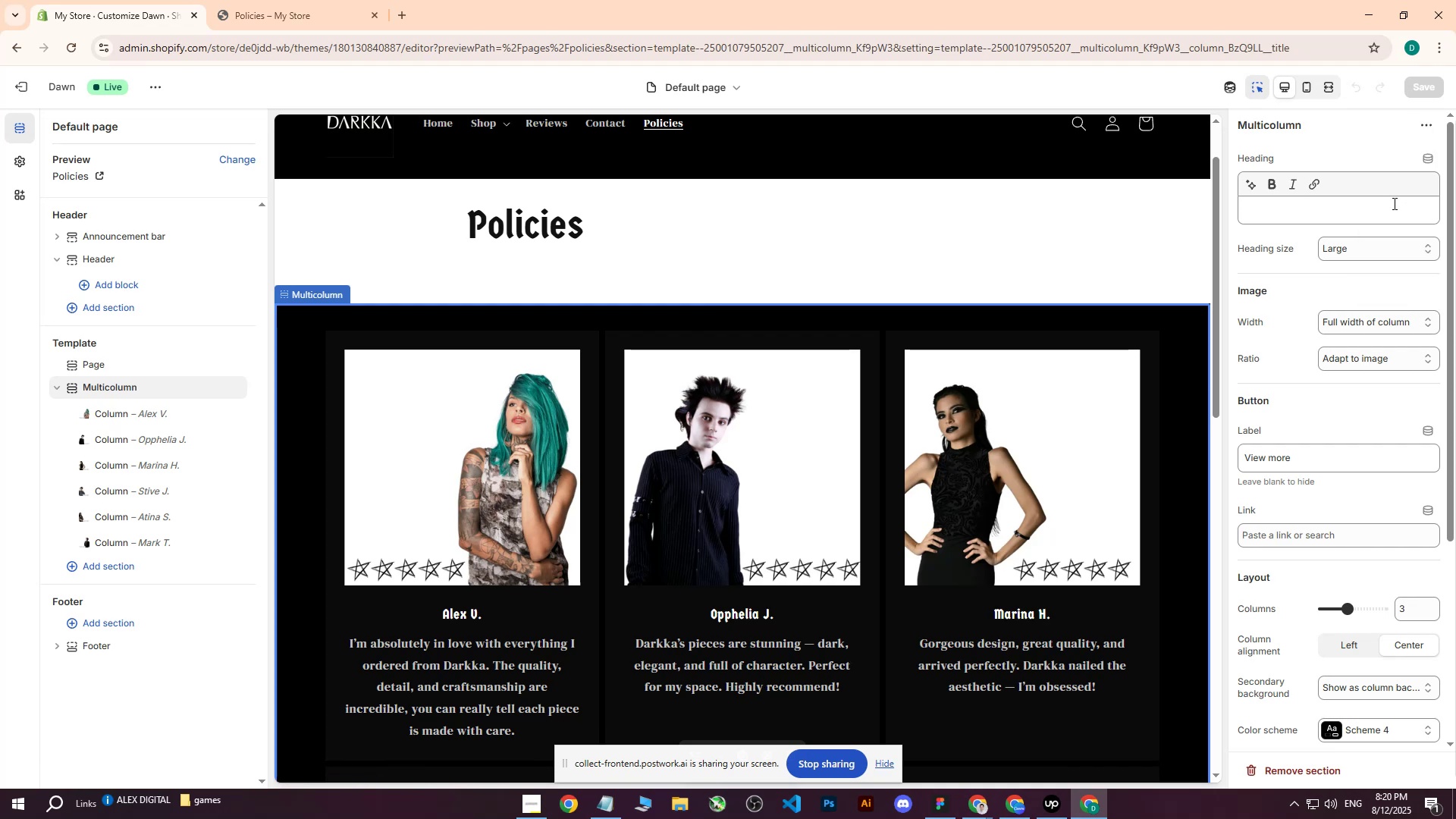 
double_click([1290, 133])
 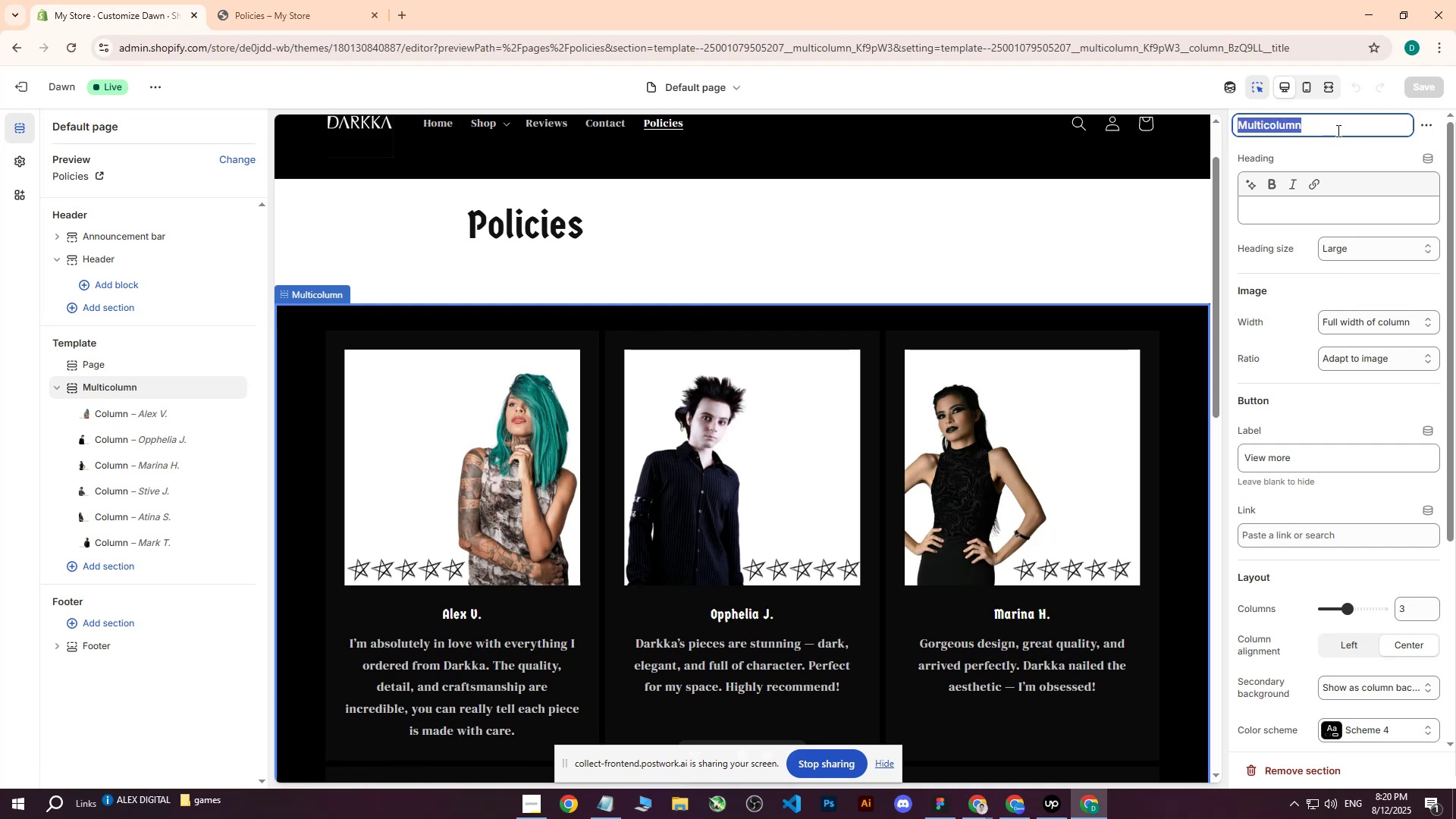 
hold_key(key=D, duration=0.3)
 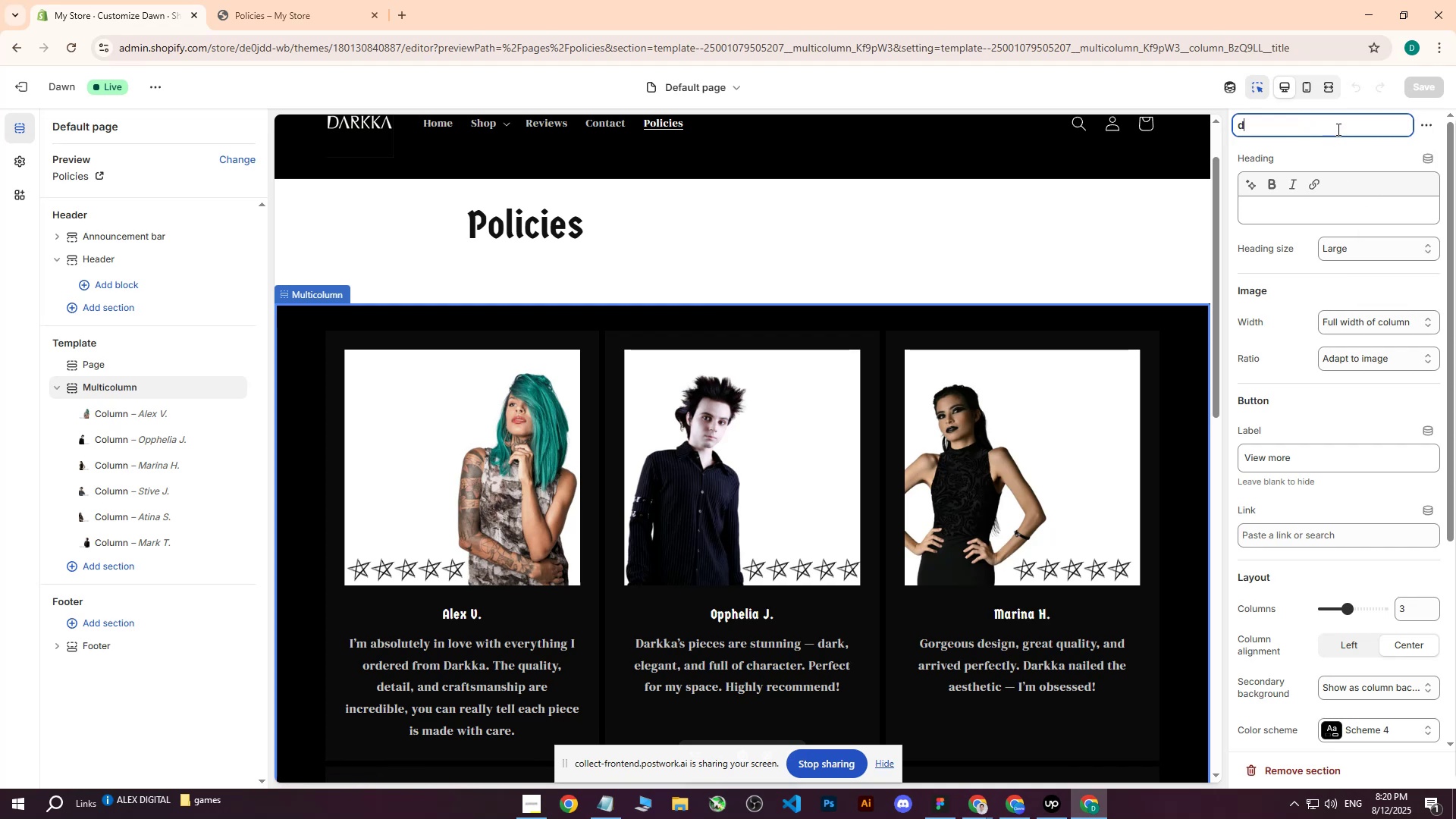 
type(ad)
 